 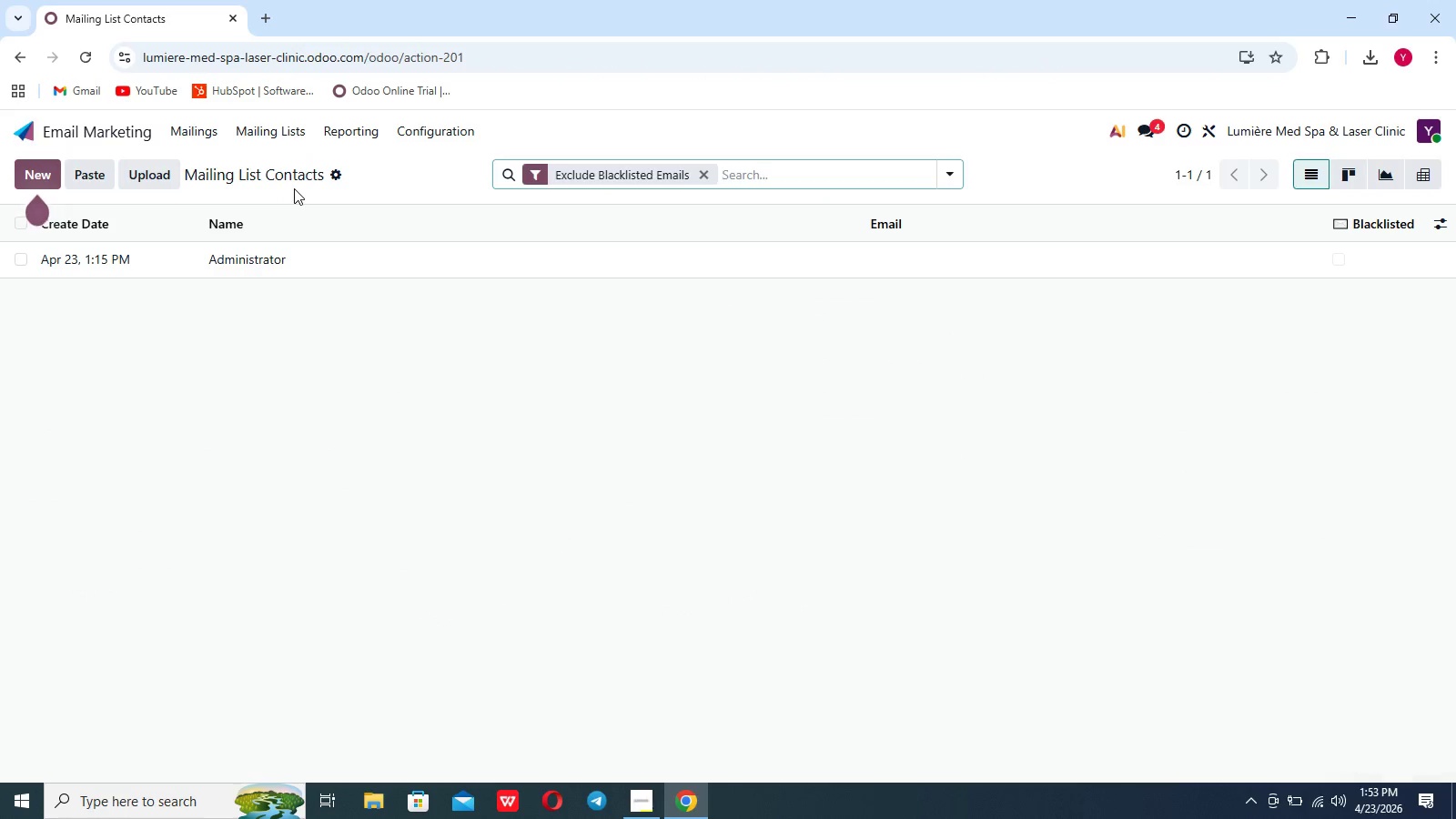 
left_click([46, 179])
 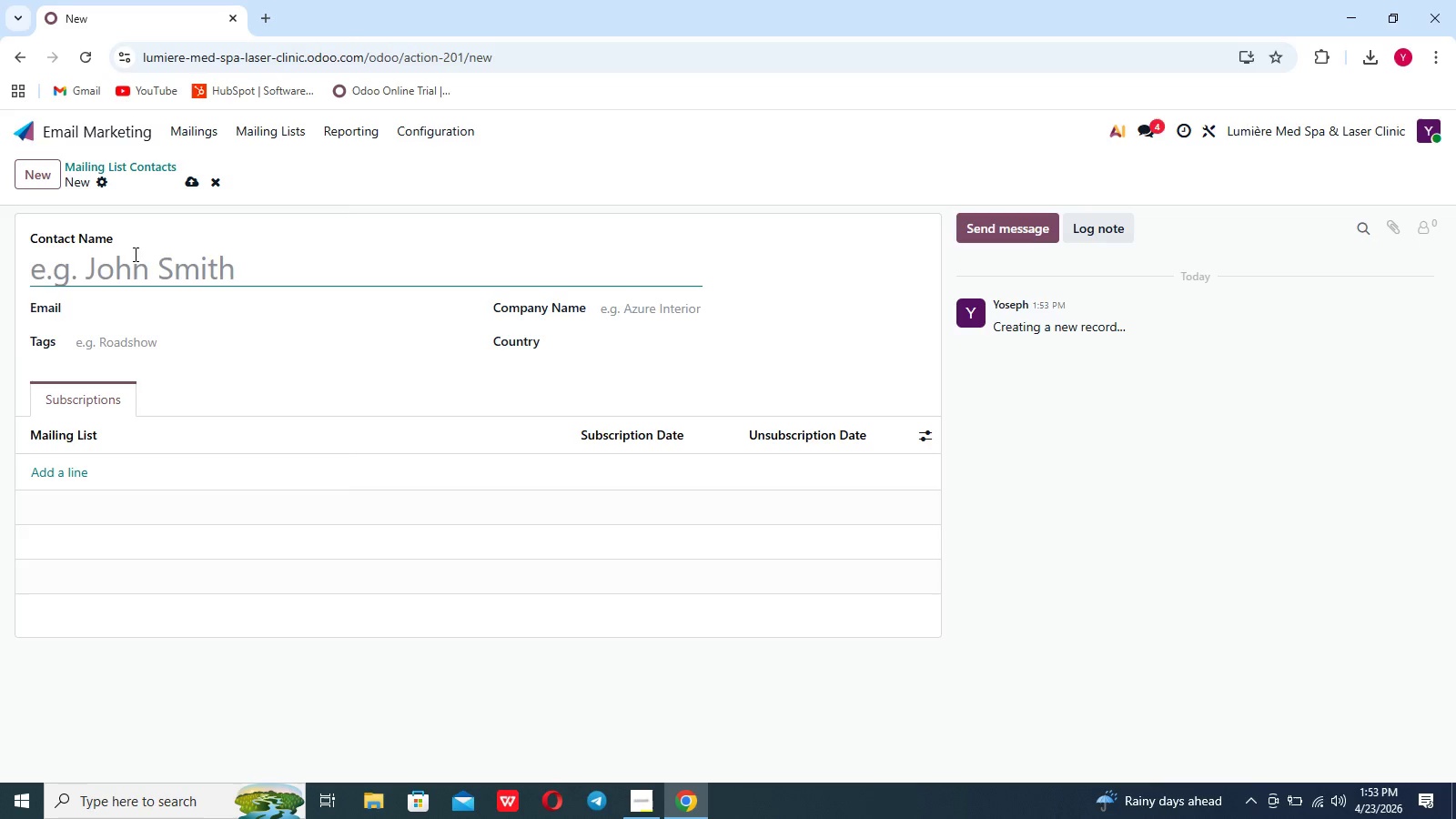 
wait(14.53)
 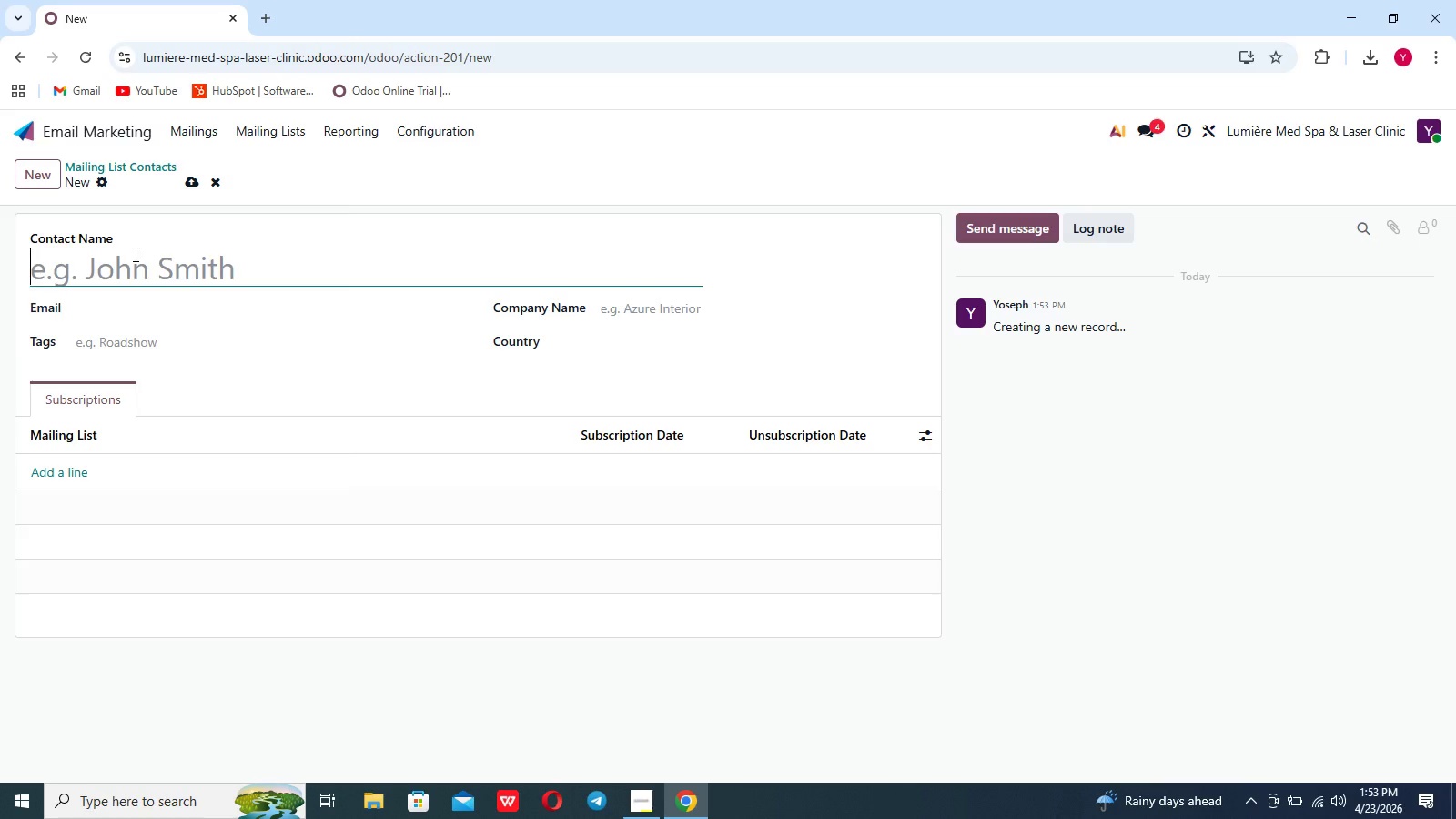 
type(Test Client A)
 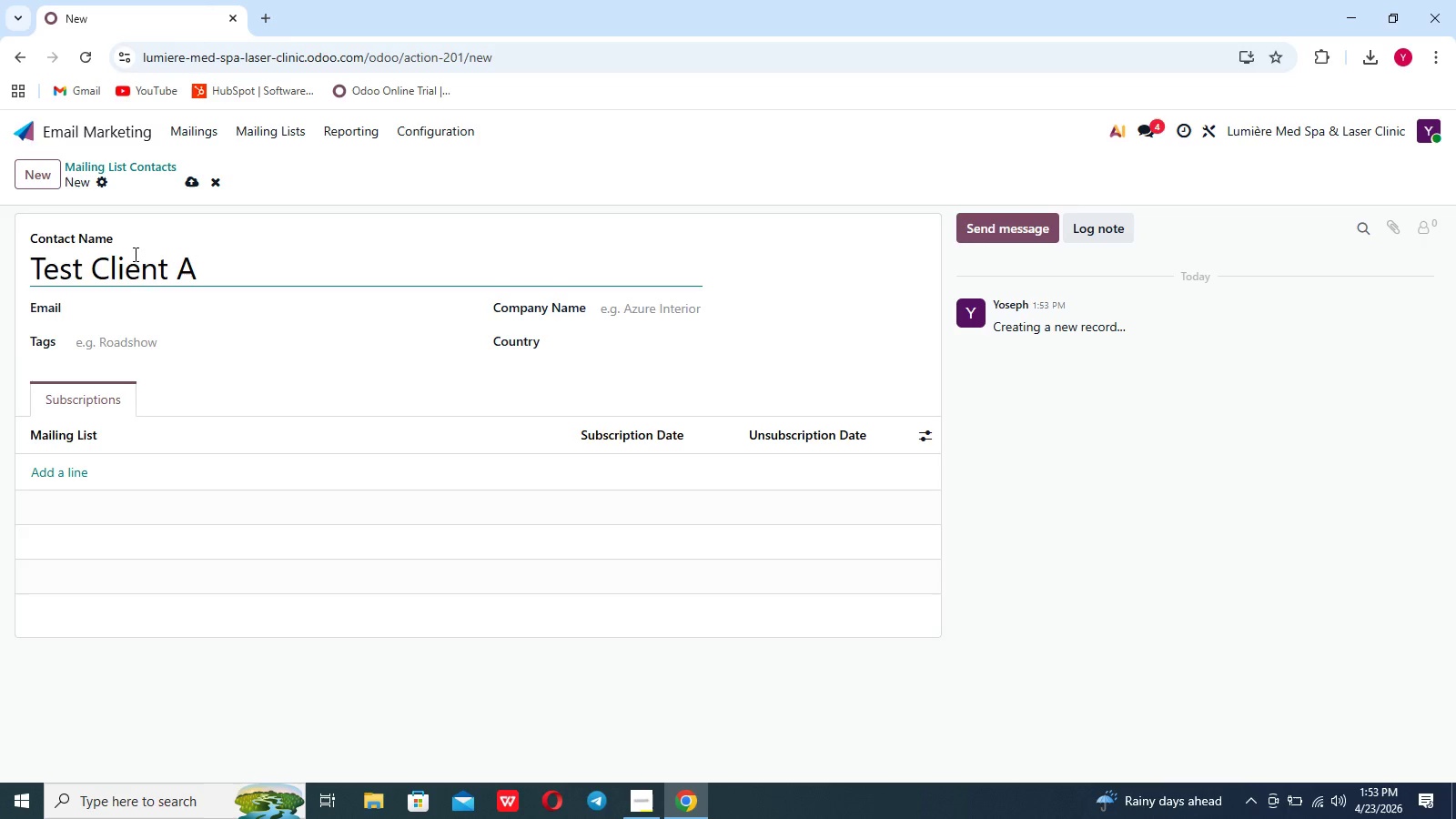 
left_click([134, 254])
 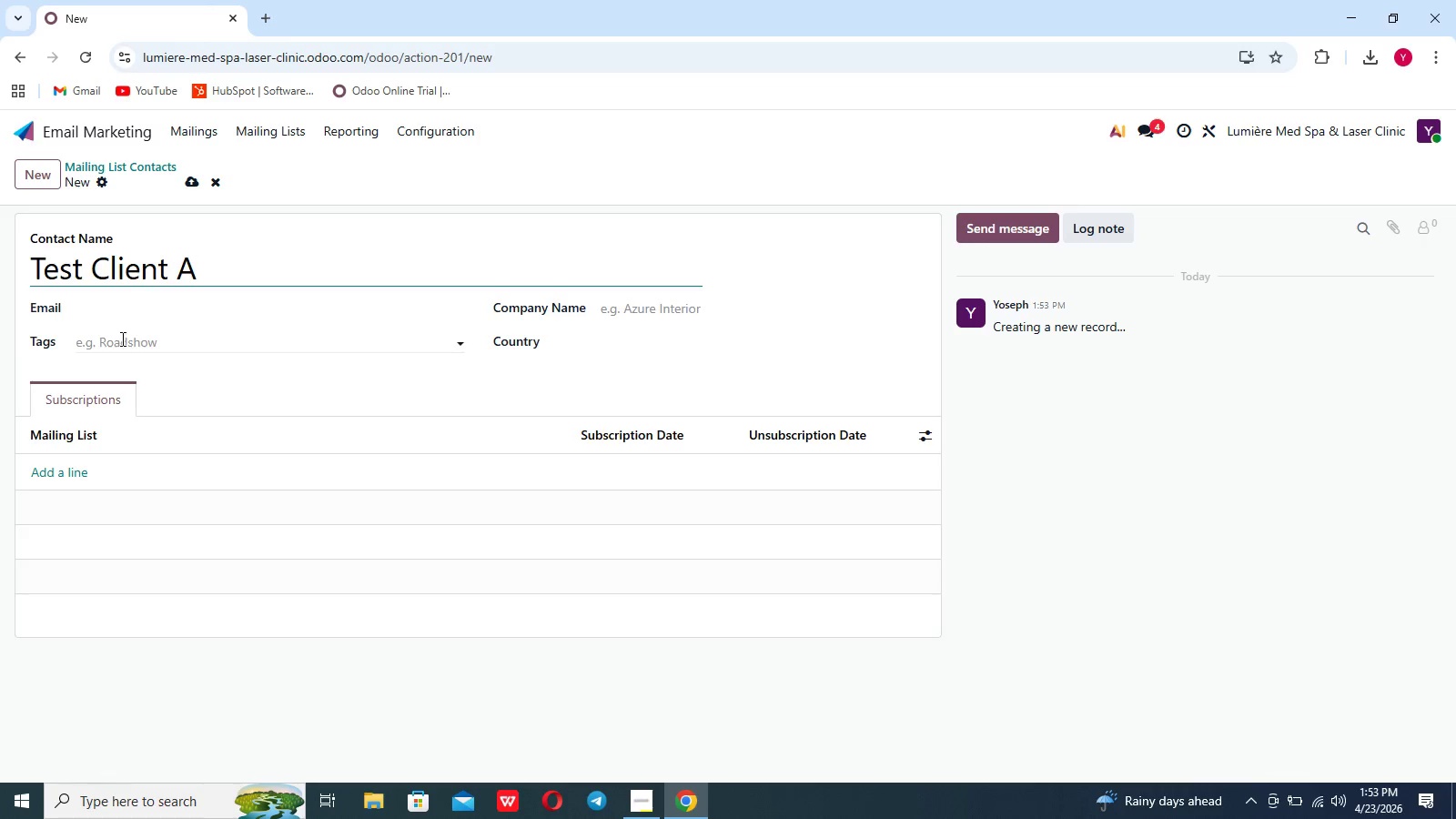 
left_click([120, 340])
 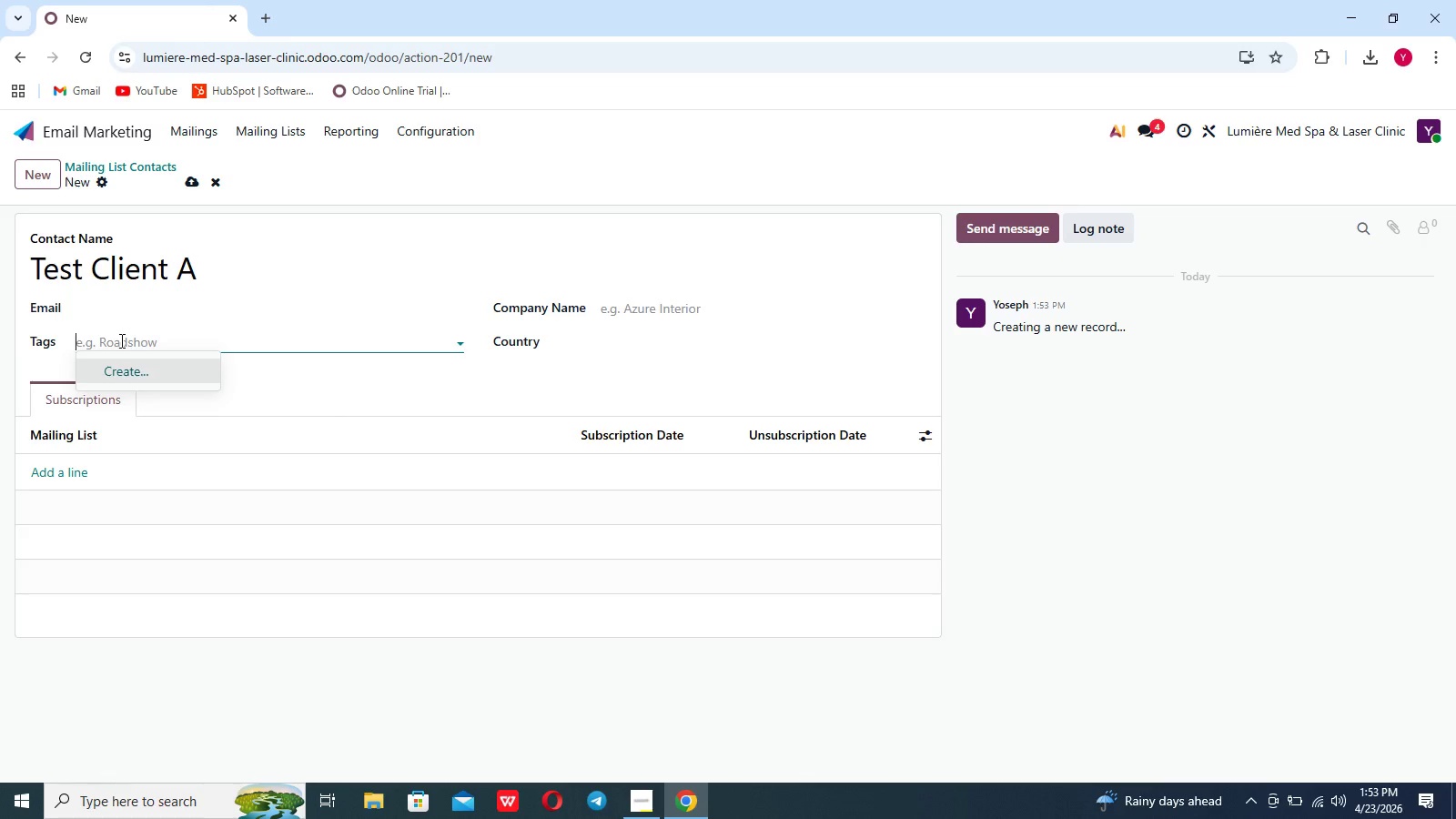 
type(Deep Glow Completed)
 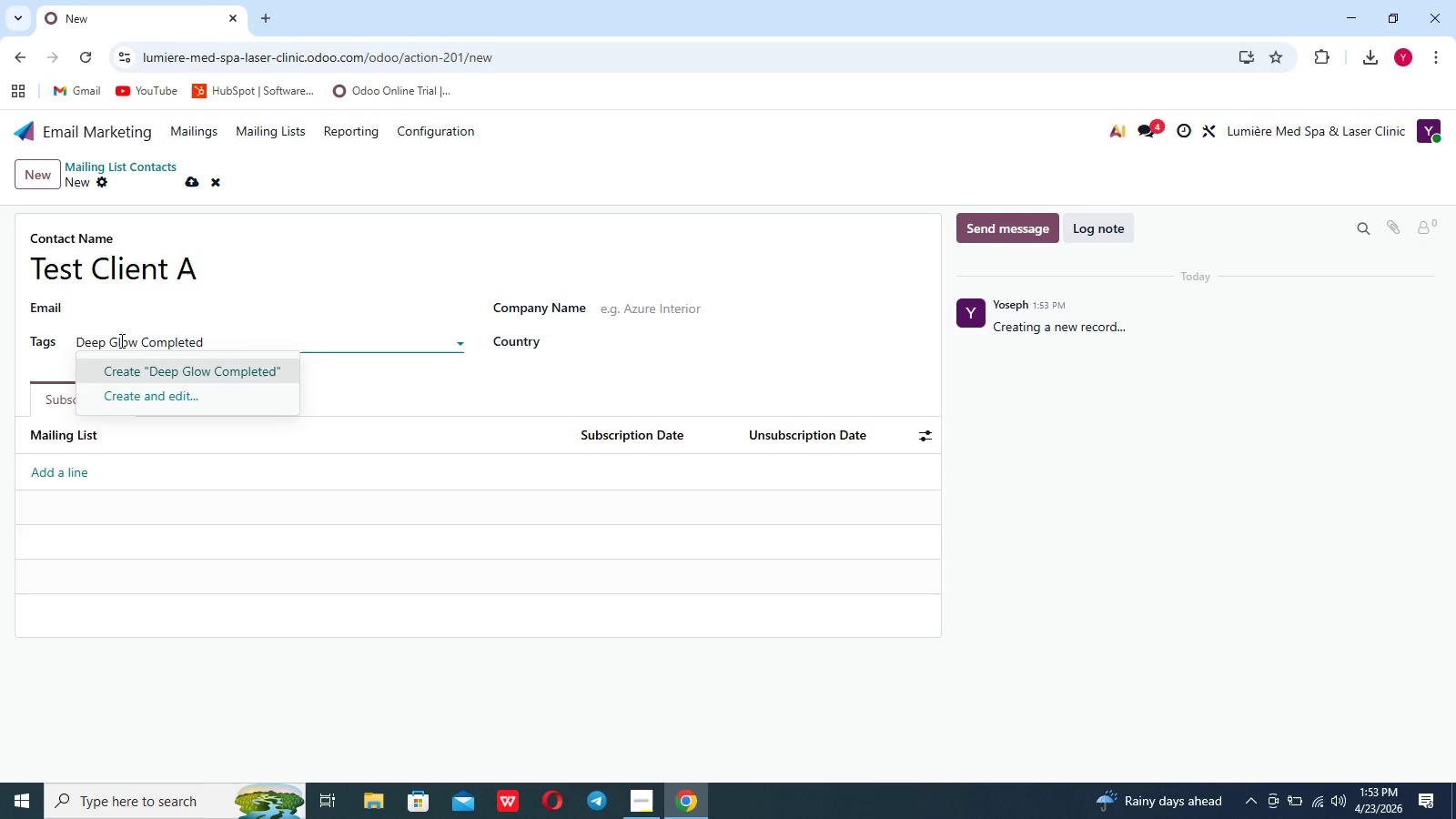 
wait(9.36)
 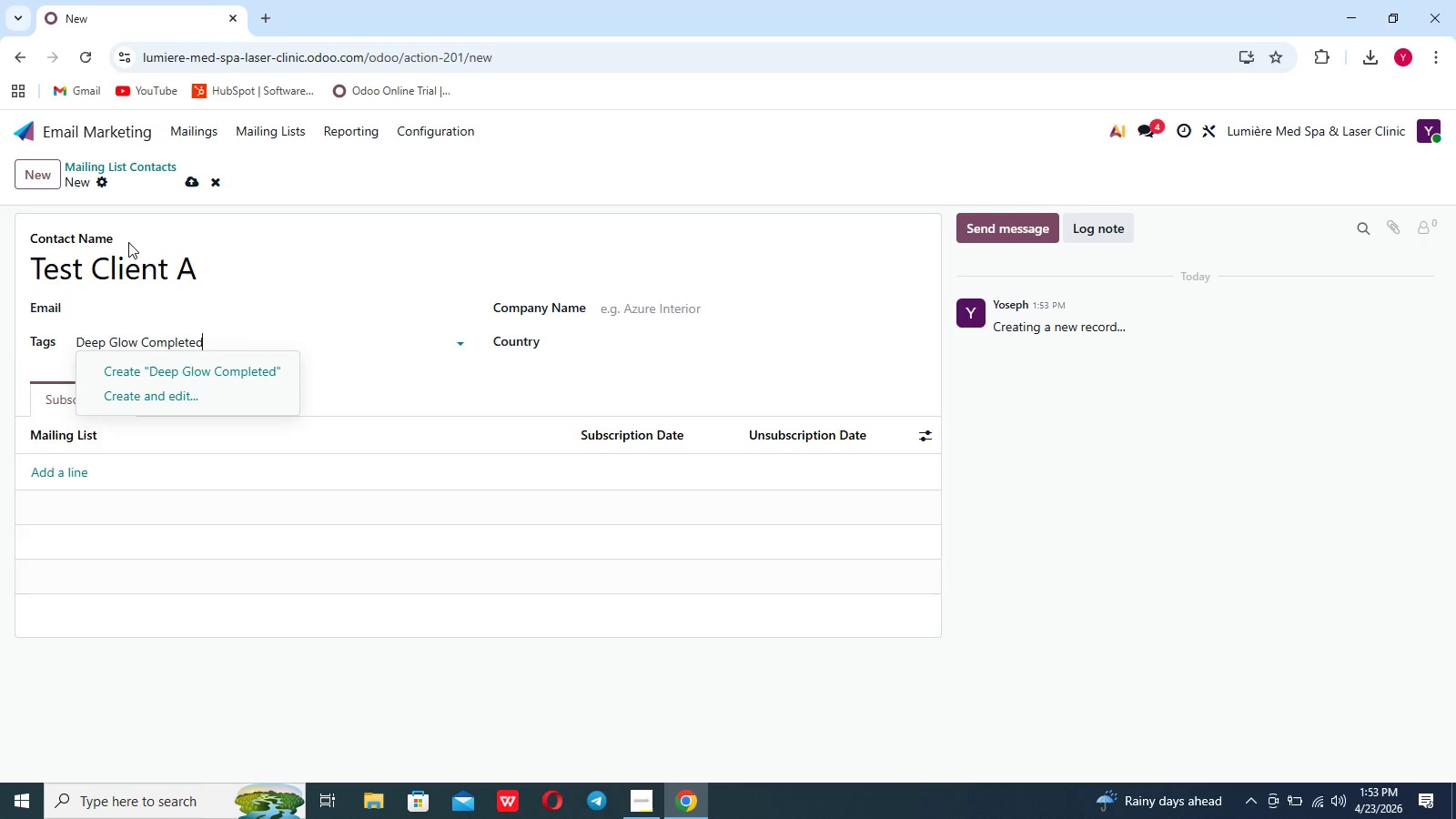 
left_click([186, 188])
 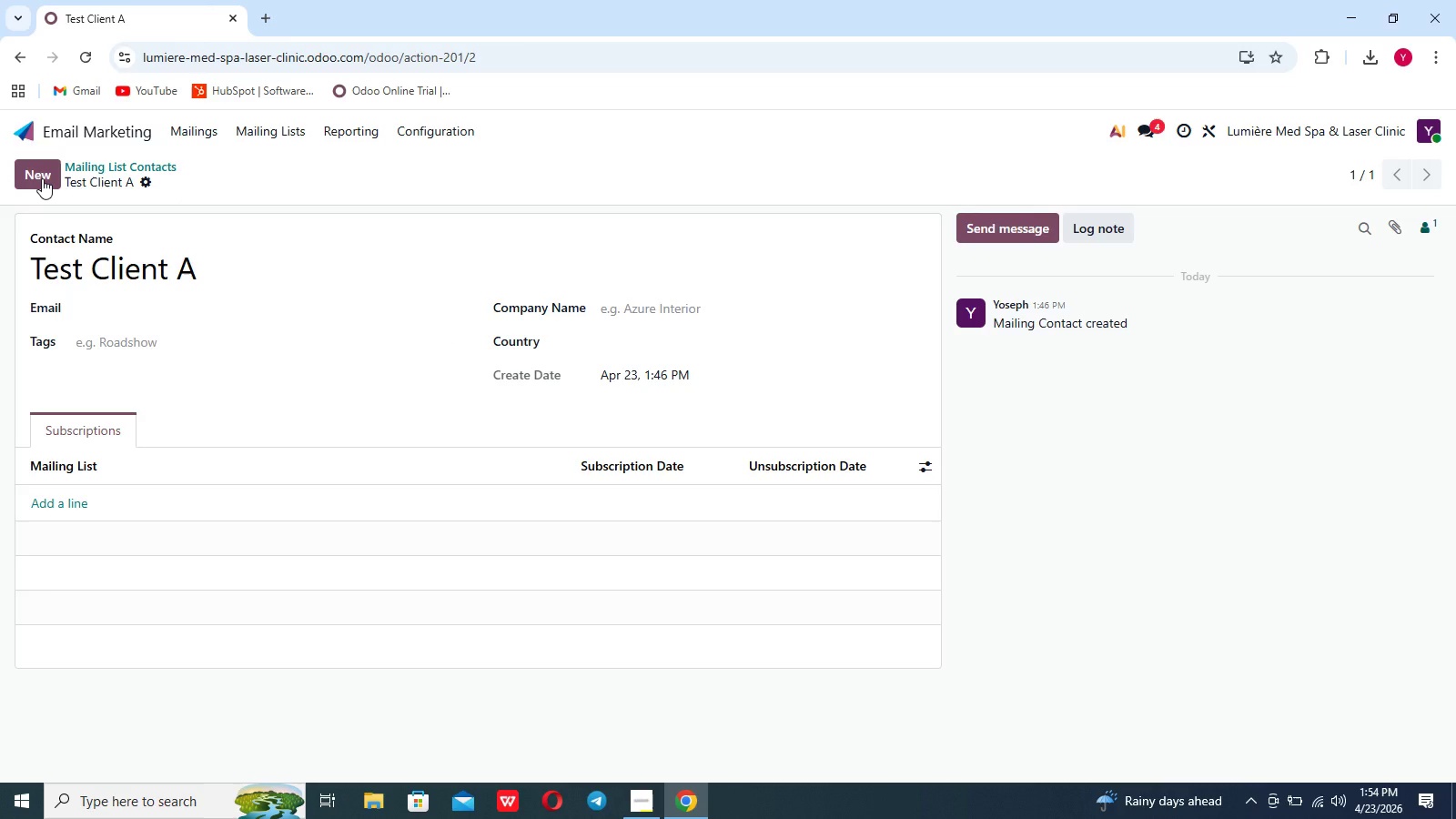 
wait(5.86)
 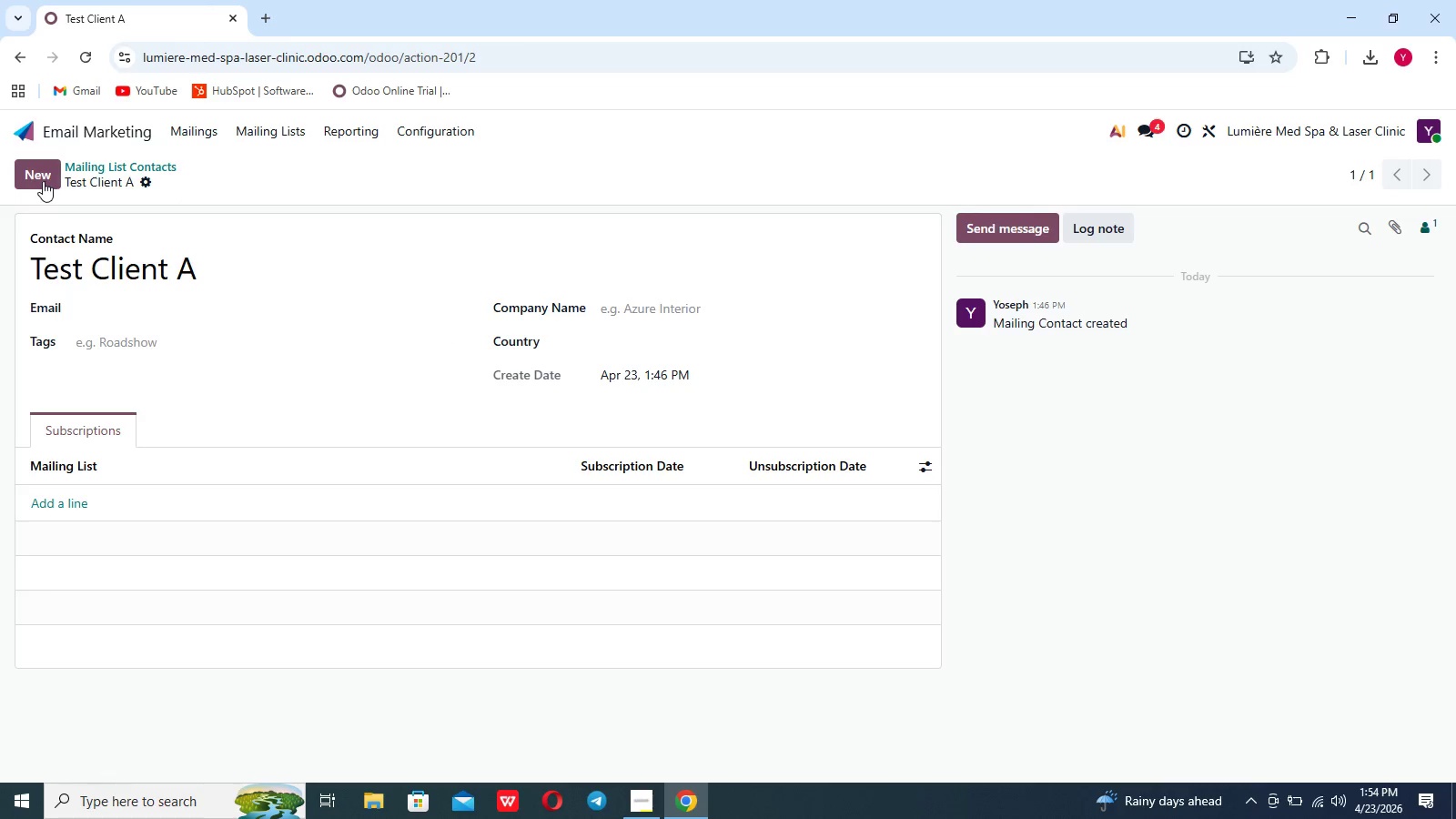 
left_click([42, 178])
 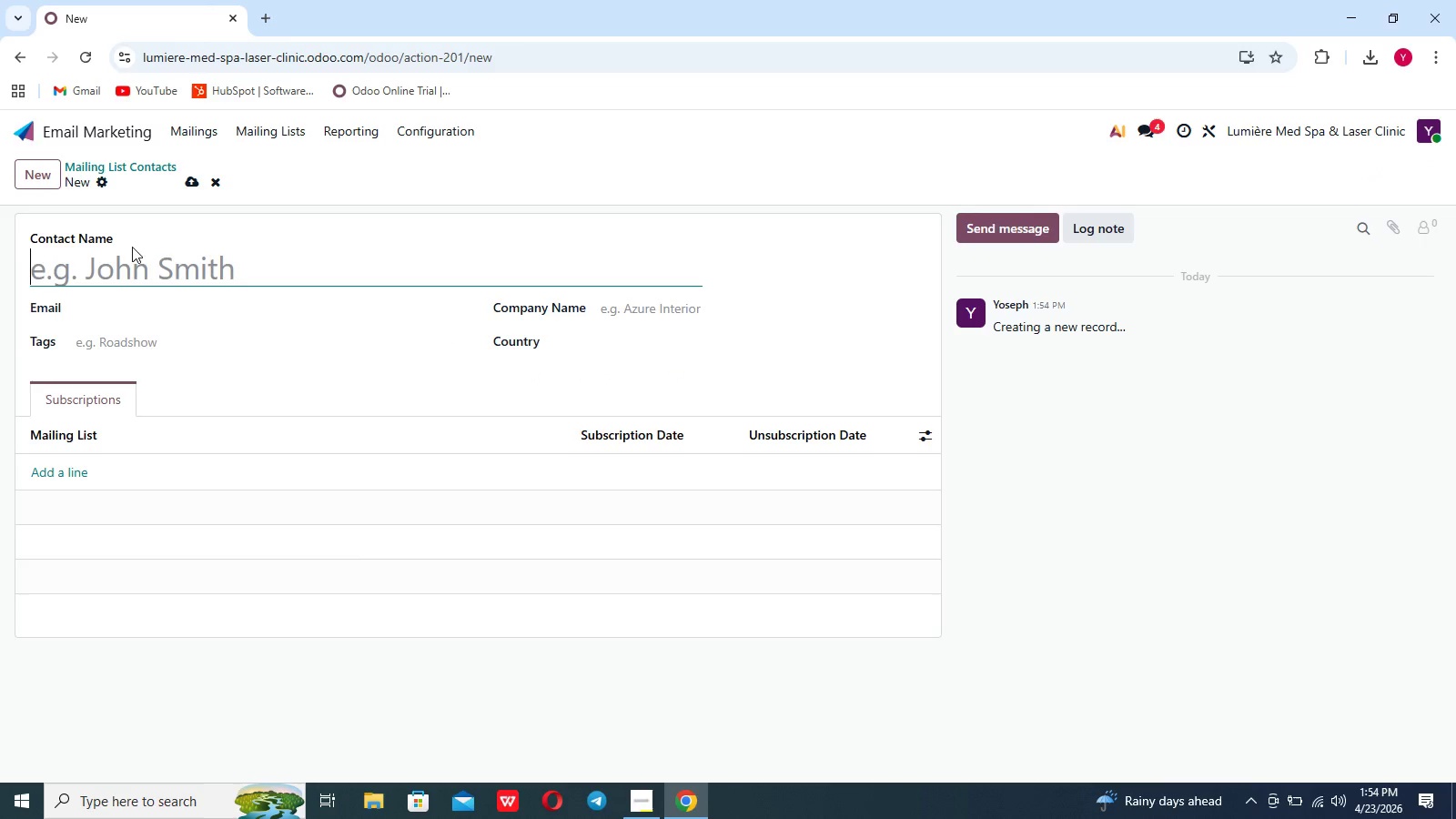 
left_click([133, 260])
 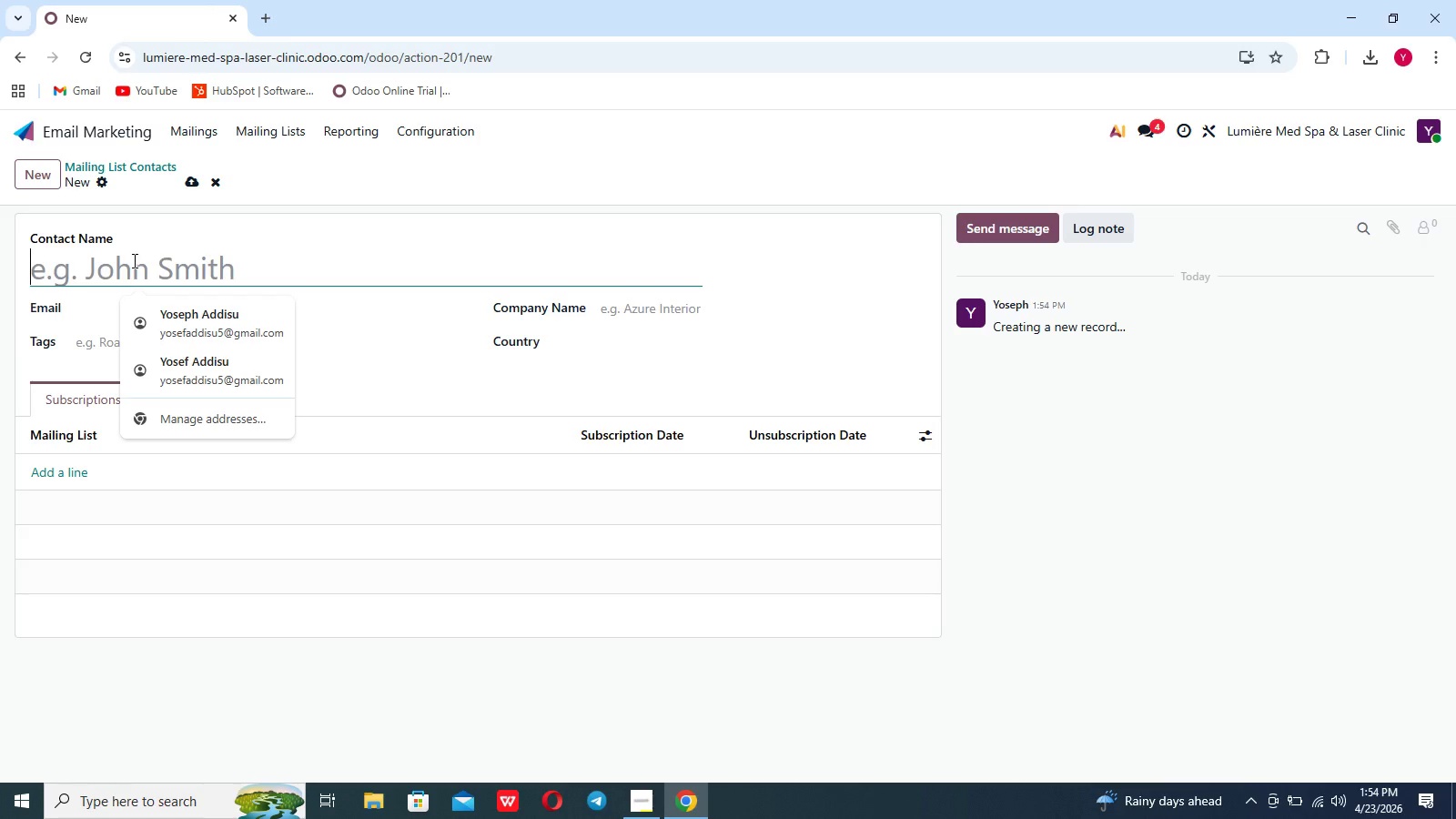 
type(Tw)
key(Backspace)
type(est client B)
 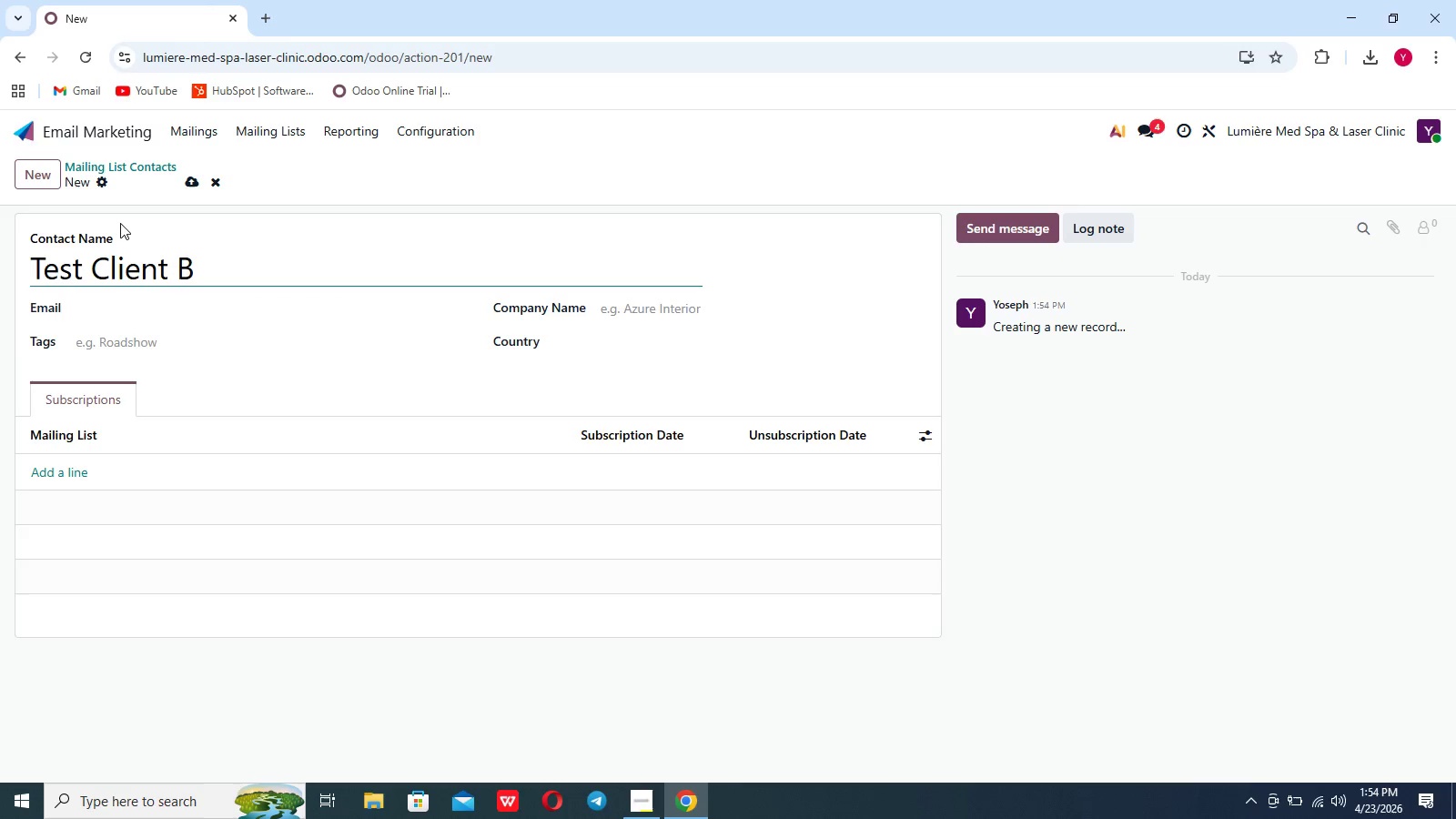 
left_click([127, 341])
 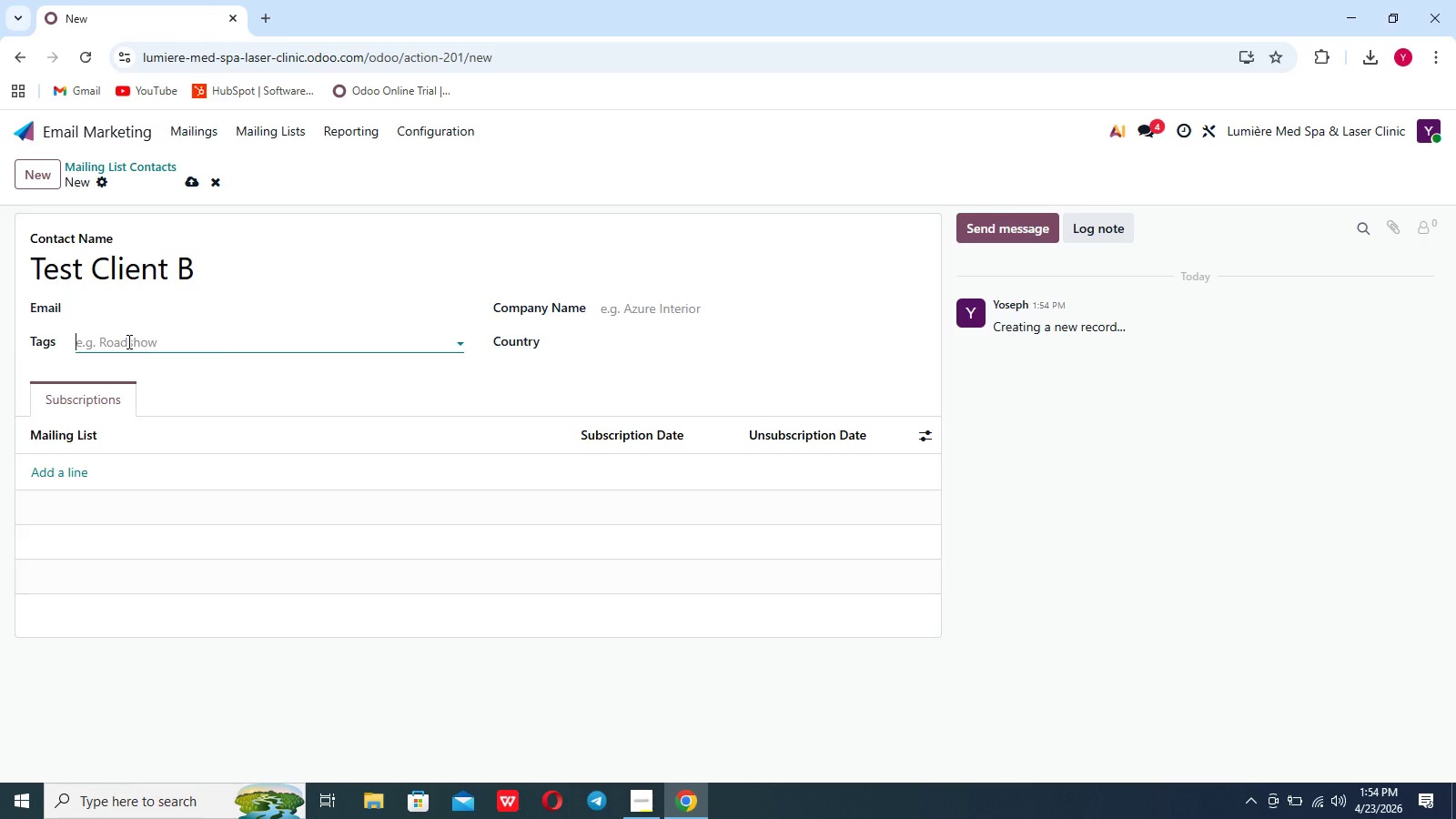 
type(Deep Glow COmpleted)
 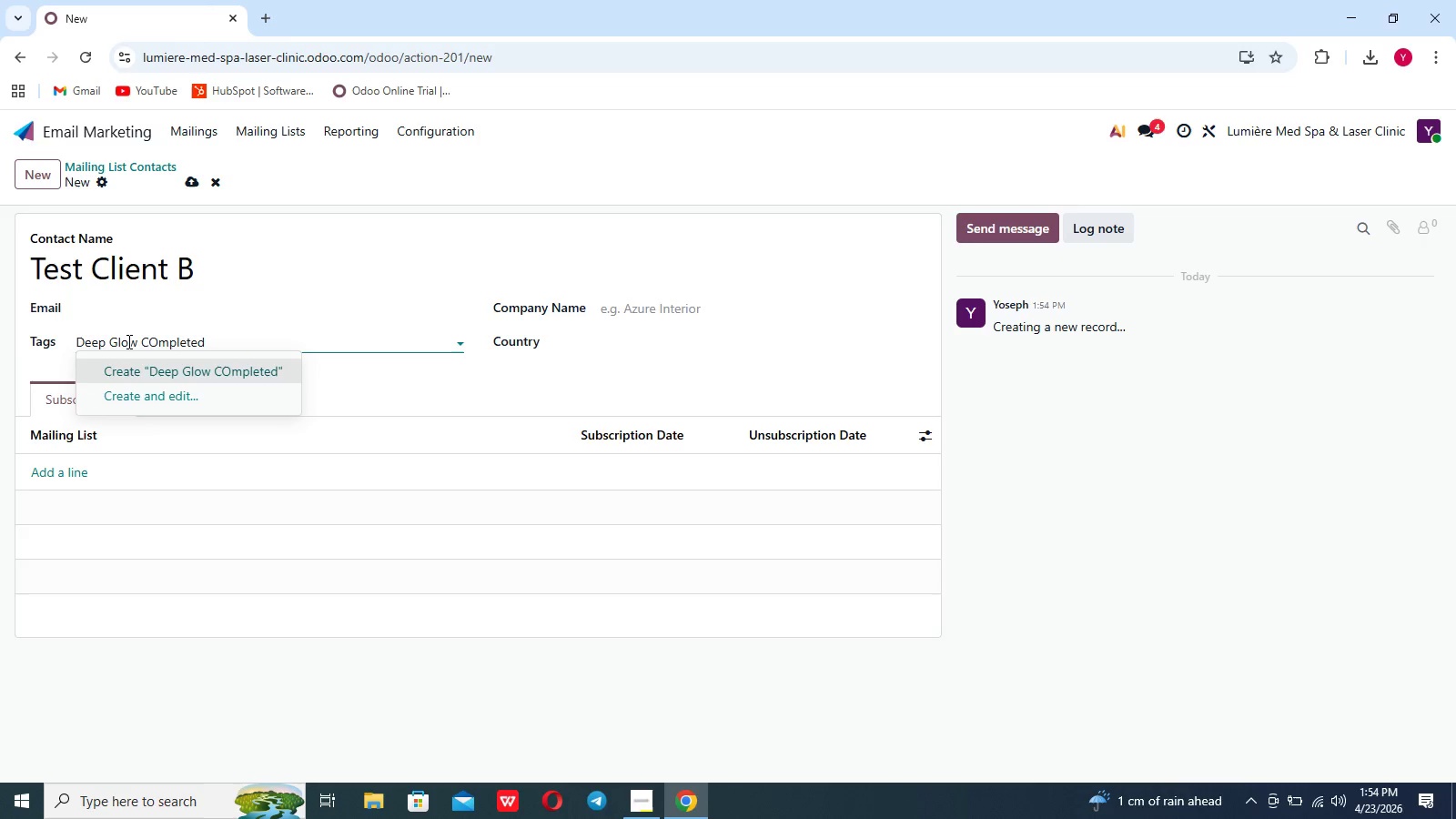 
left_click([163, 341])
 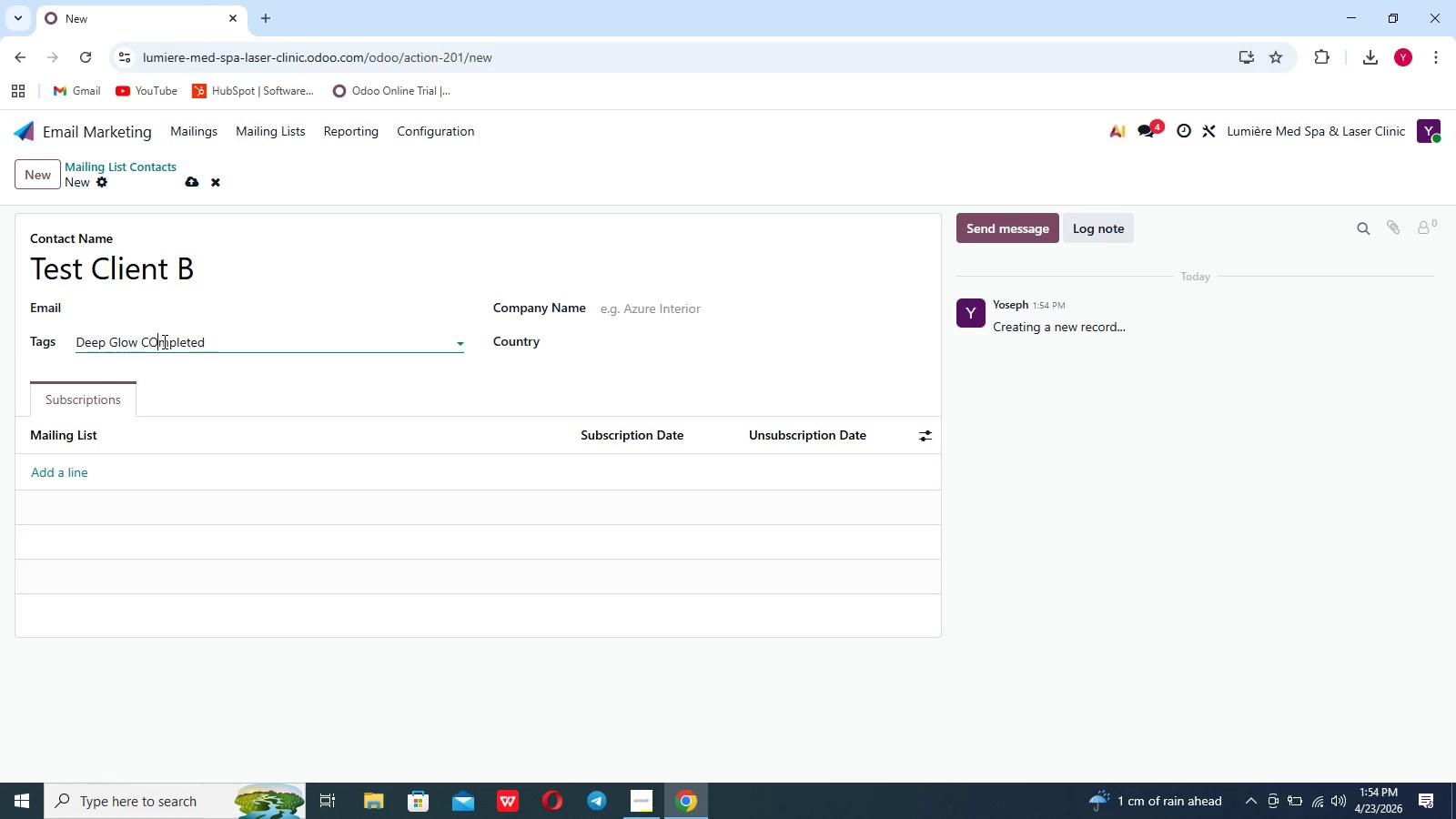 
key(Backspace)
 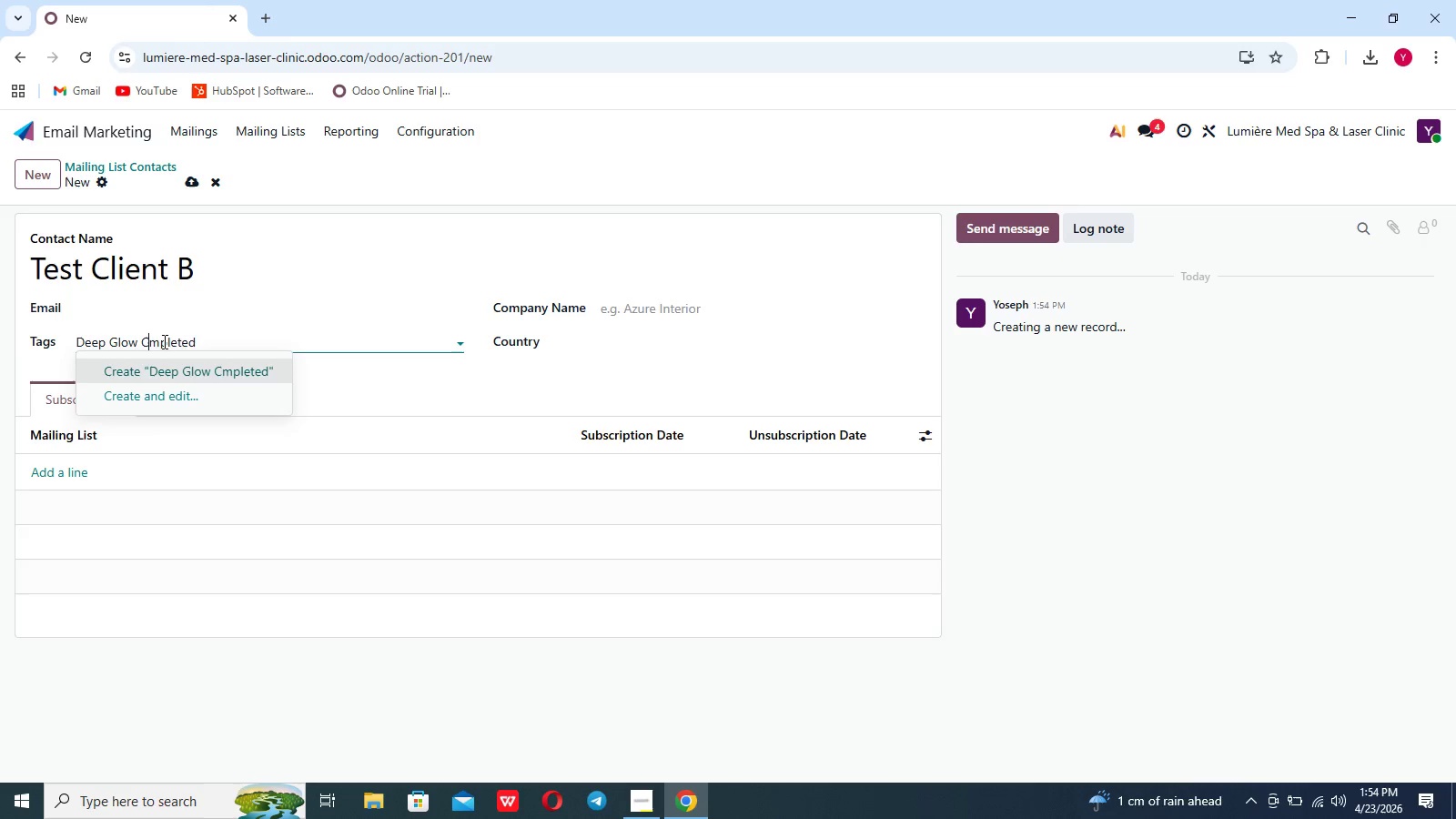 
key(O)
 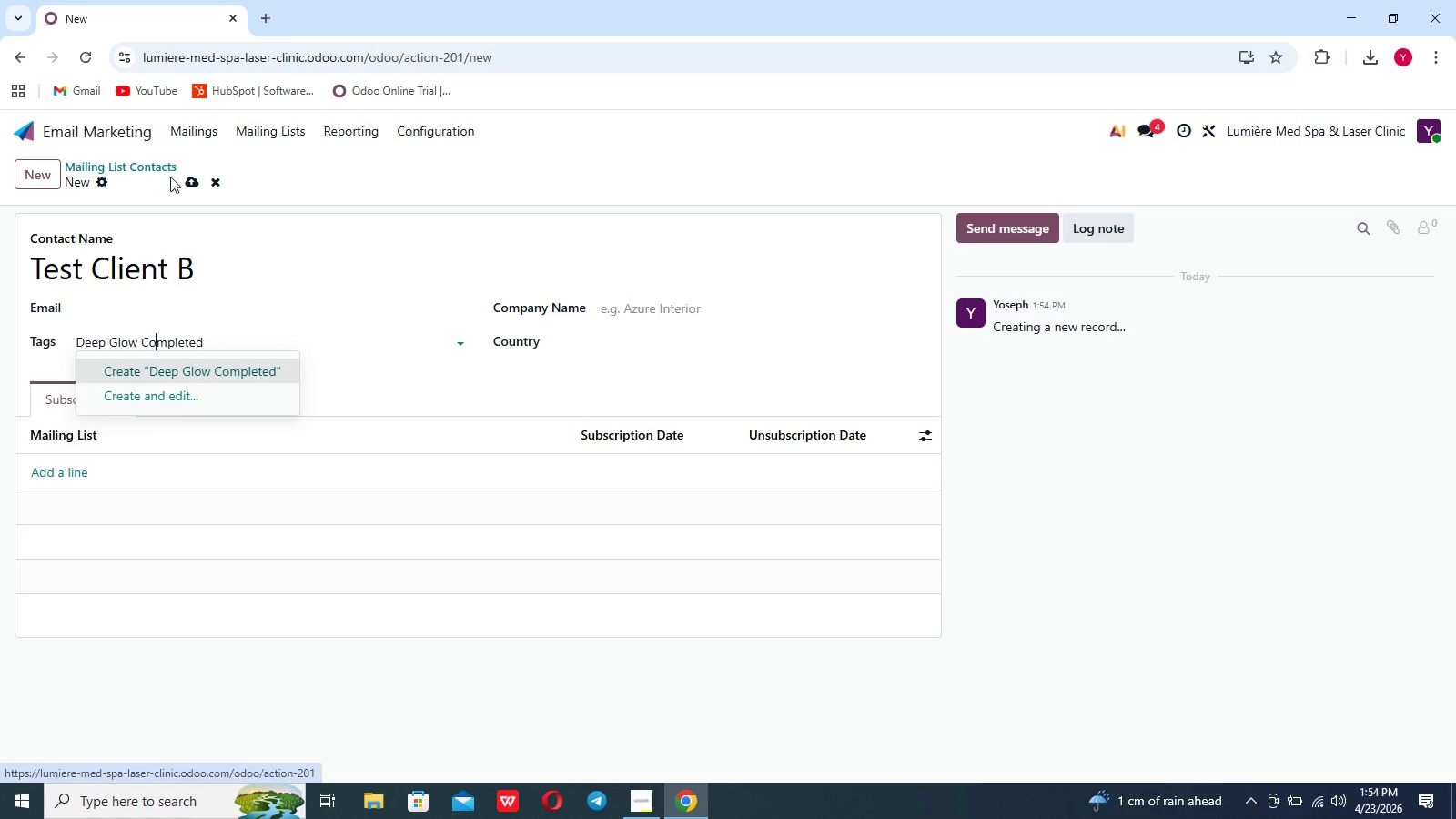 
left_click([182, 177])
 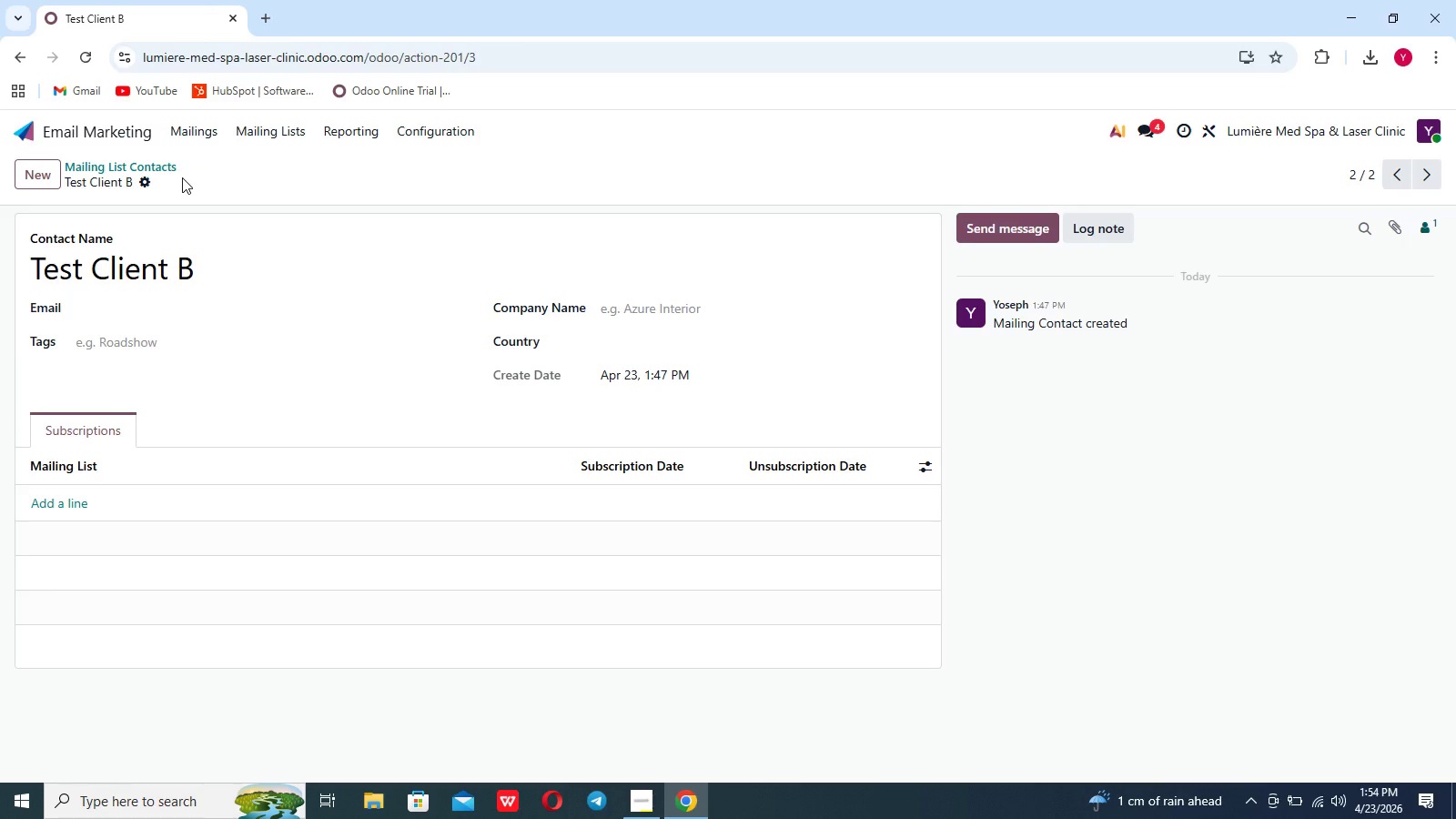 
left_click([136, 133])
 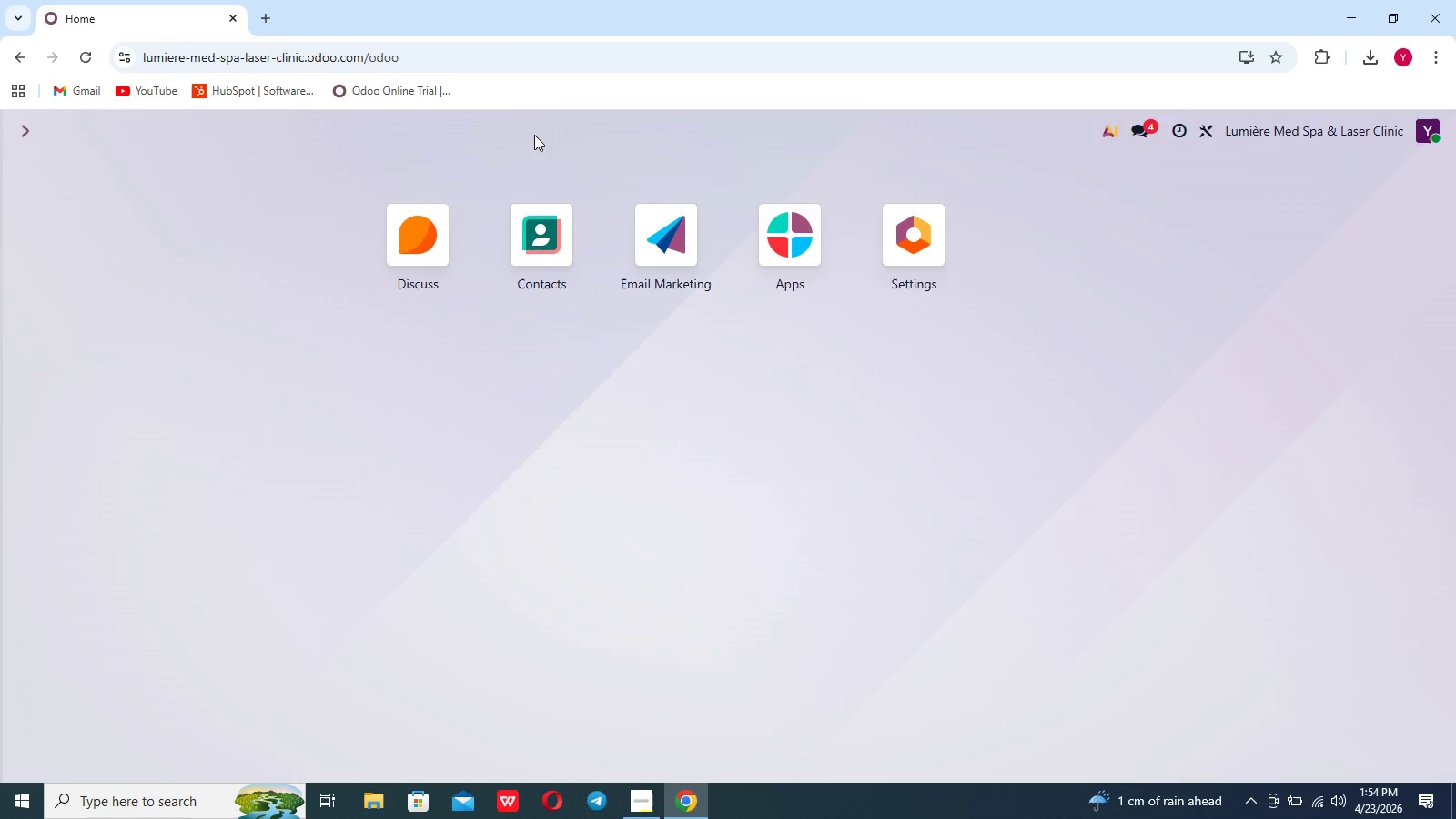 
left_click([642, 236])
 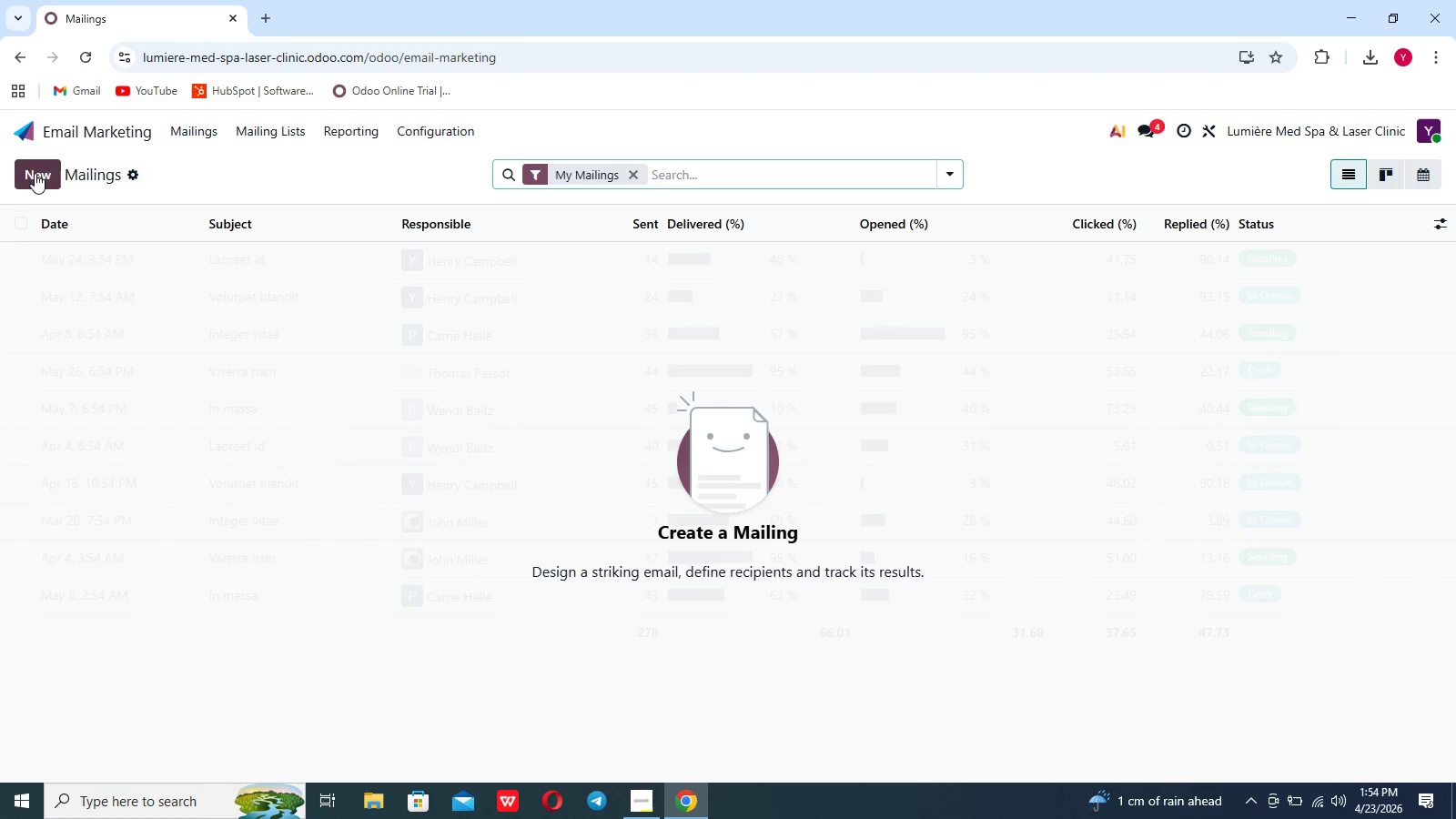 
left_click([34, 172])
 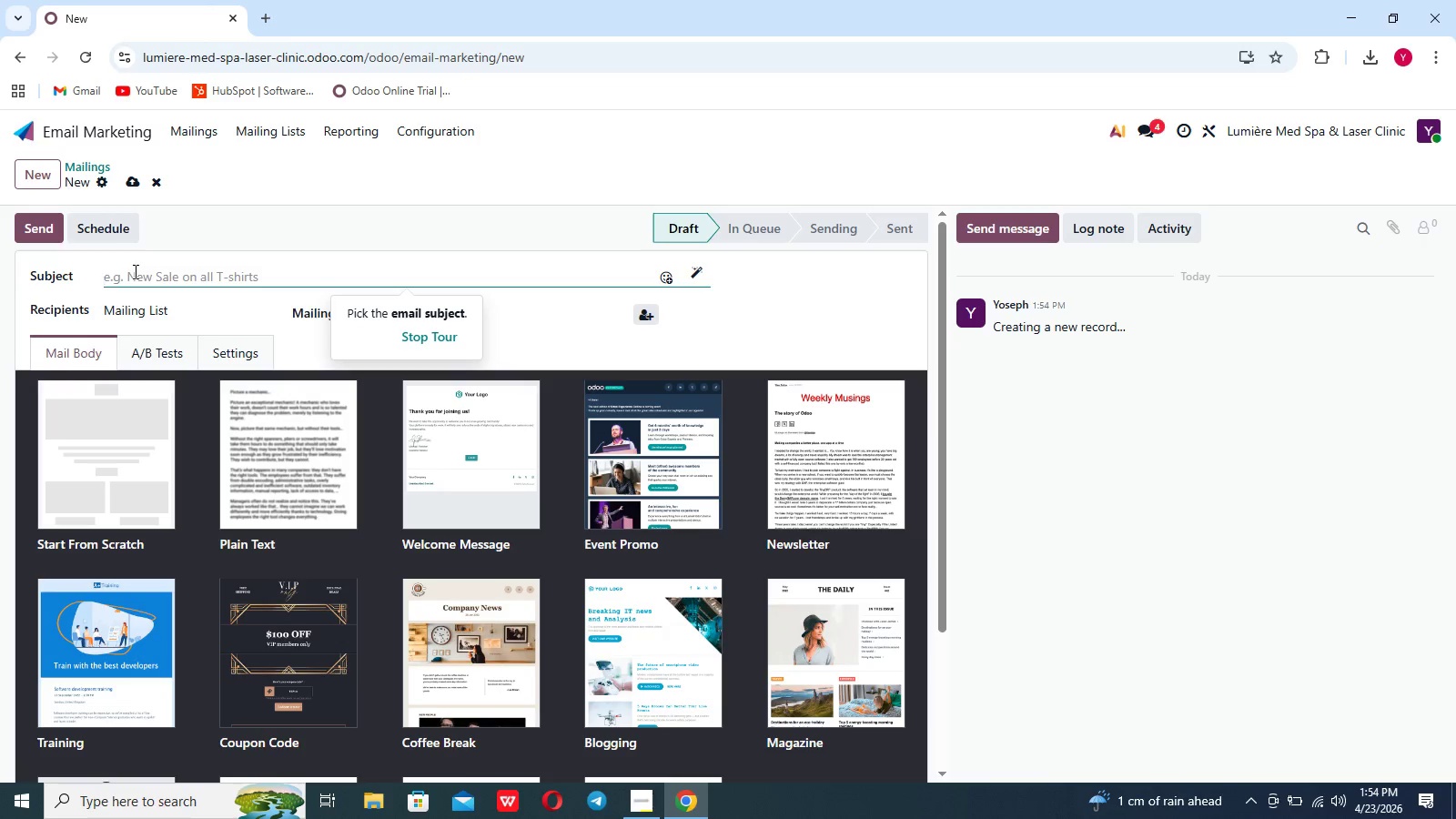 
type(Your Recovery Joureny ")
key(Backspace)
type({)
key(Backspace)
type(: Immediate Afe)
key(Backspace)
type(tercare for dep)
key(Backspace)
key(Backspace)
key(Backspace)
type(Deep Glow)
 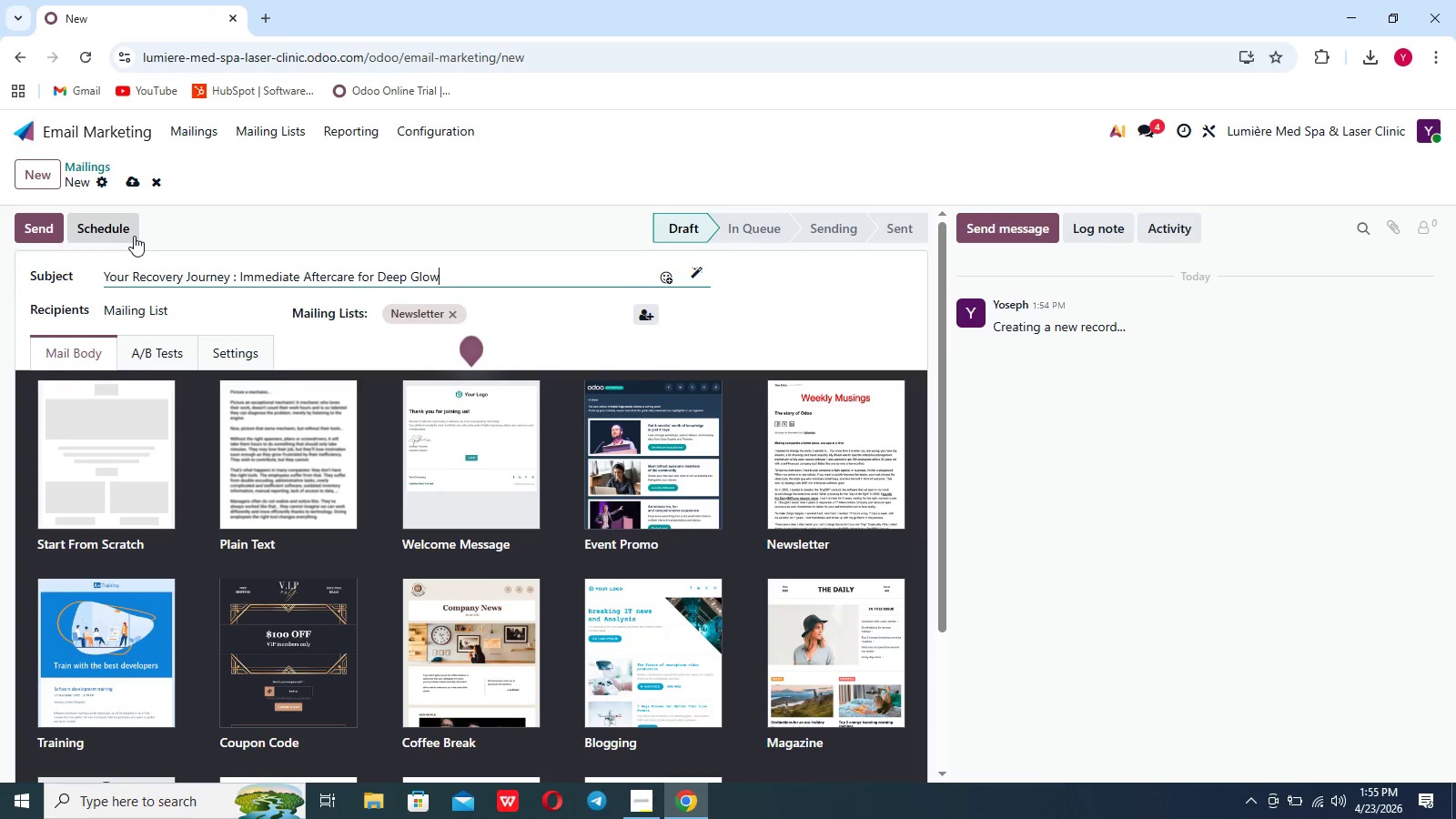 
left_click([177, 309])
 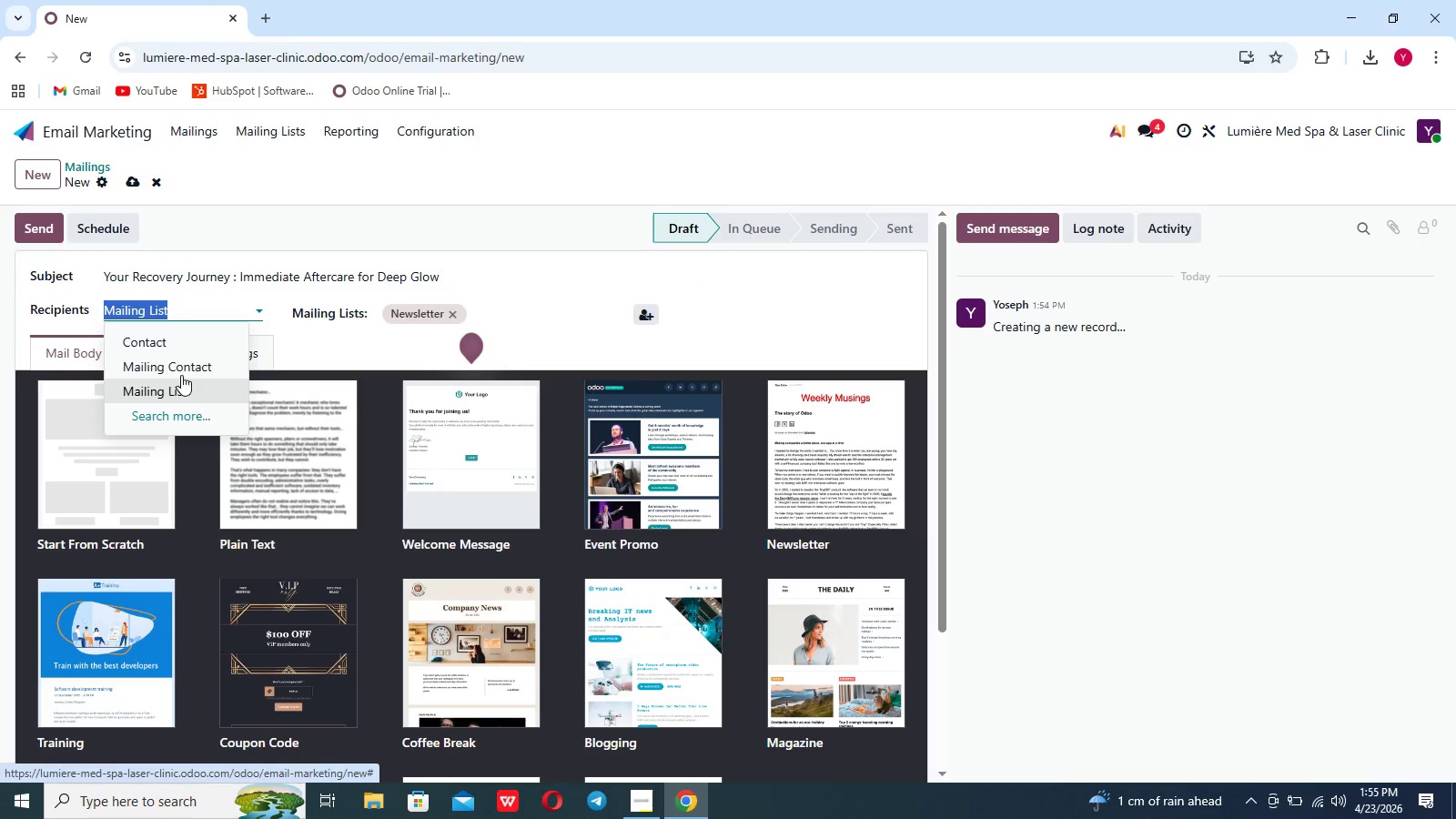 
left_click([186, 369])
 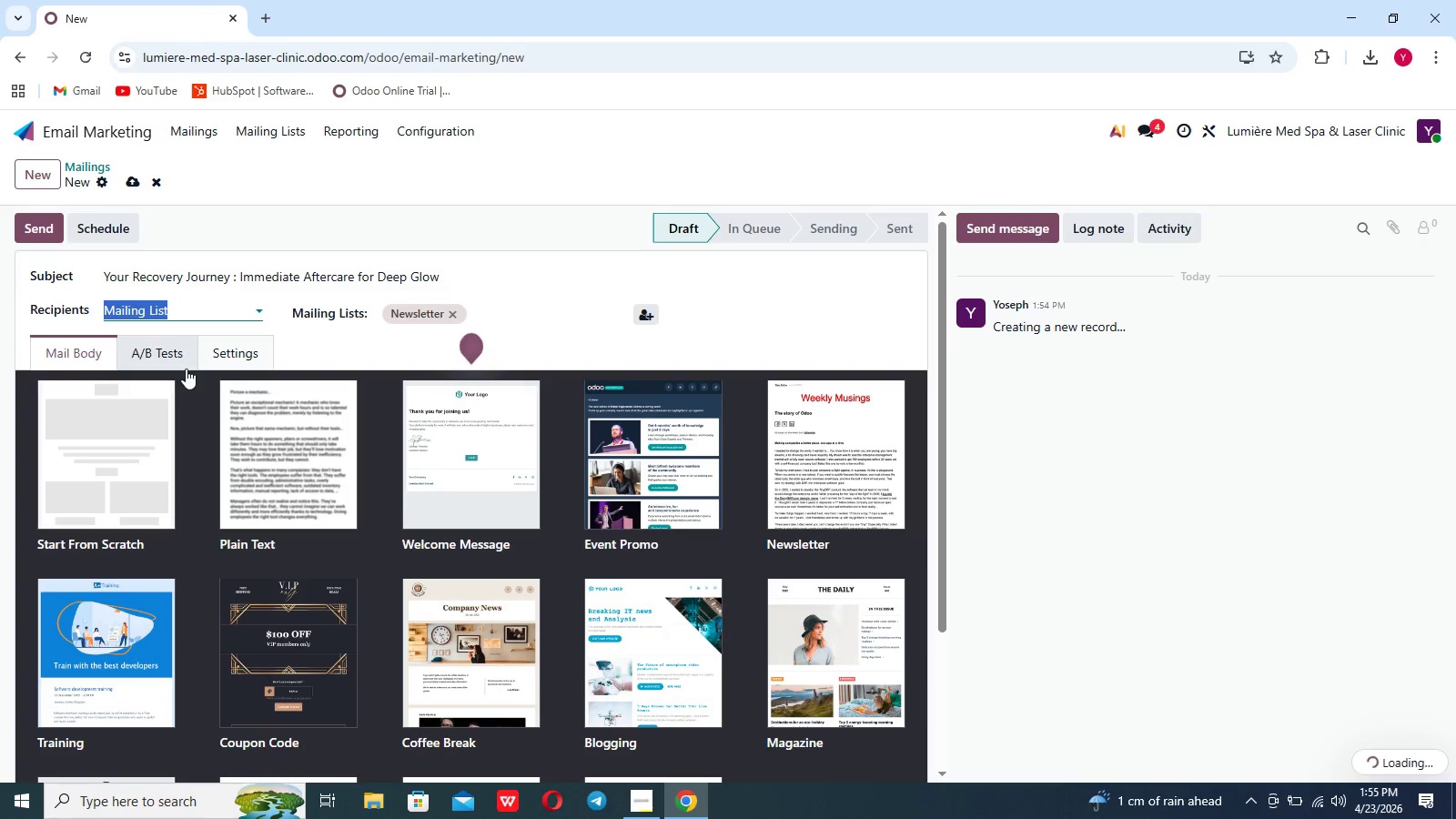 
mouse_move([268, 308])
 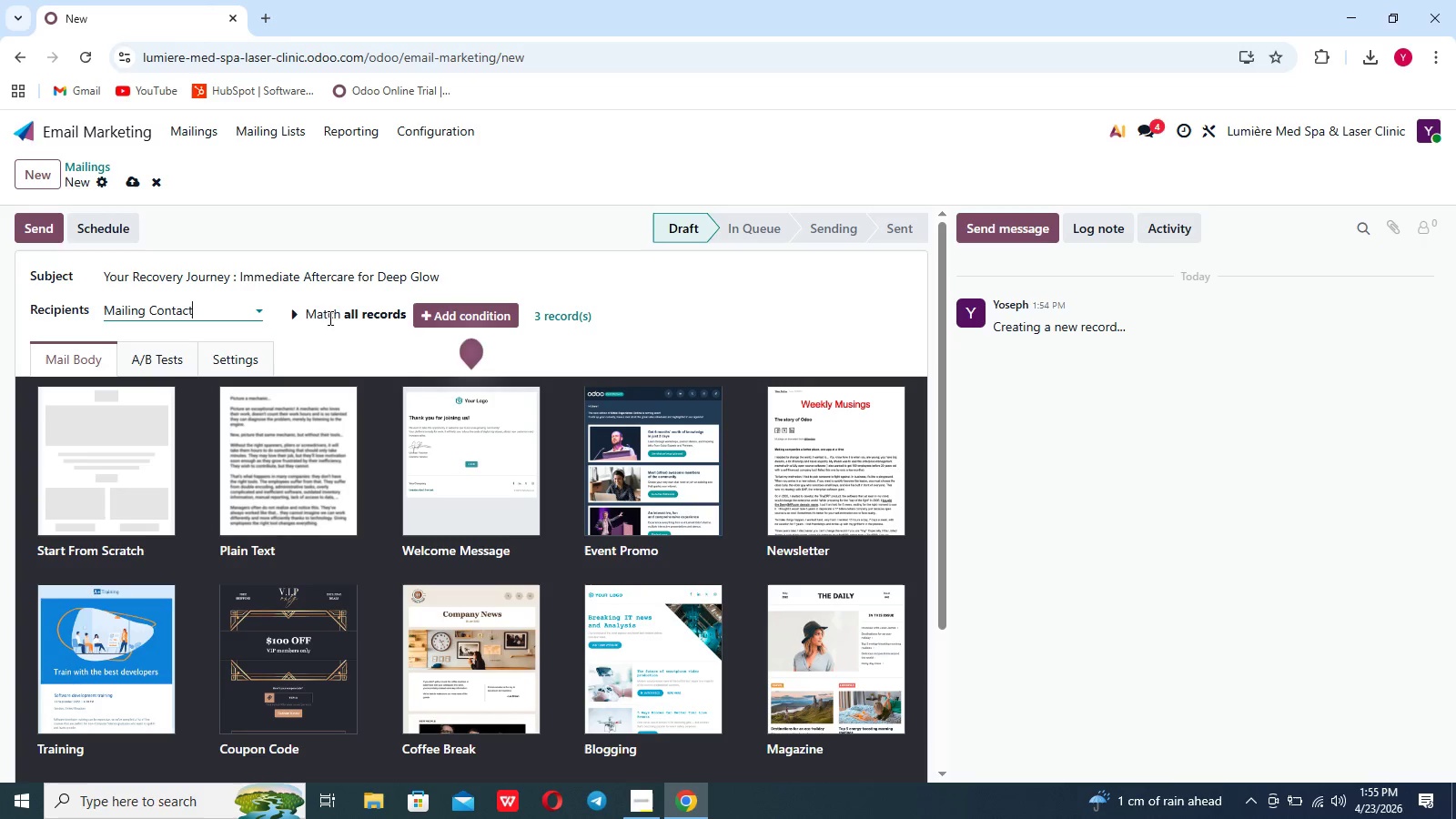 
wait(10.33)
 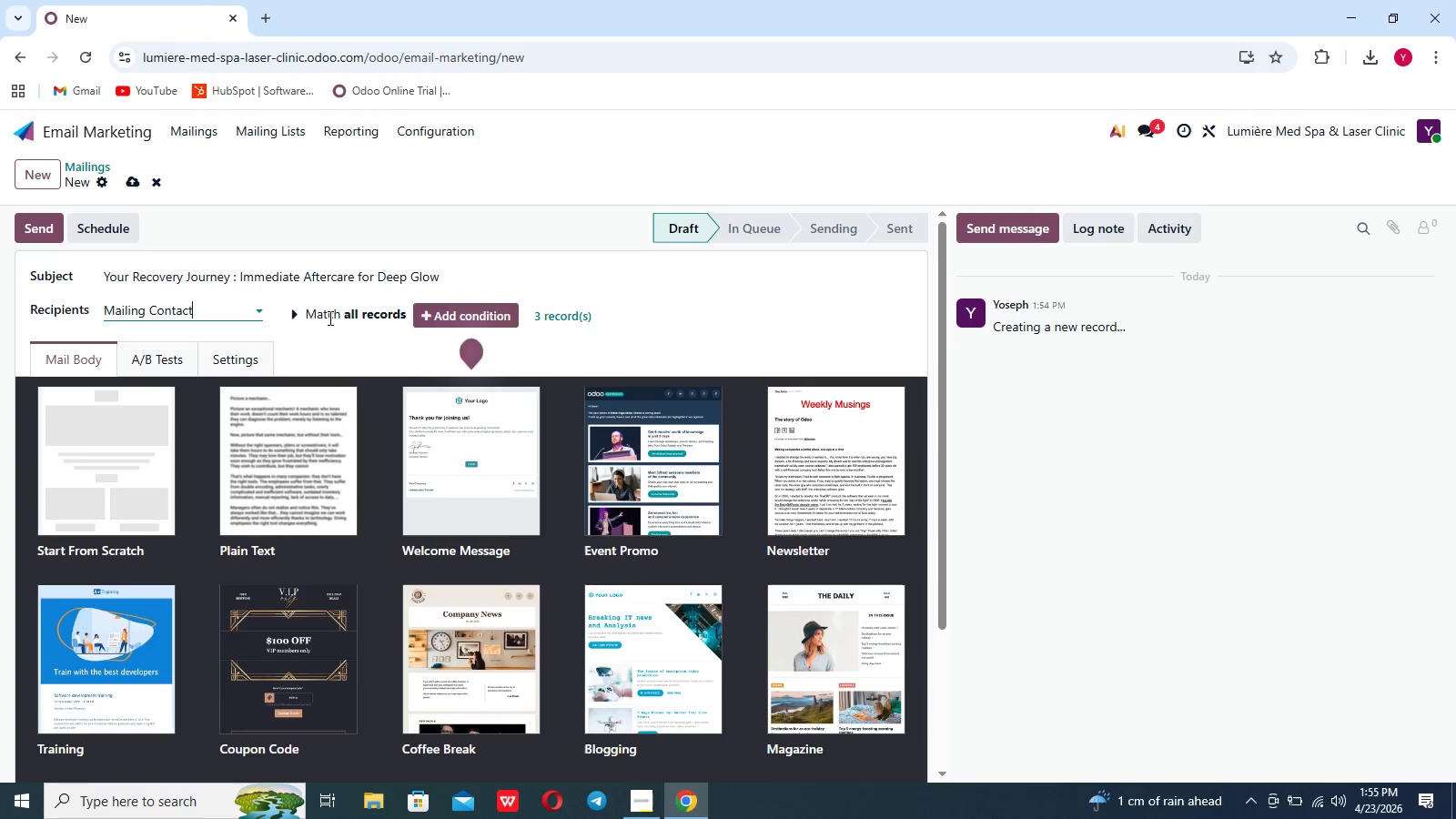 
left_click([380, 328])
 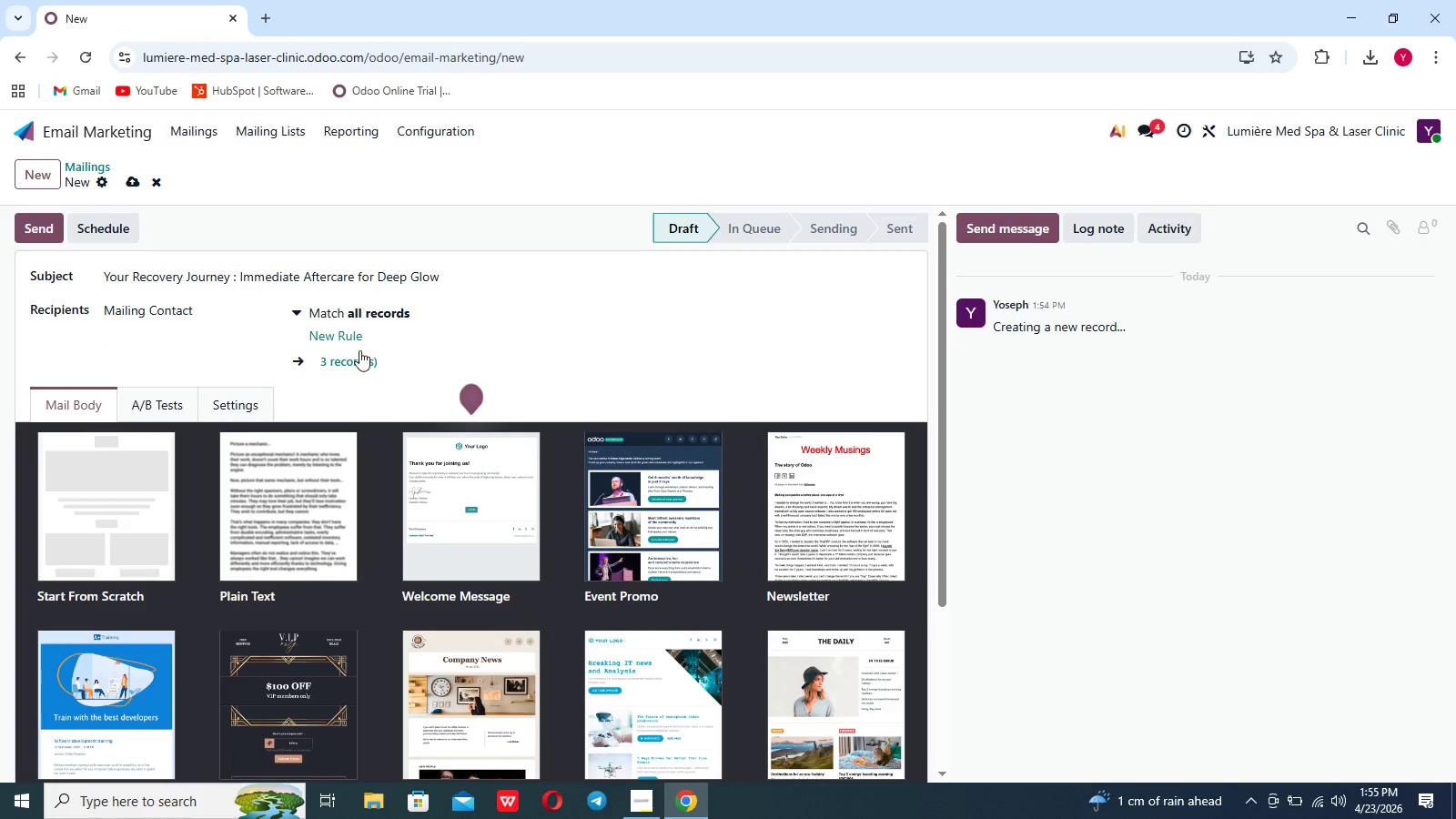 
left_click([353, 361])
 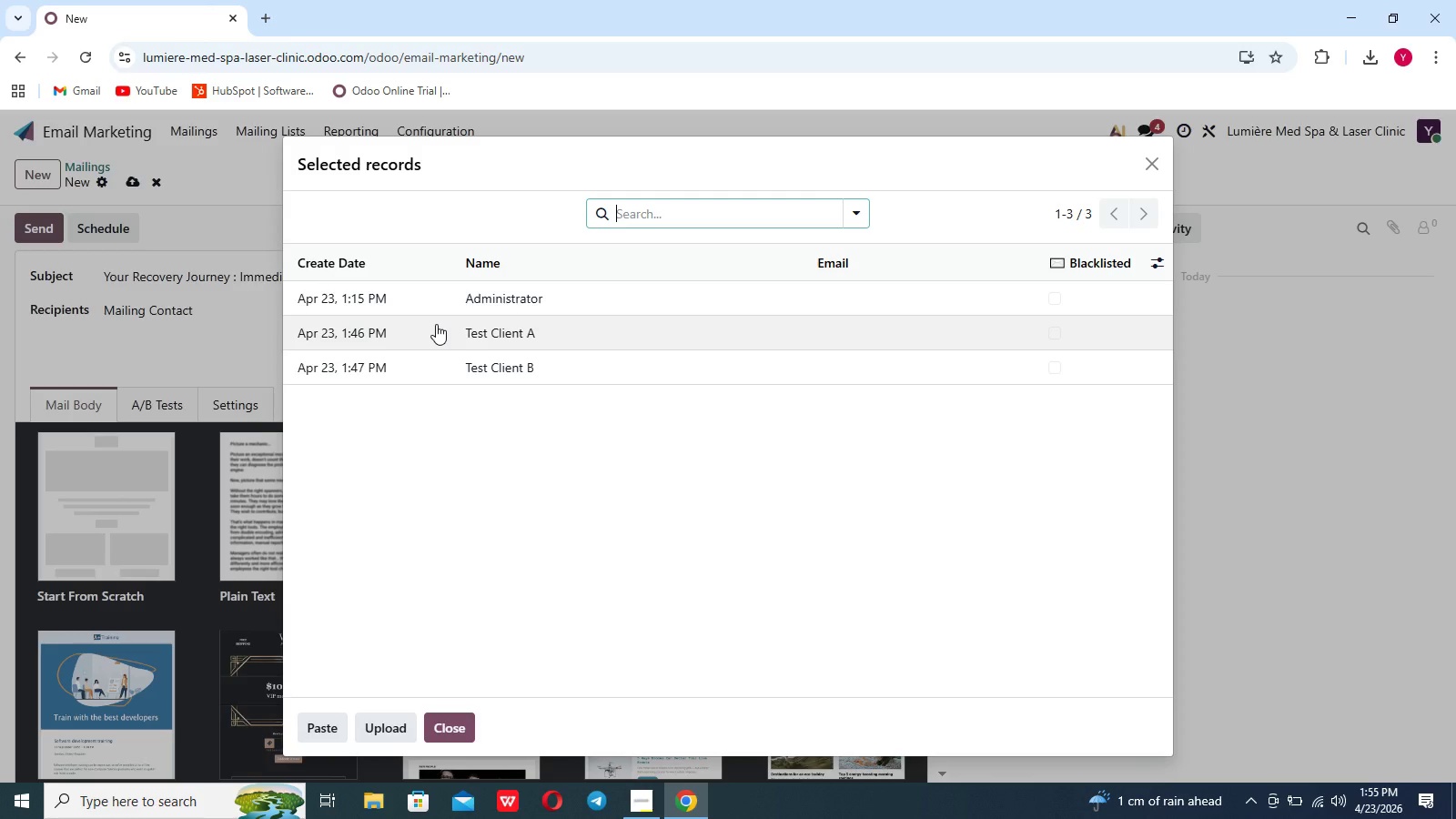 
left_click([436, 324])
 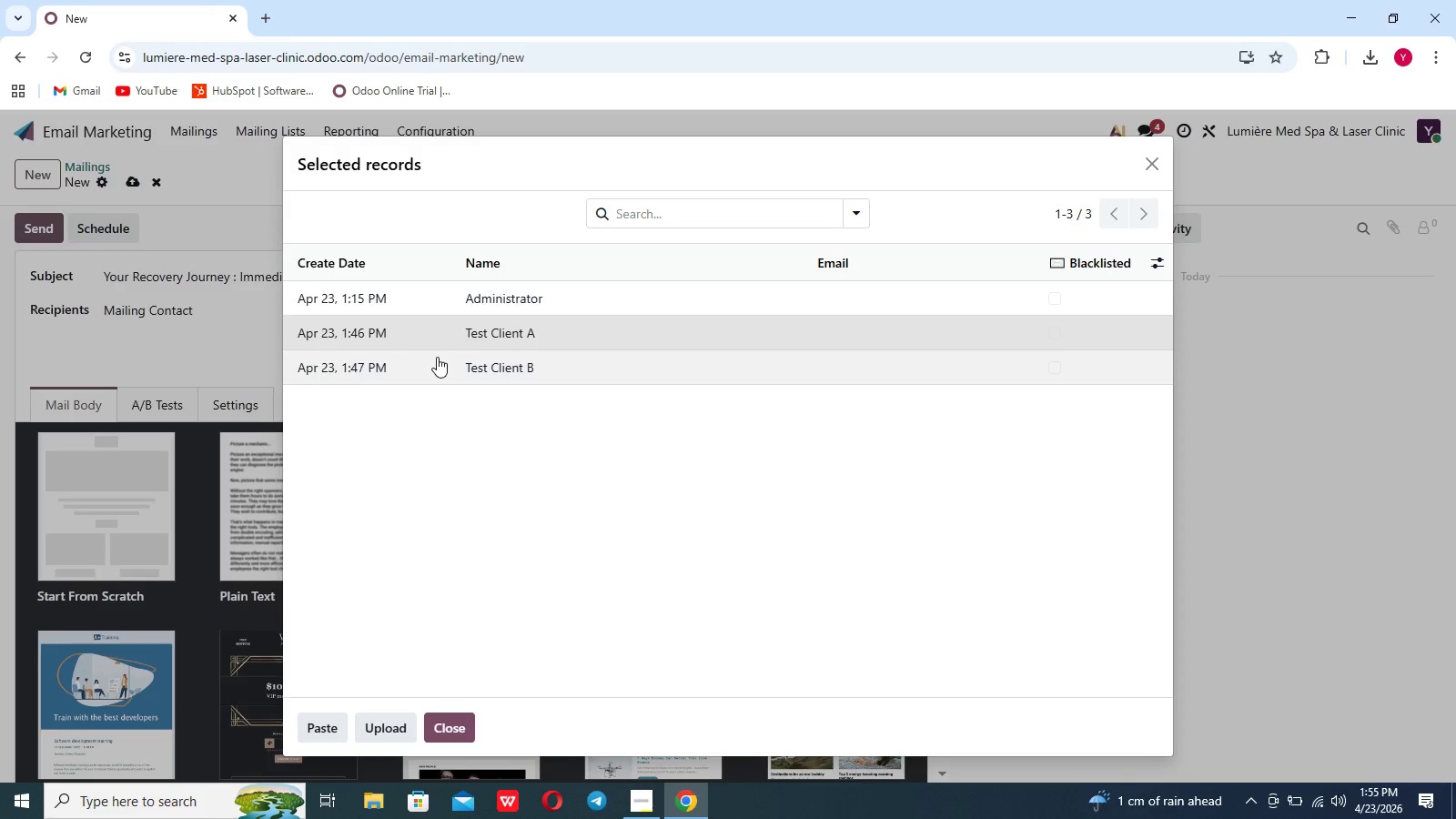 
left_click([437, 357])
 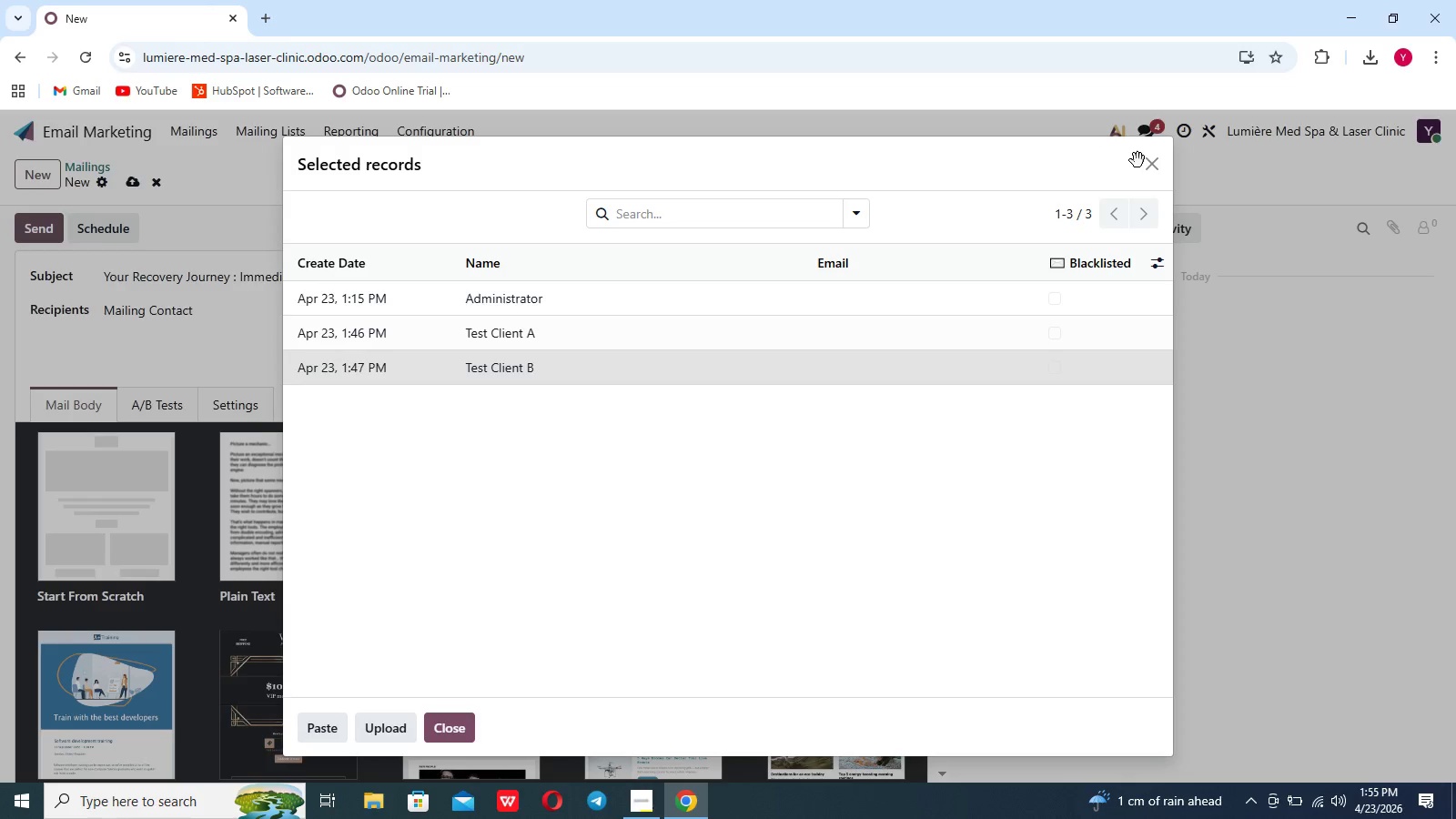 
left_click([1147, 167])
 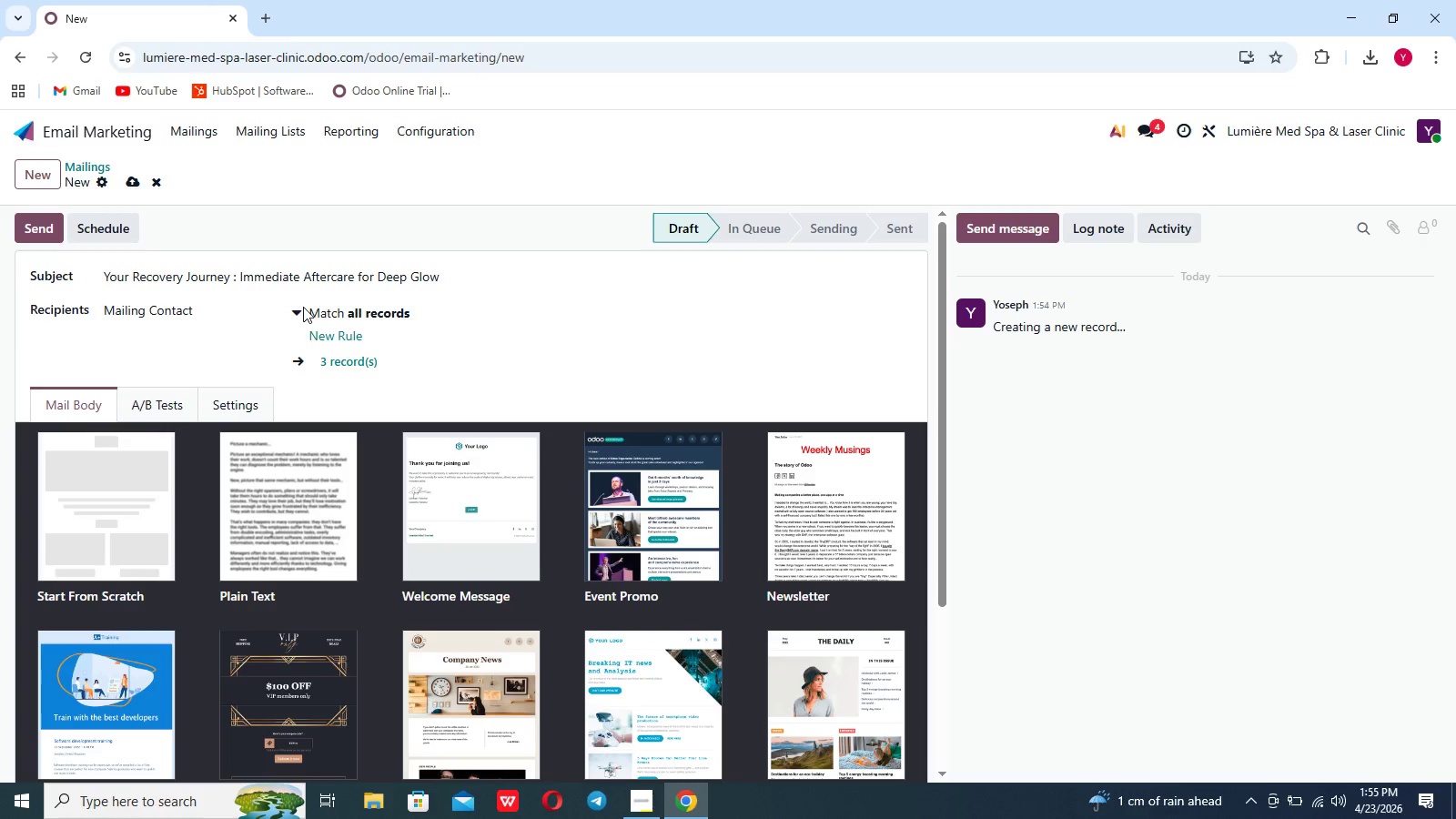 
left_click([298, 315])
 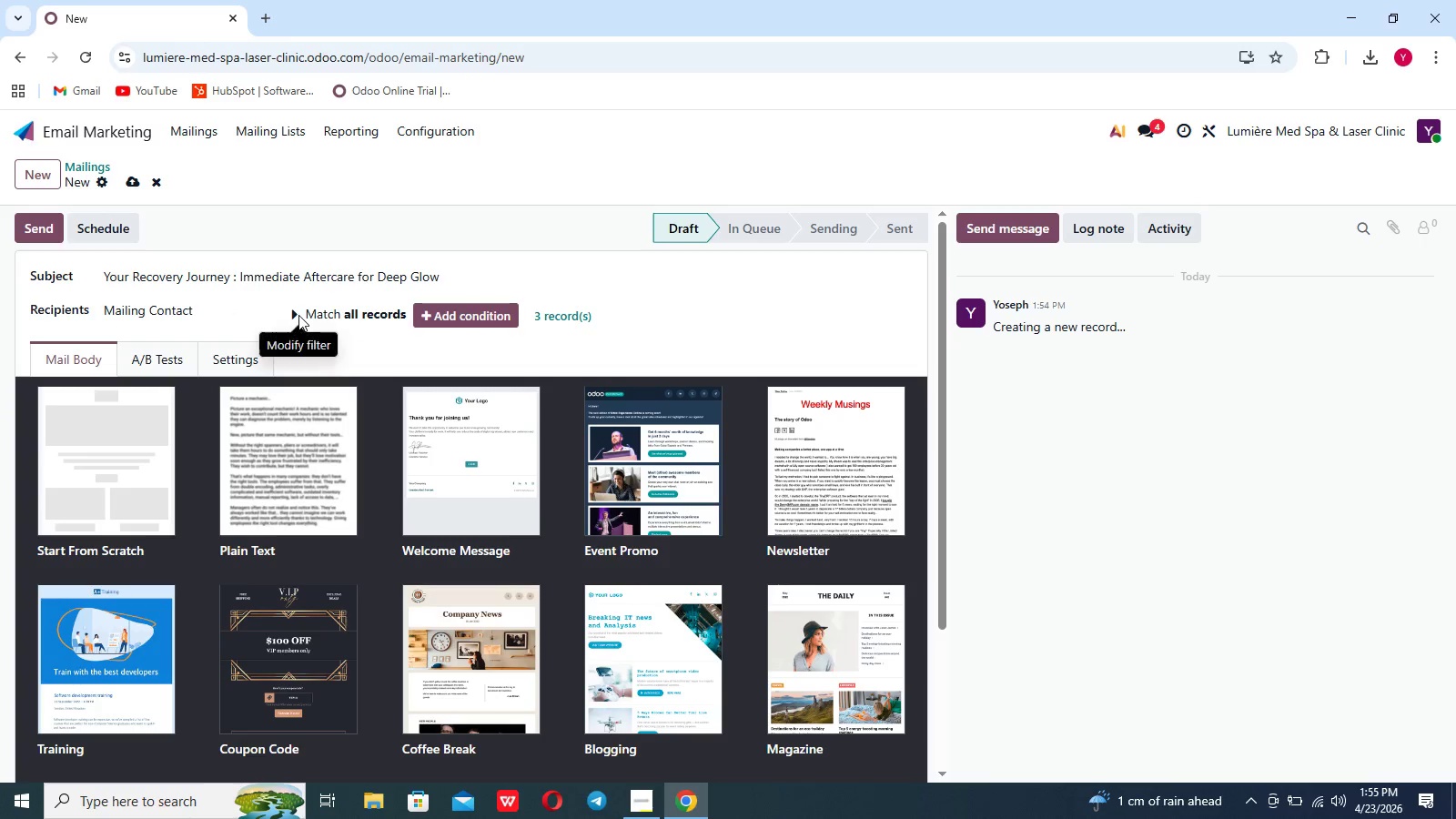 
left_click([298, 315])
 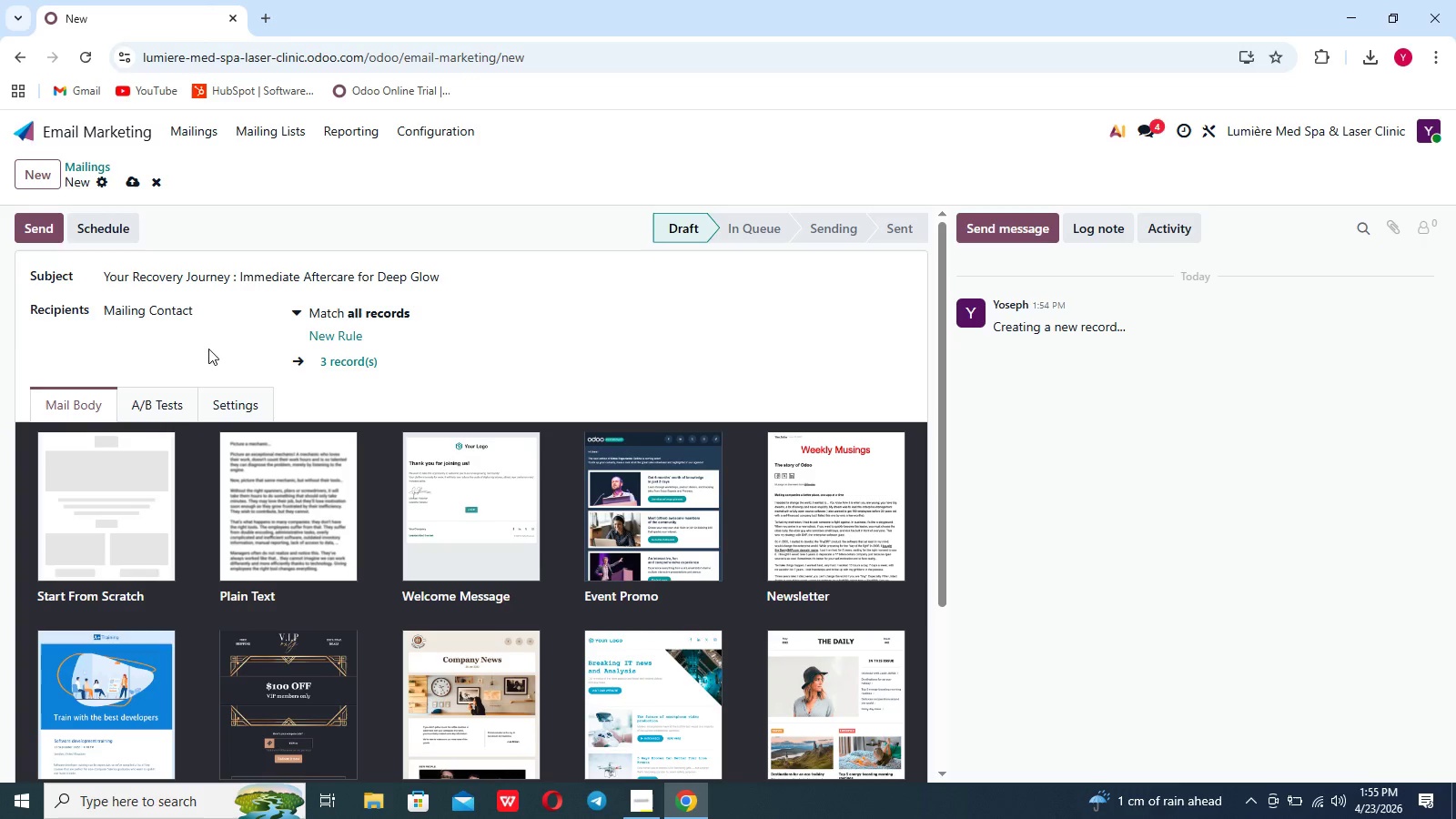 
left_click([224, 355])
 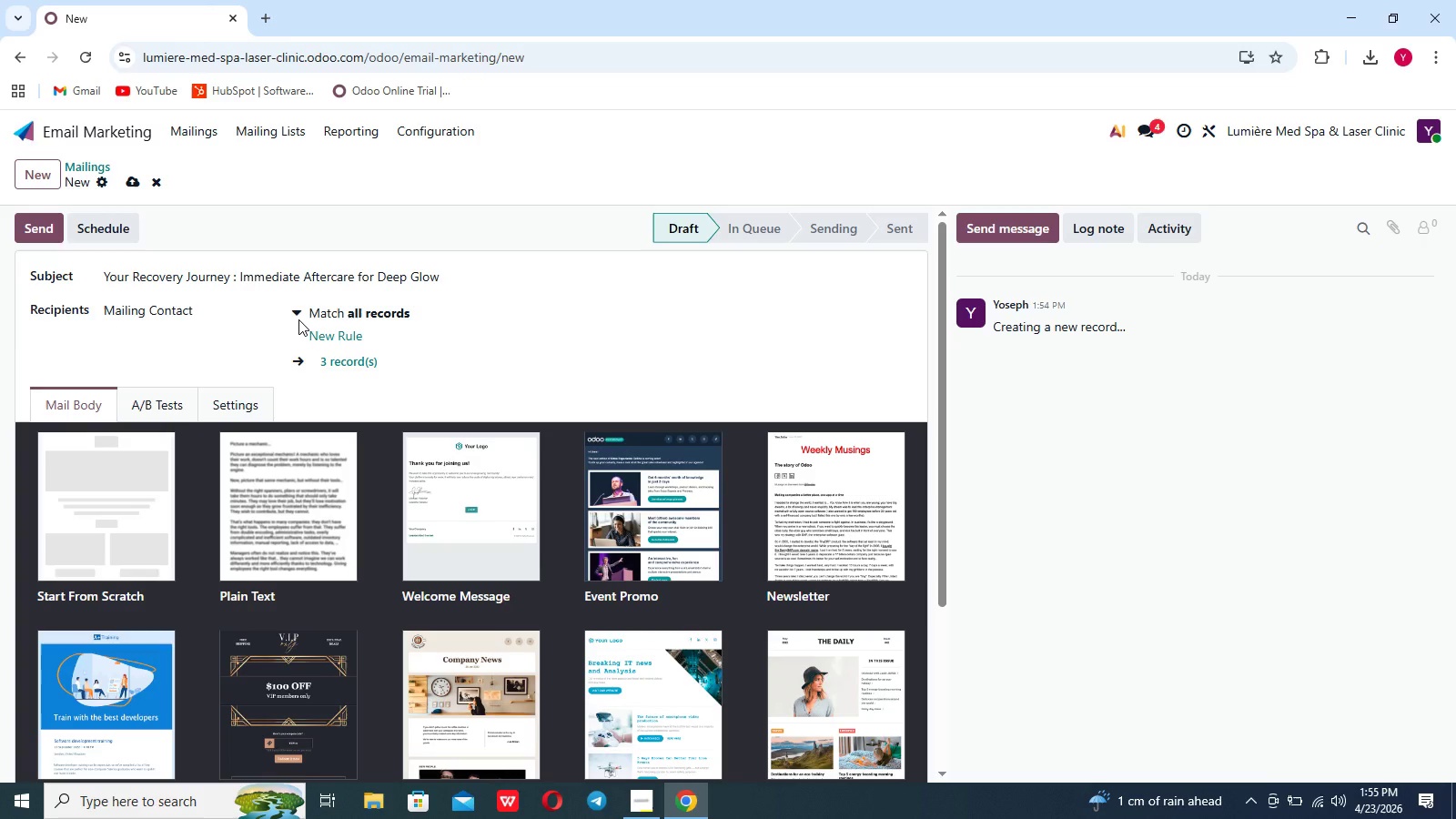 
left_click([298, 319])
 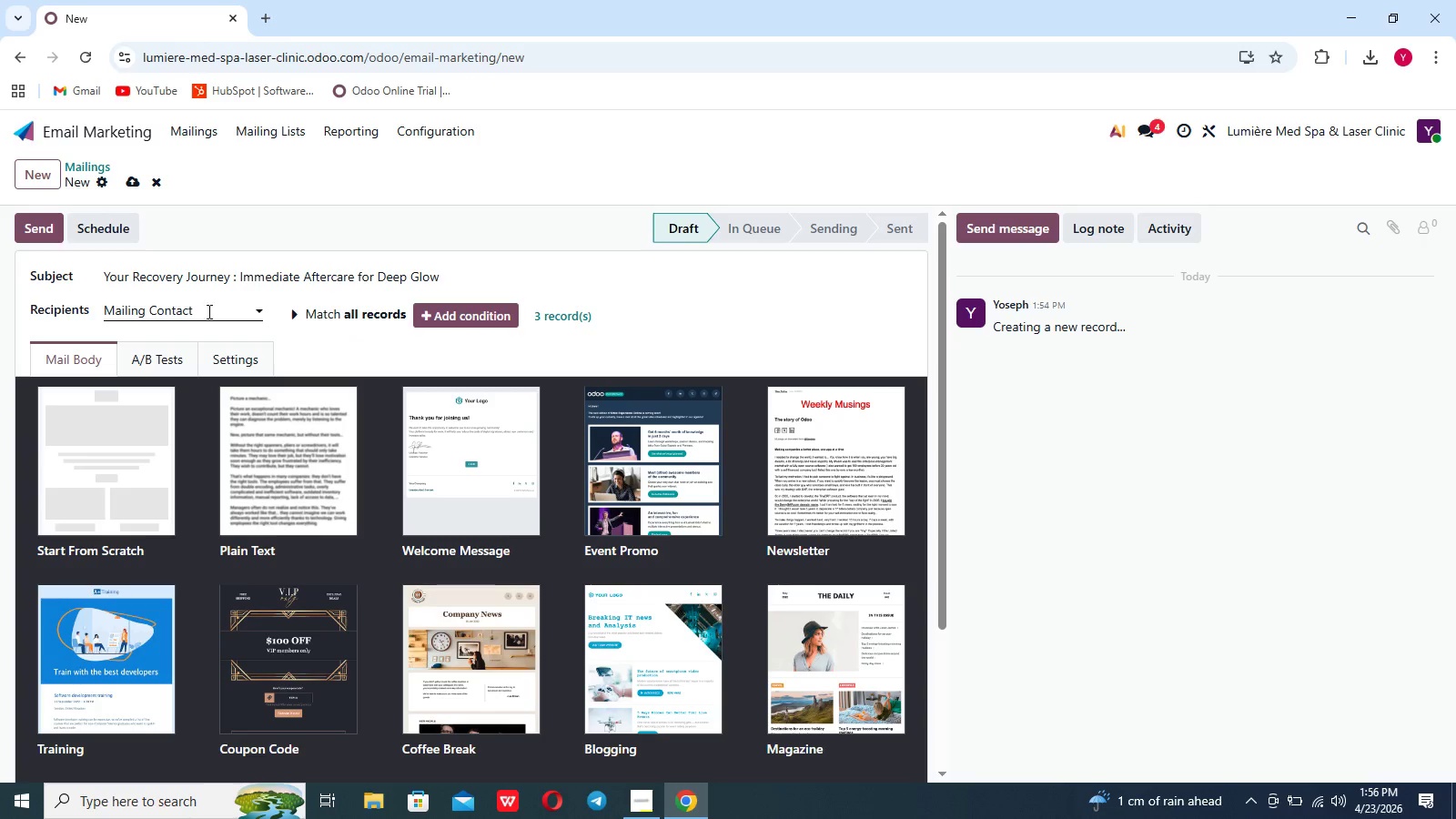 
left_click([193, 310])
 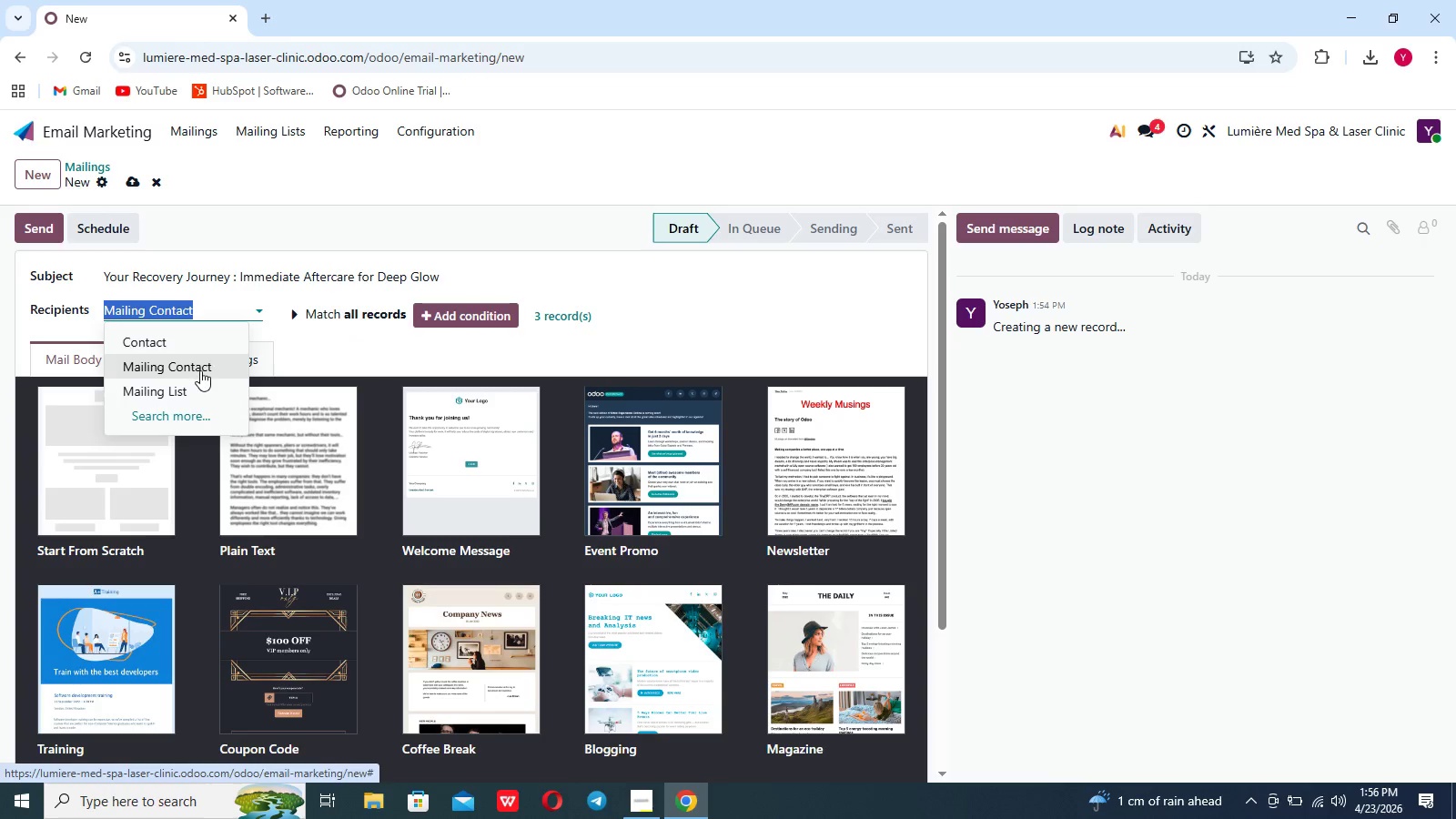 
left_click([208, 369])
 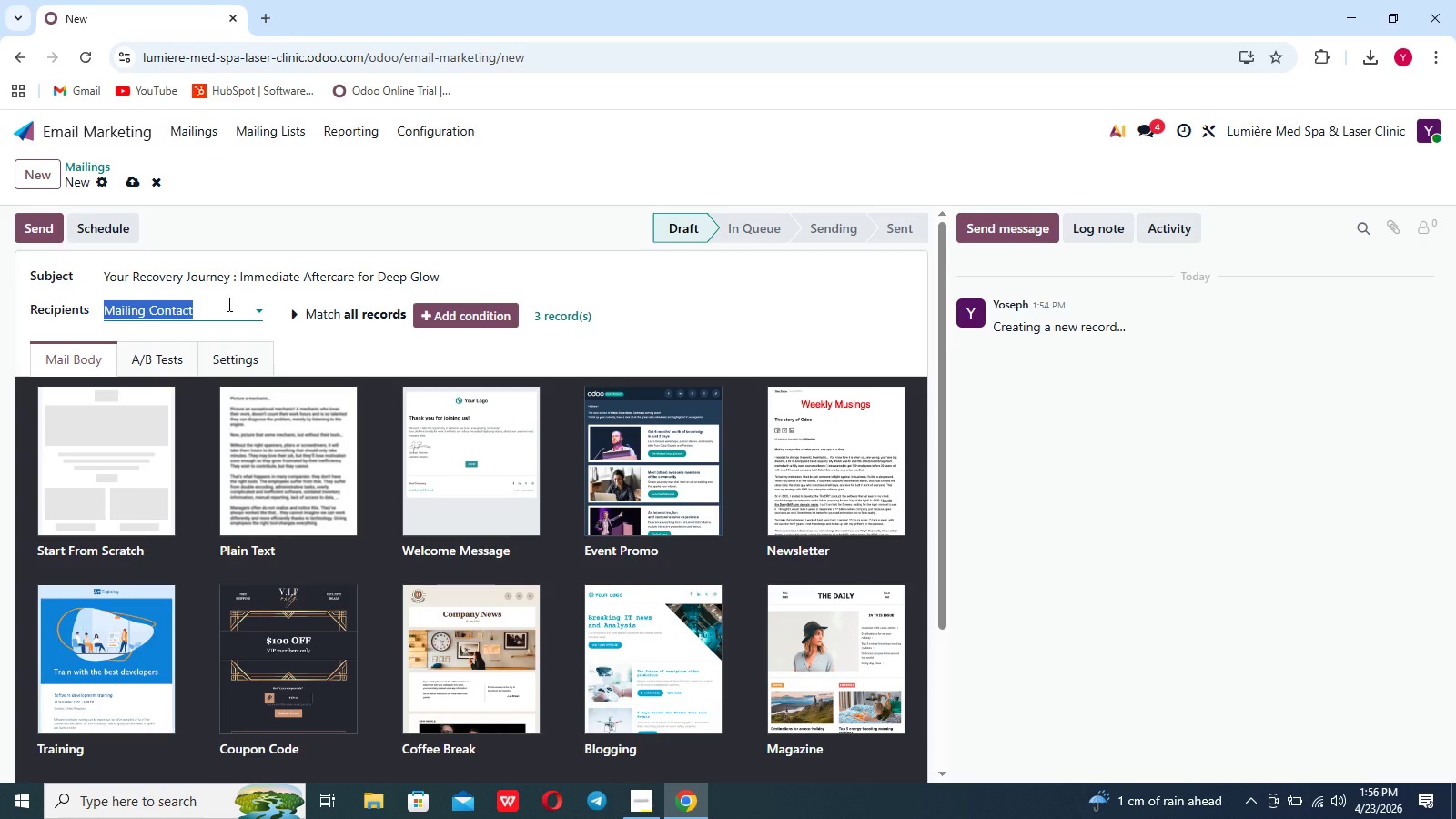 
left_click([228, 304])
 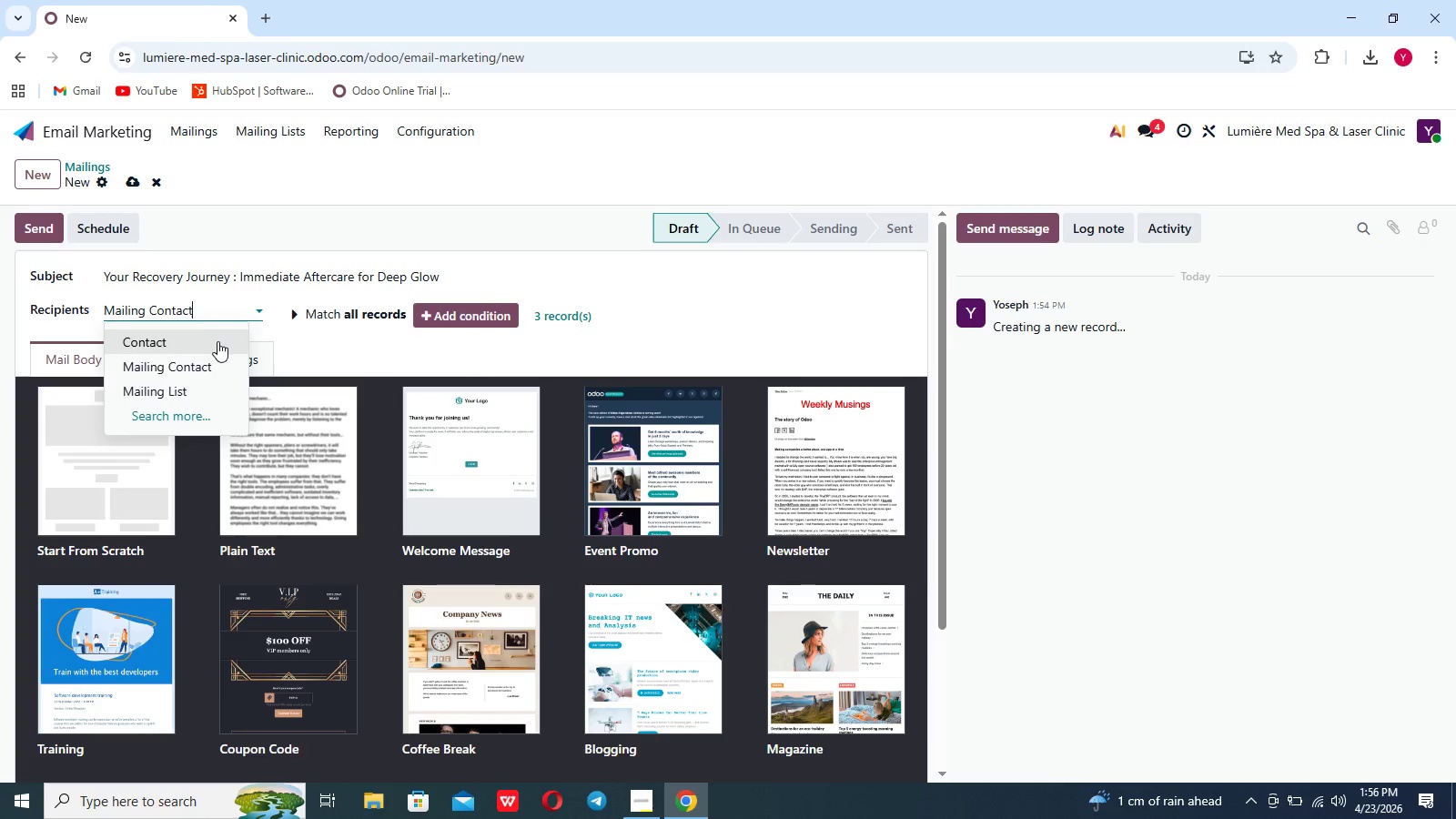 
left_click([217, 341])
 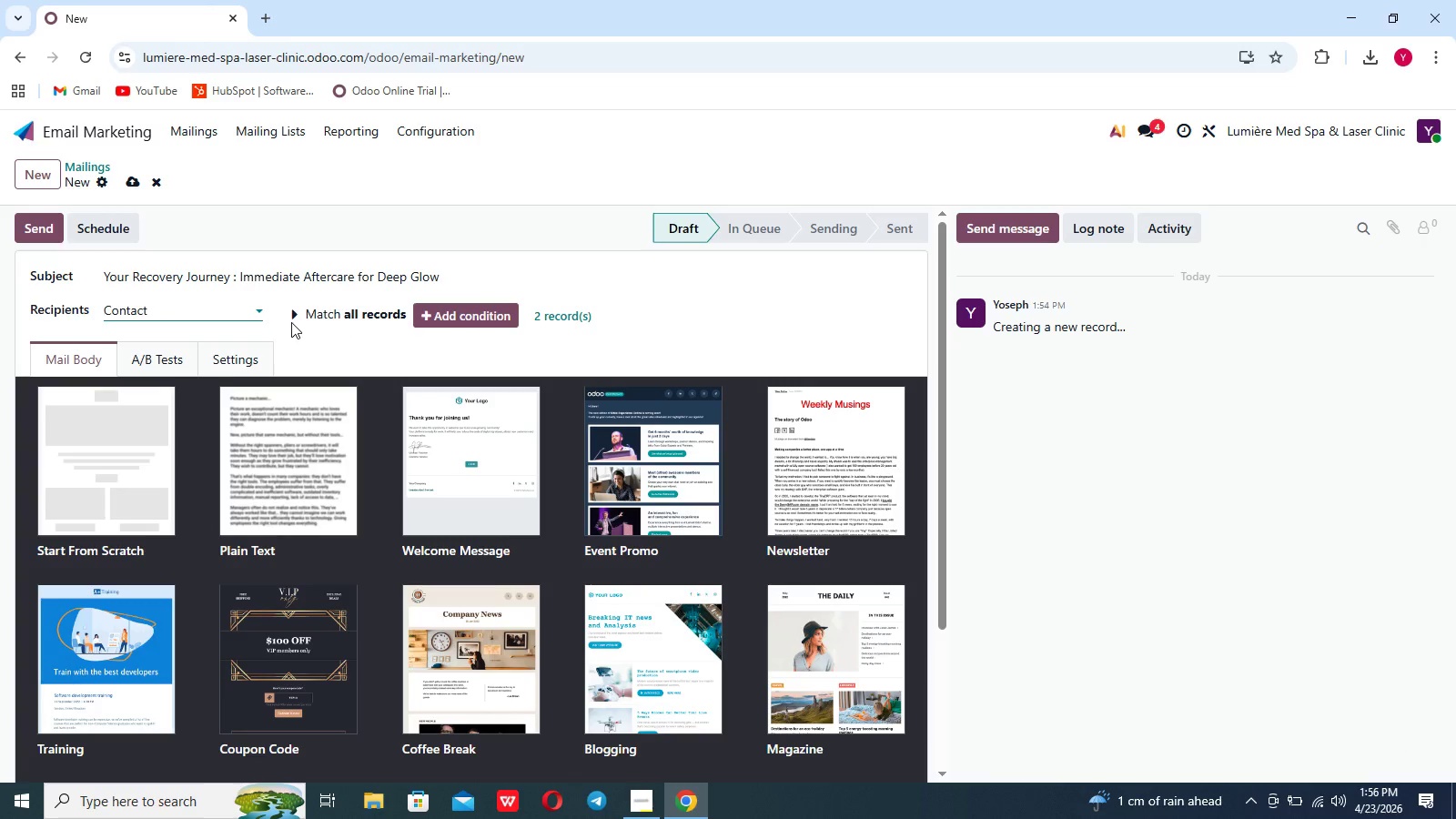 
left_click([303, 336])
 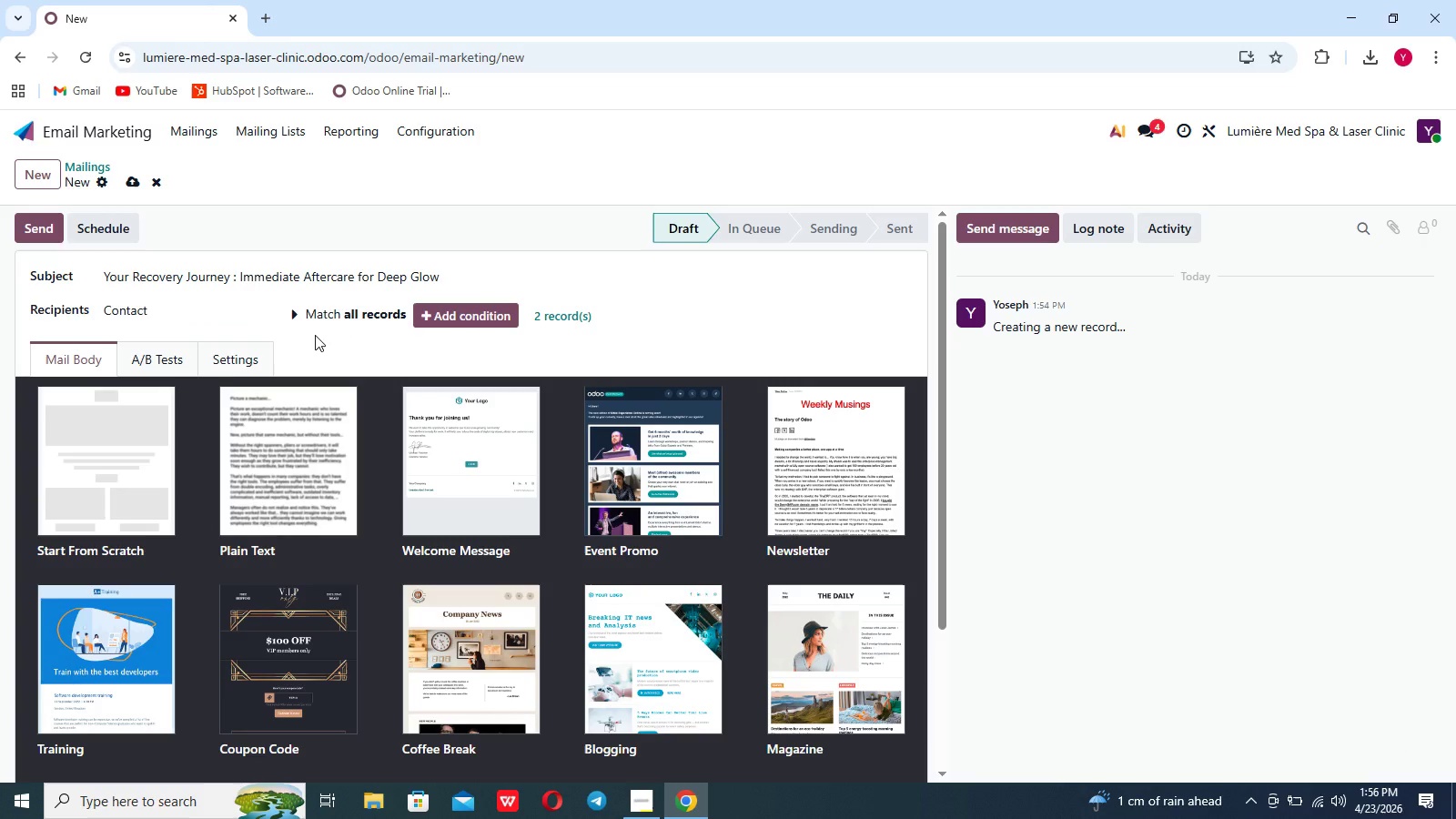 
wait(9.66)
 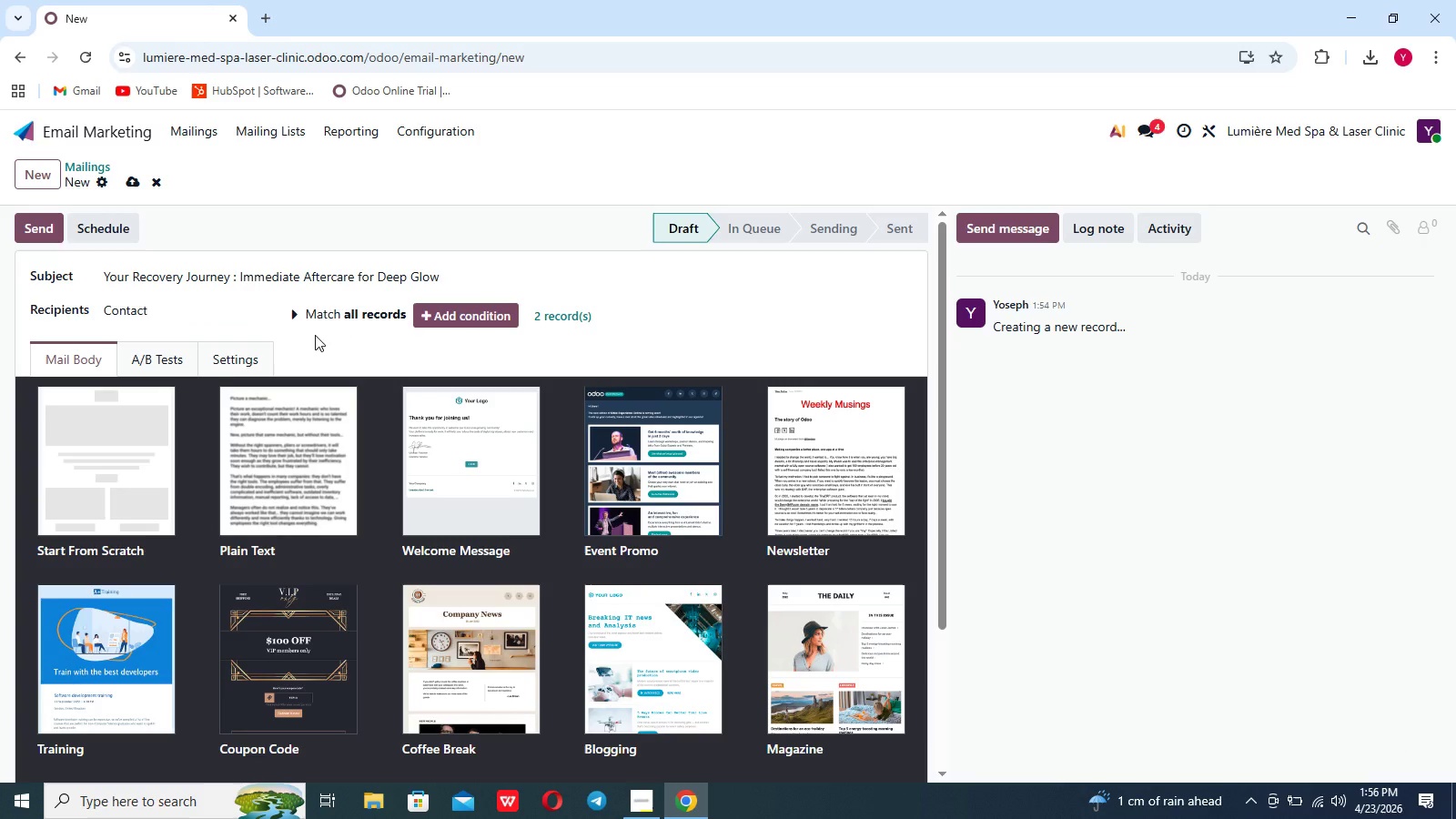 
left_click([248, 312])
 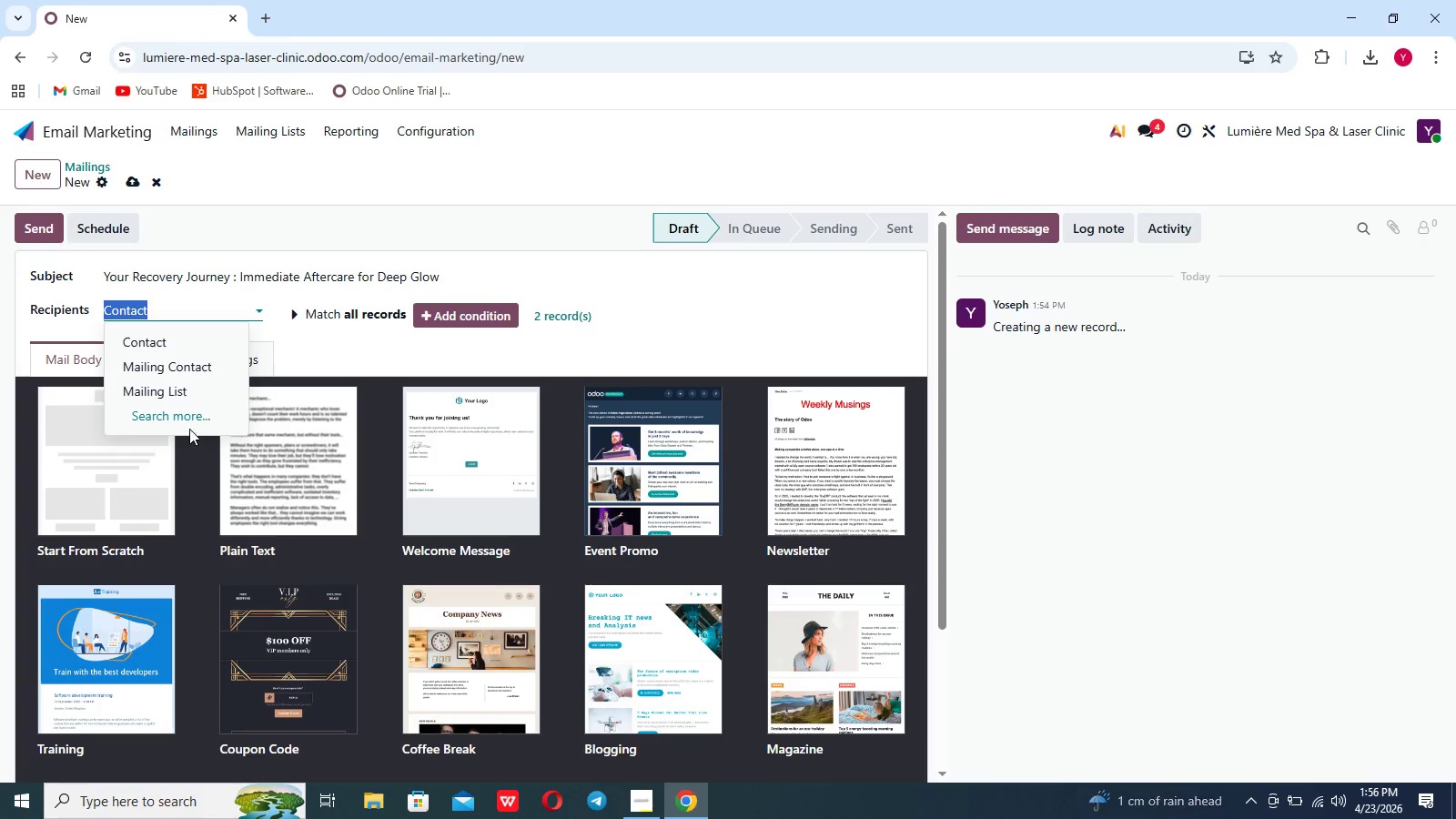 
left_click([189, 420])
 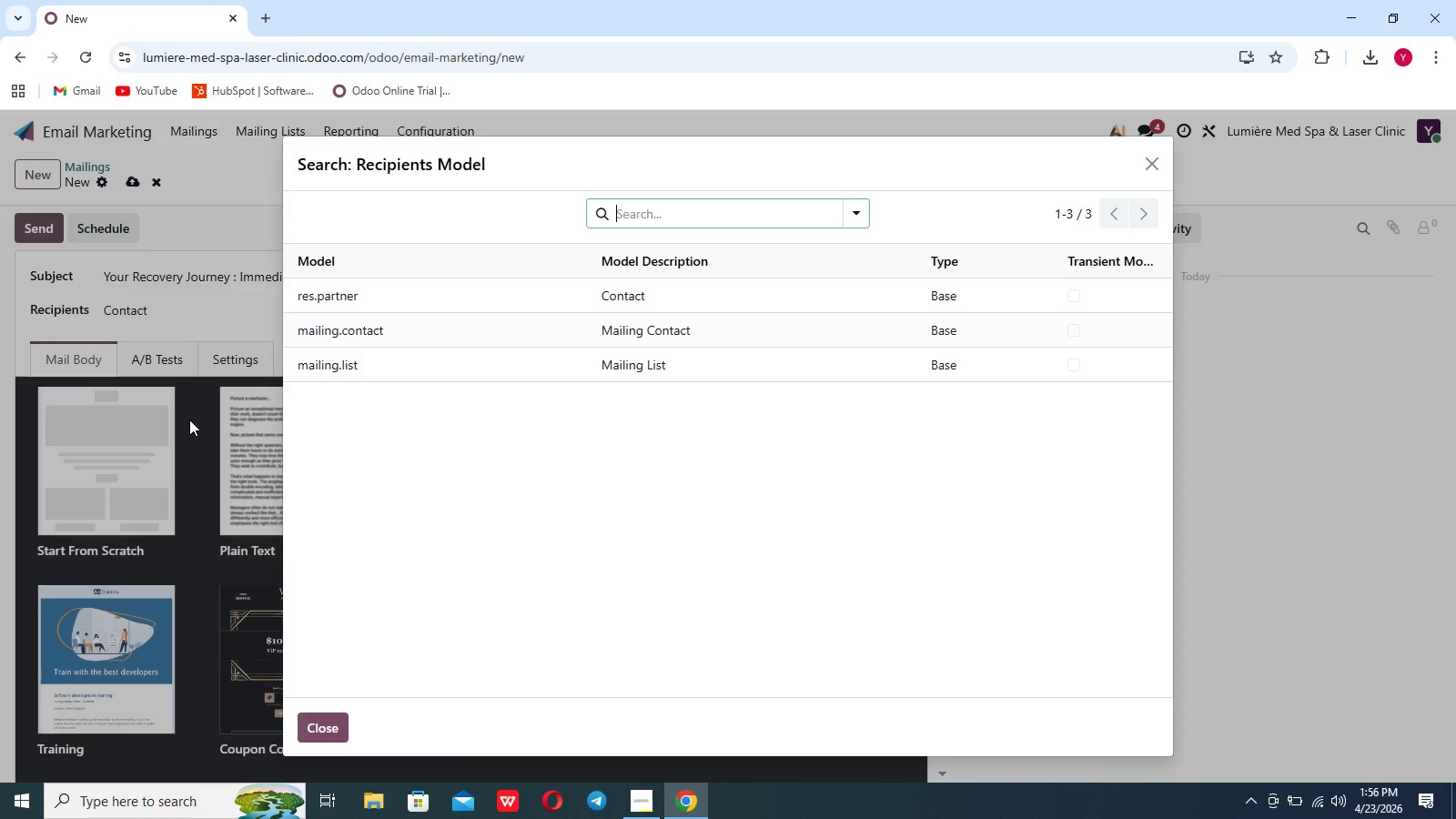 
type(tags)
 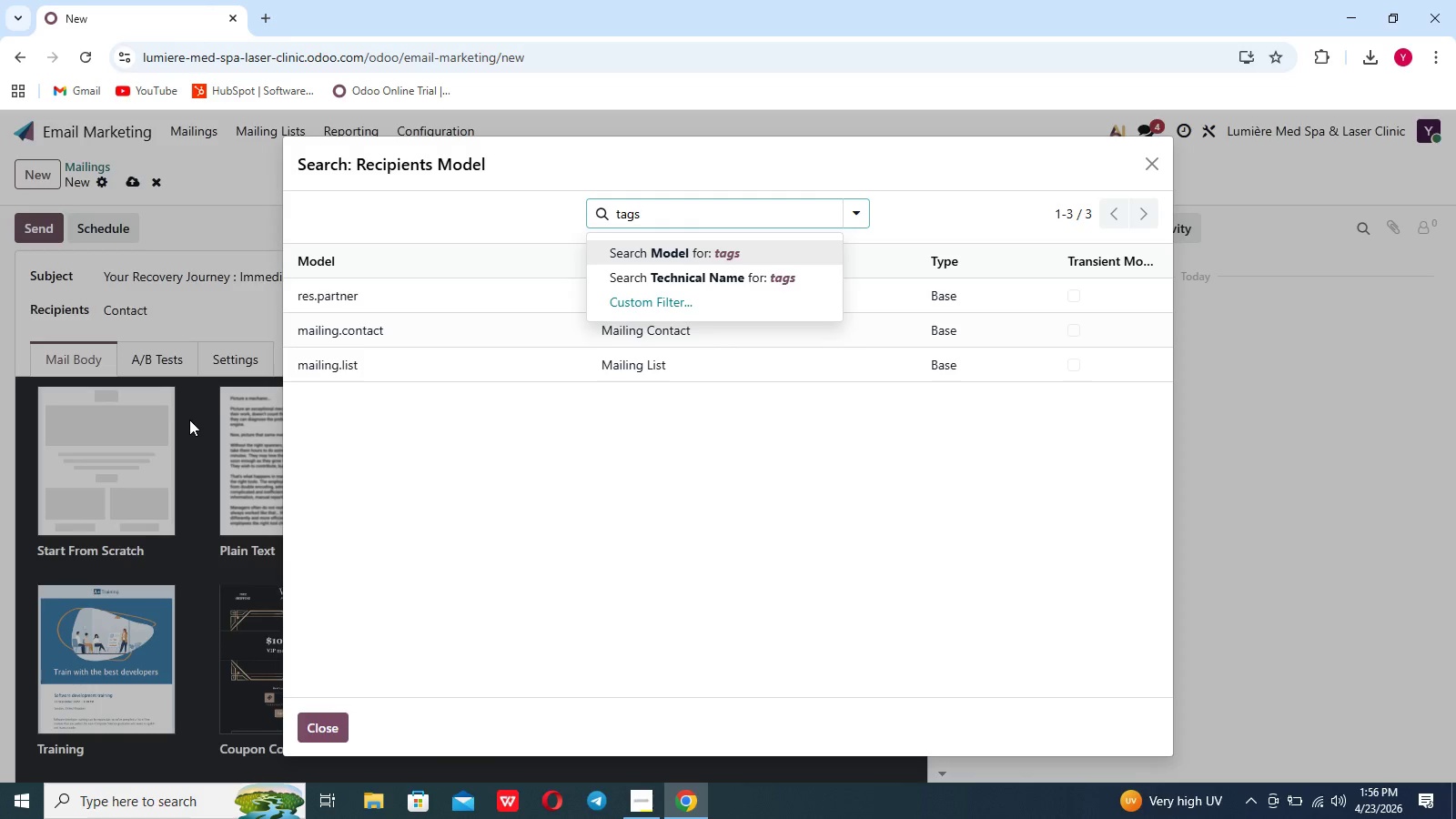 
scroll: coordinate [189, 420], scroll_direction: down, amount: 1.0
 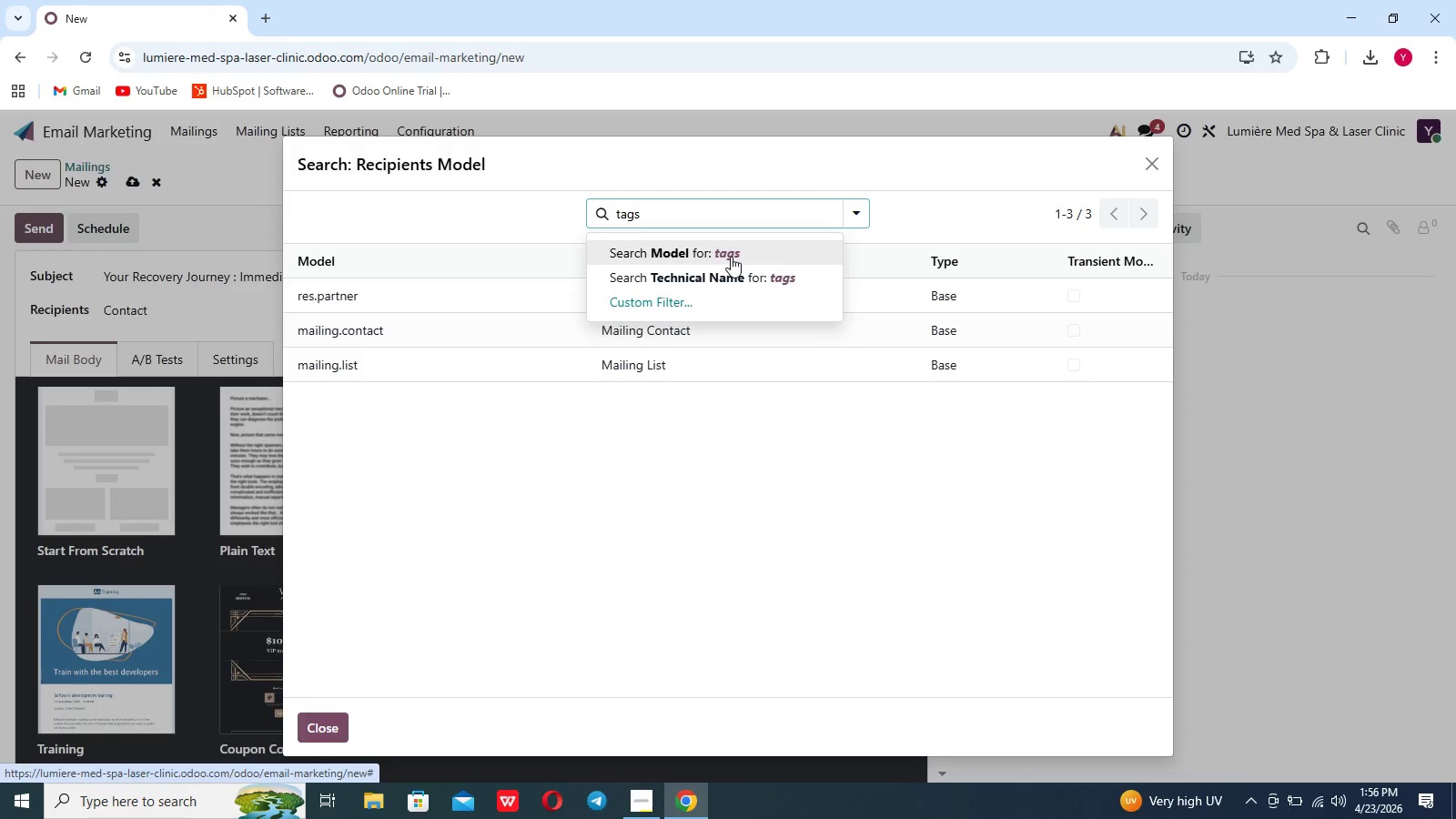 
left_click([731, 257])
 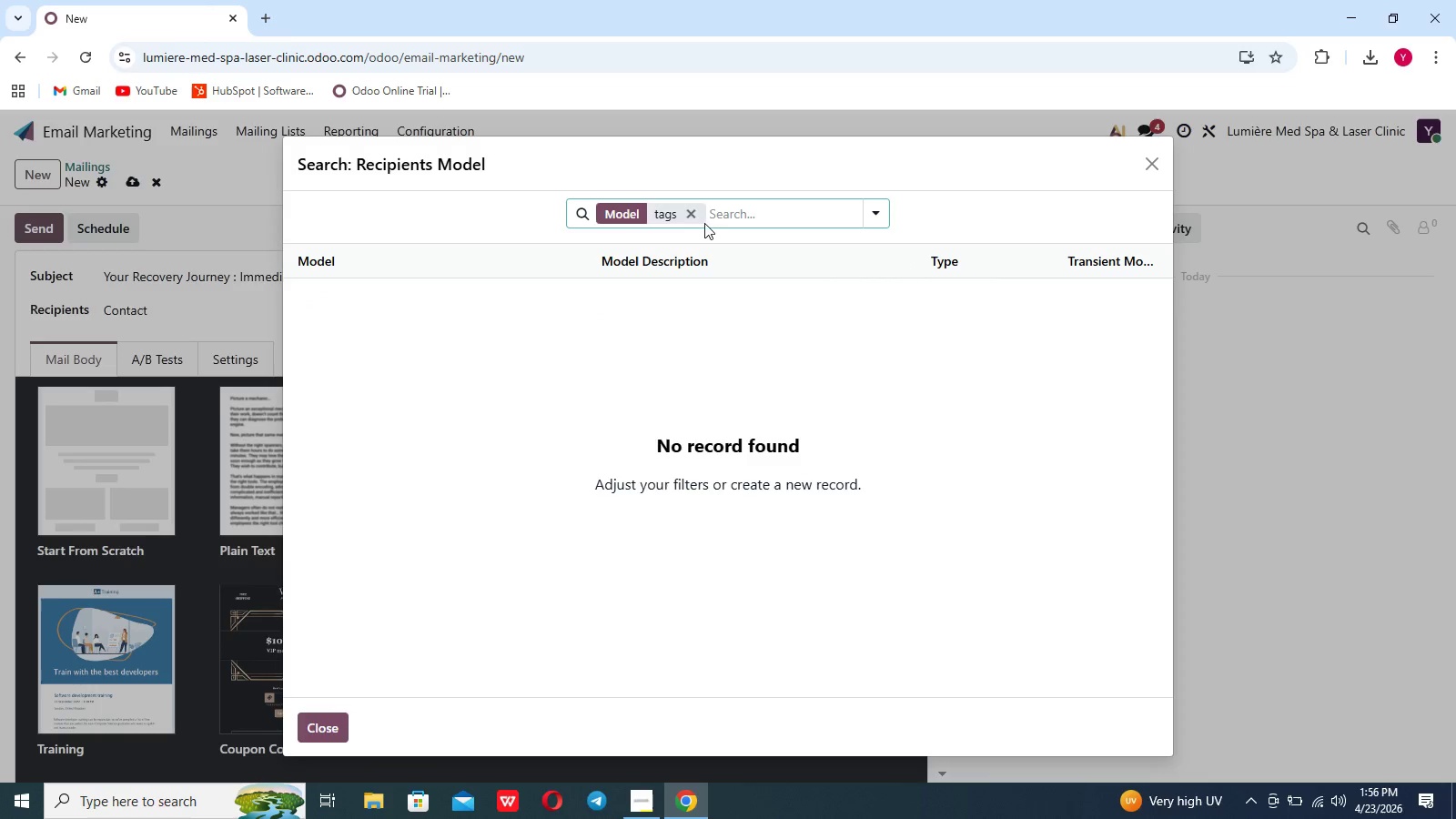 
left_click([691, 212])
 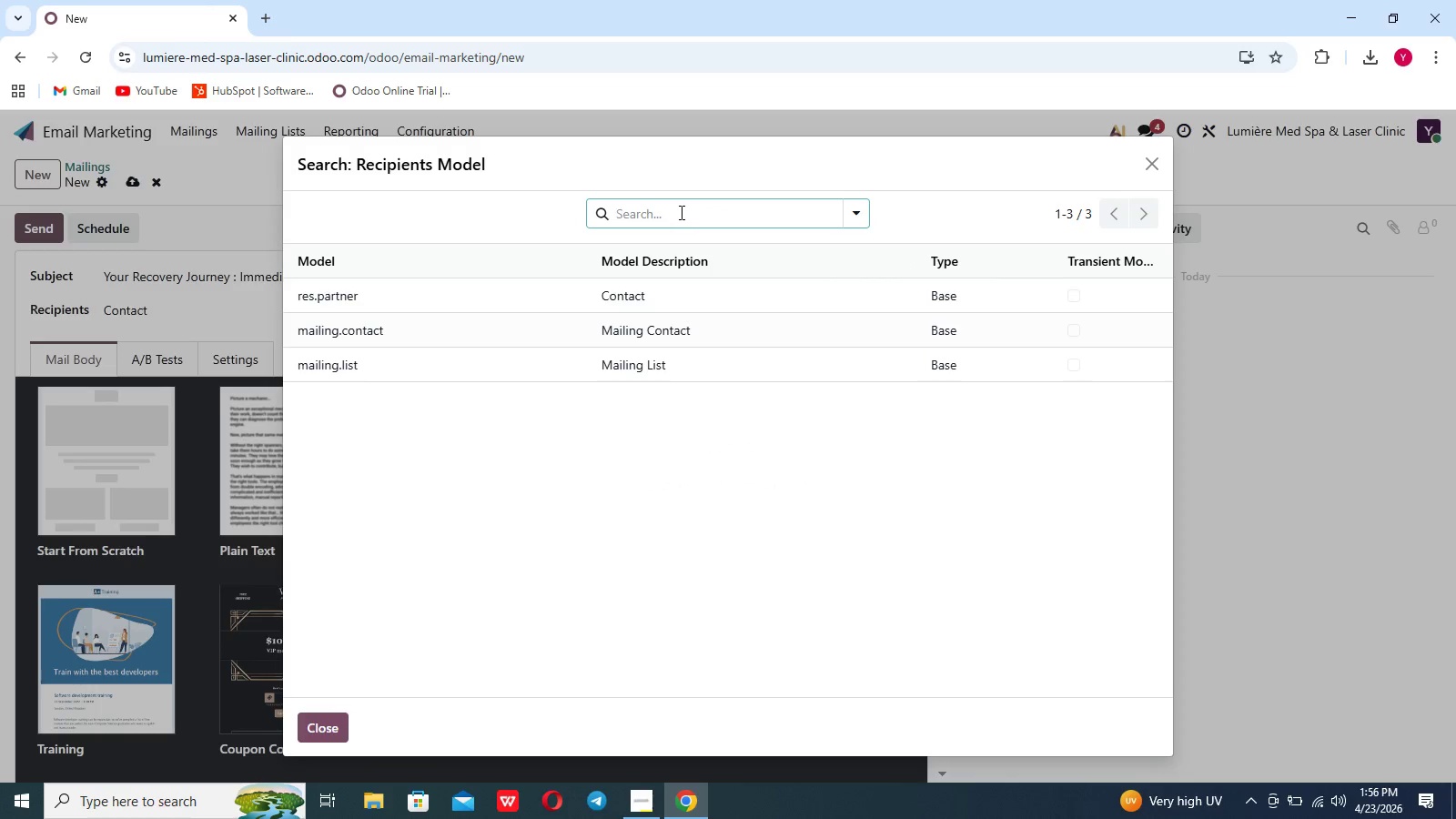 
left_click([680, 212])
 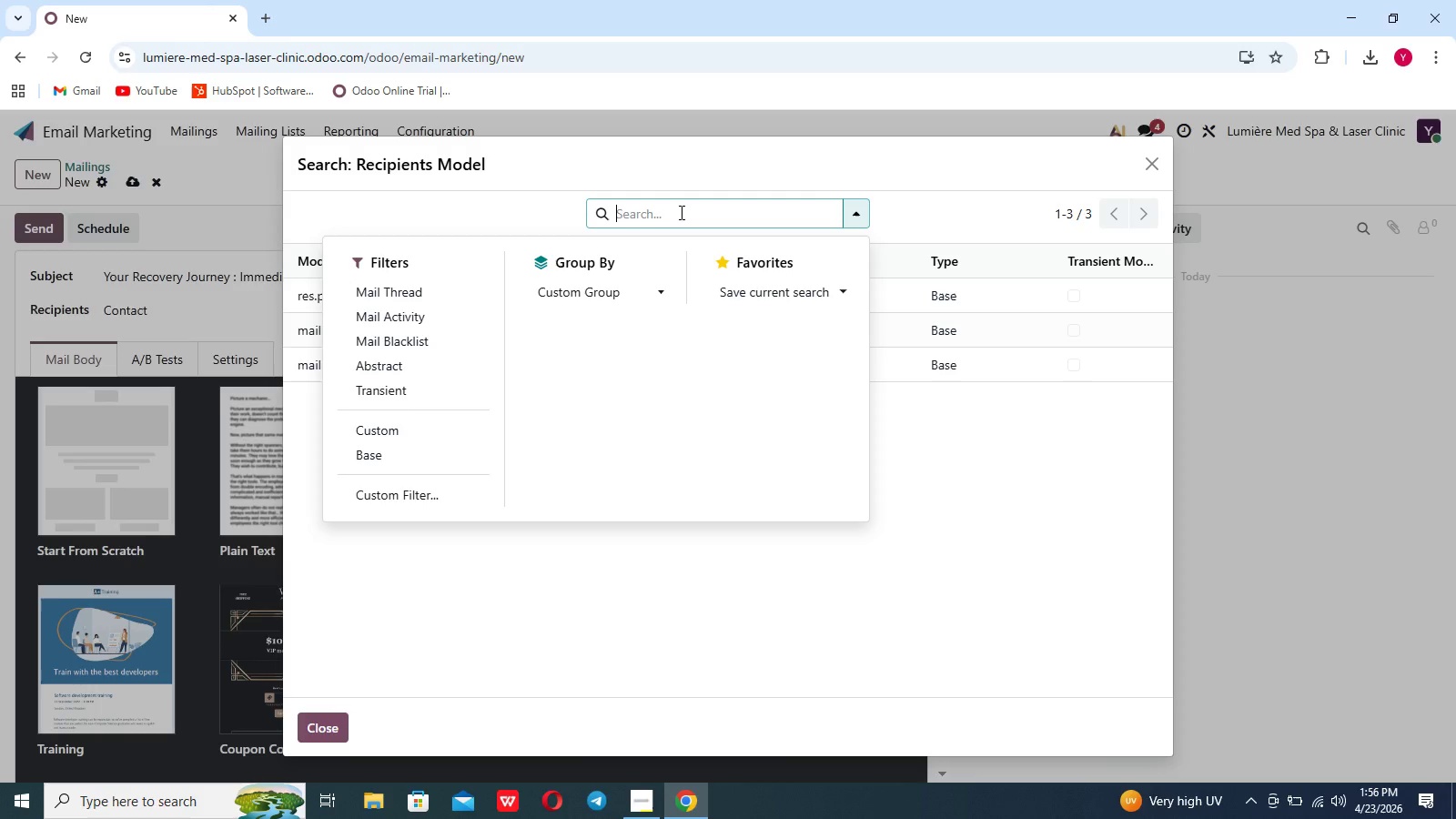 
type(tag)
 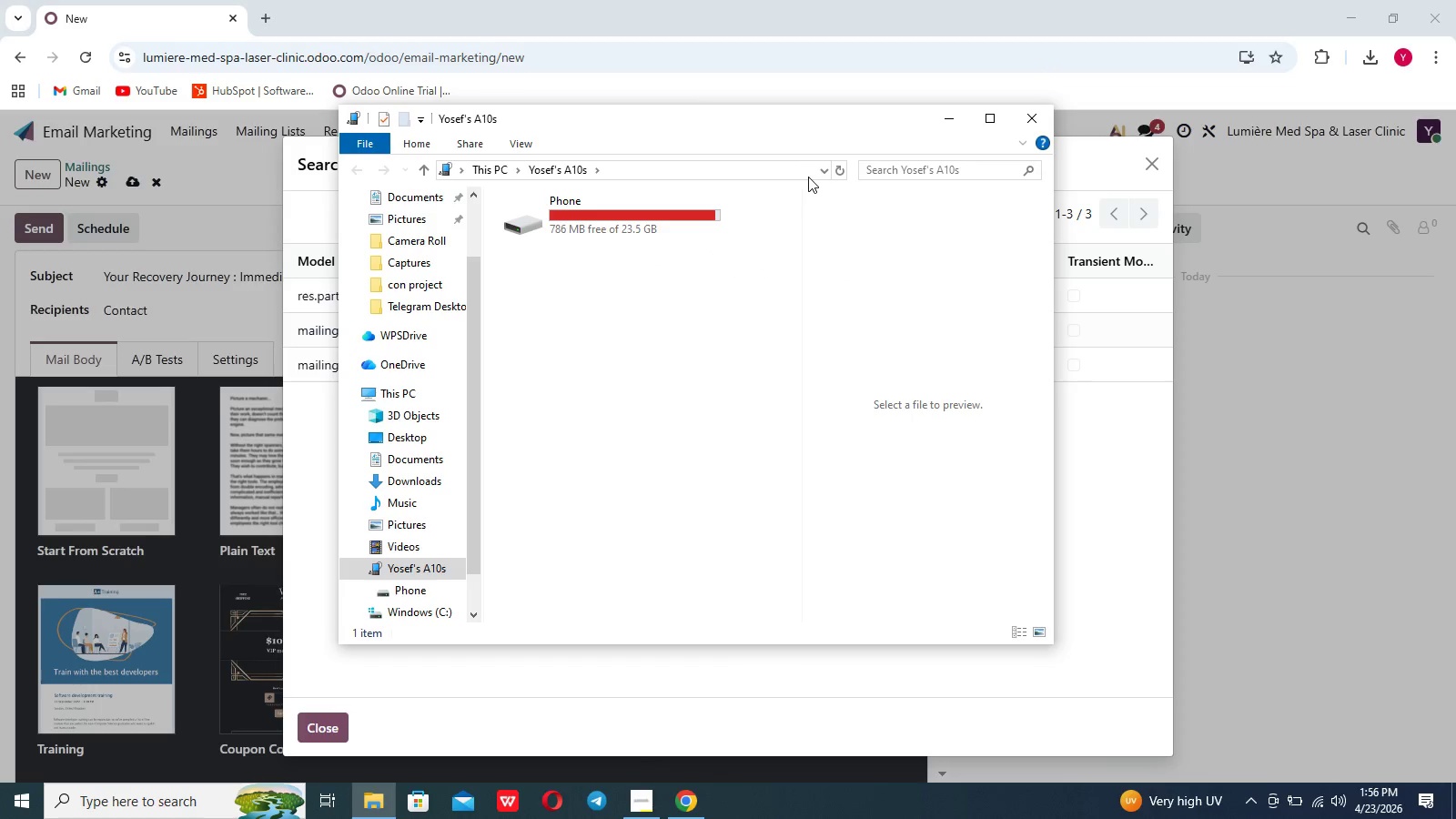 
left_click([1032, 120])
 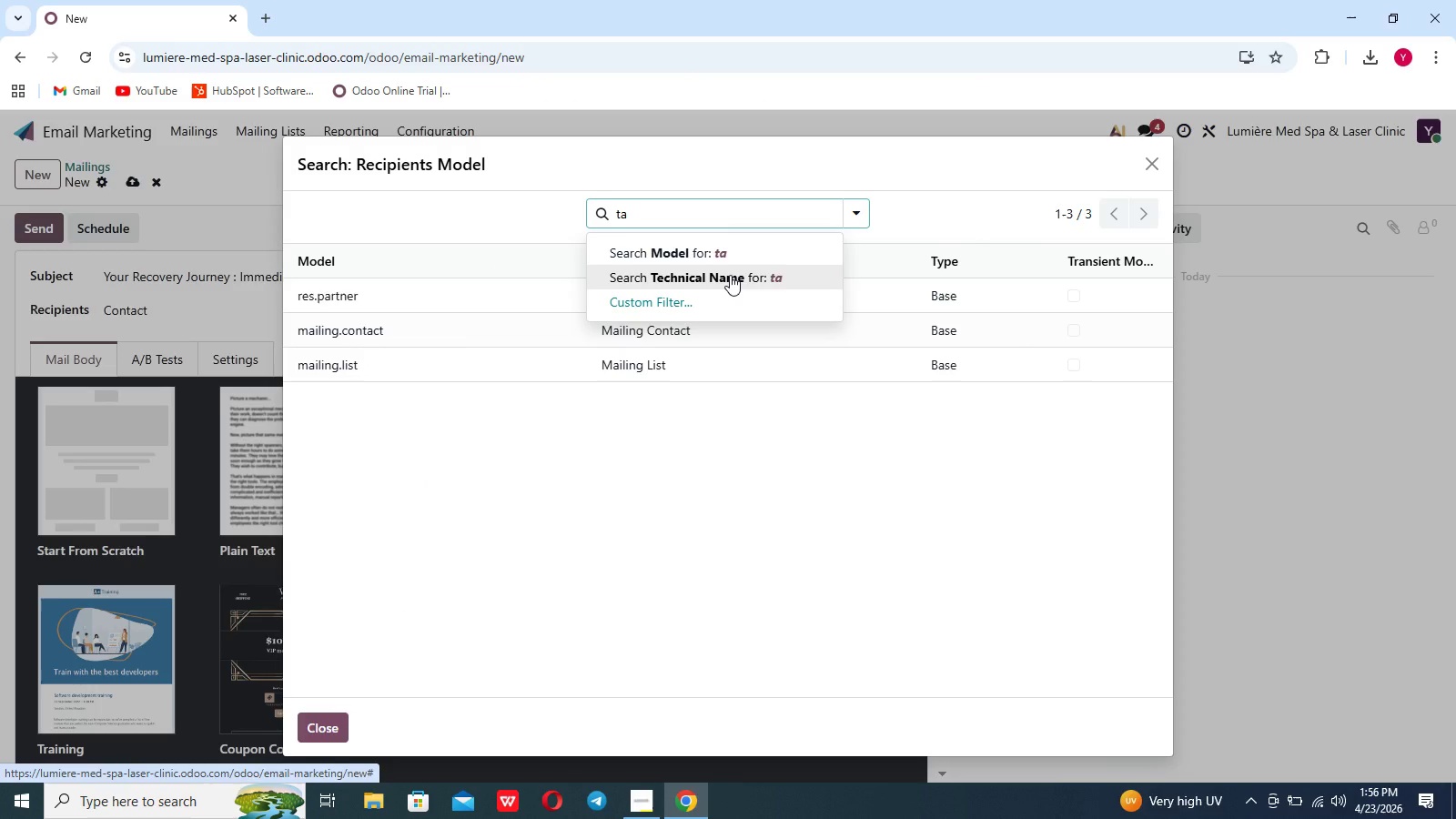 
type(gs)
 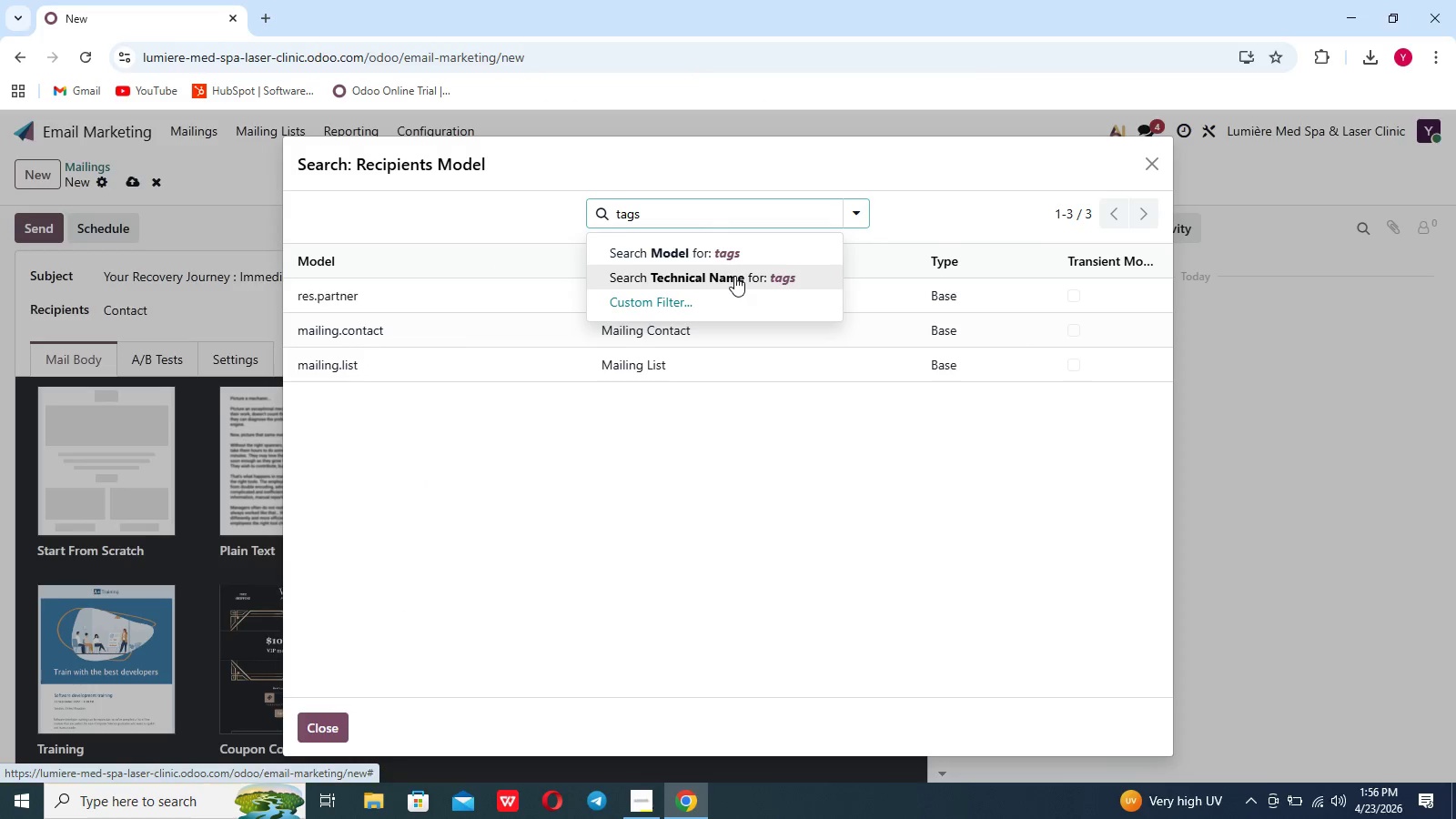 
left_click([734, 276])
 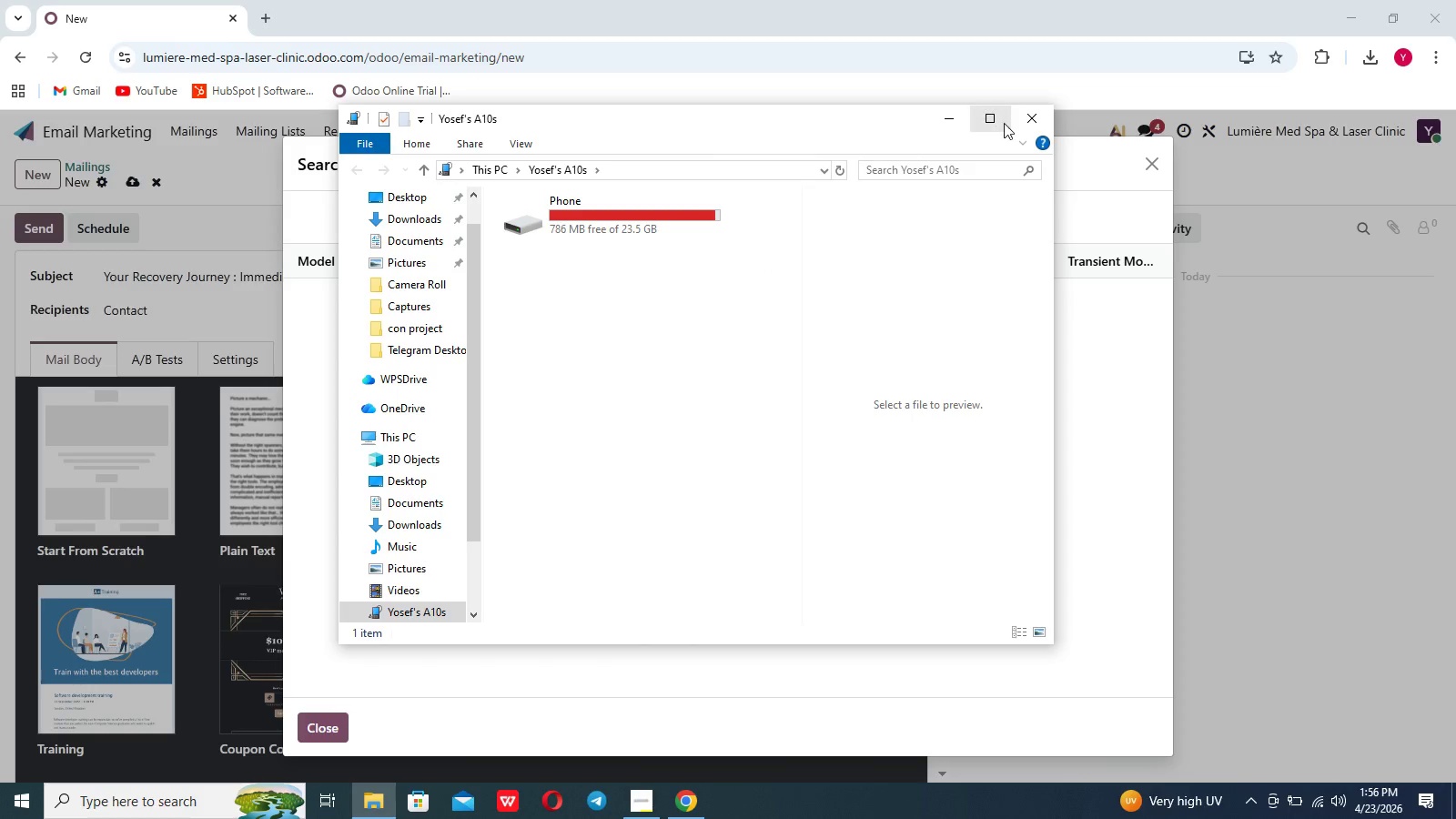 
left_click([1024, 115])
 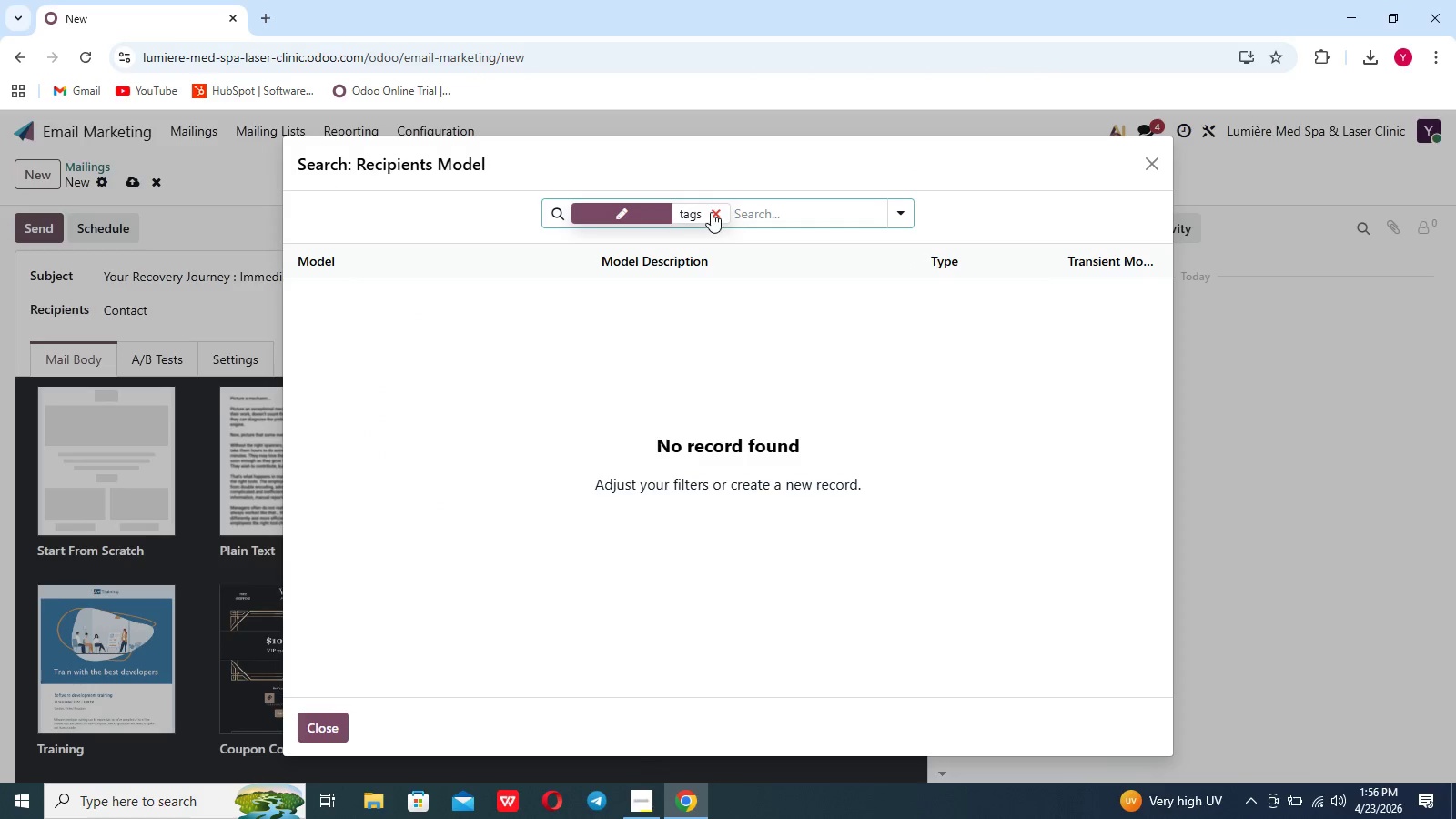 
left_click([713, 211])
 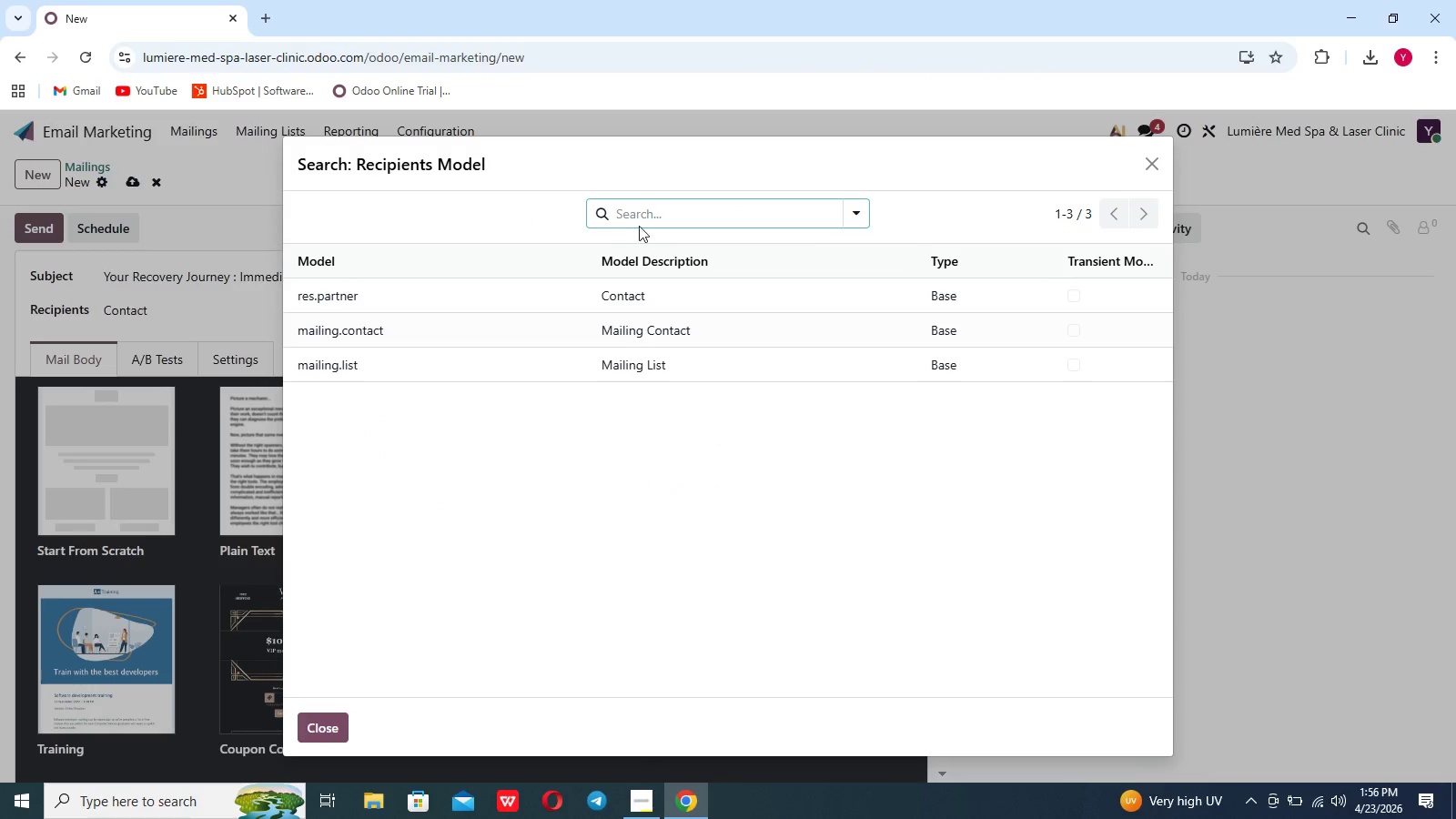 
wait(5.72)
 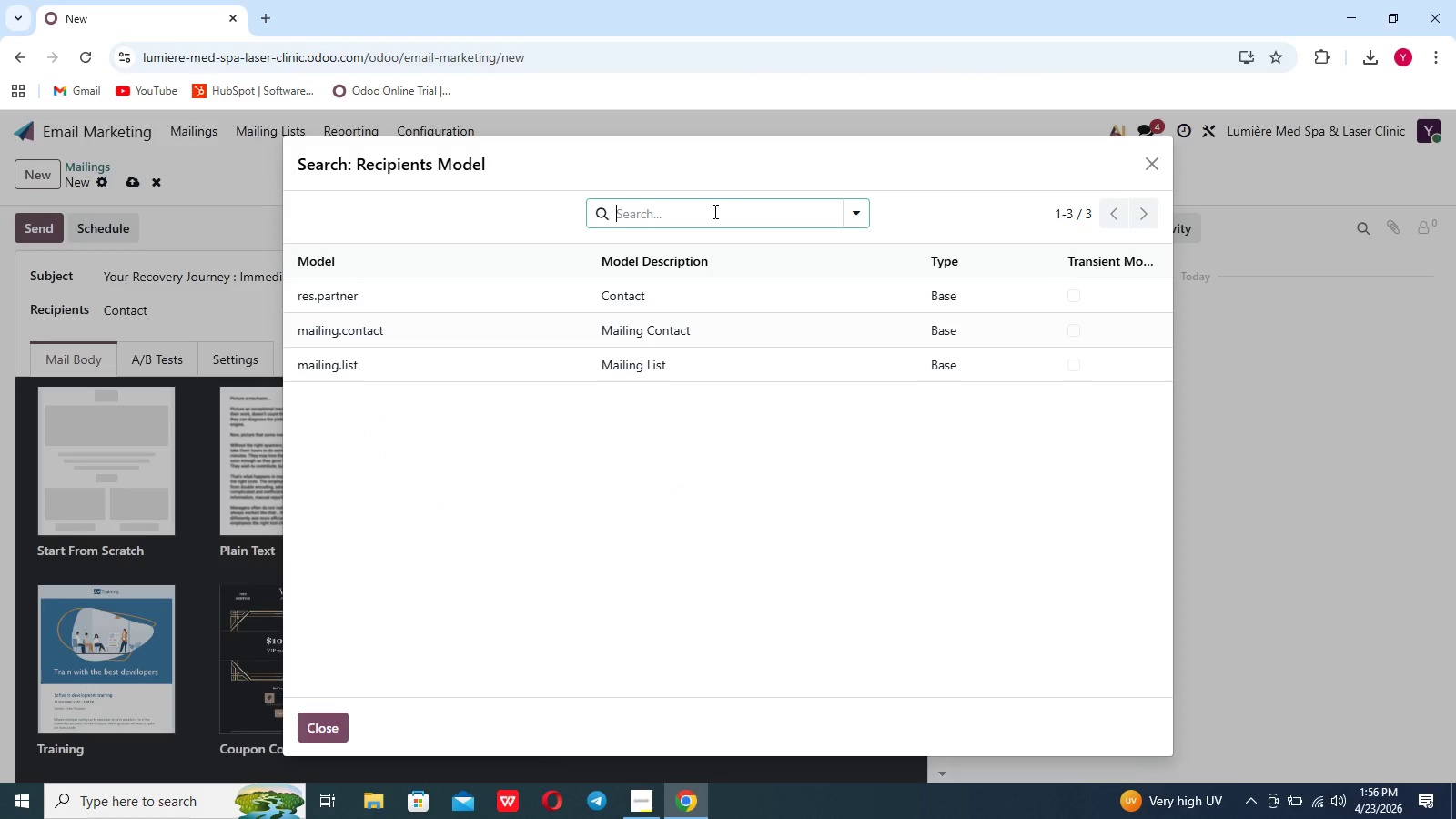 
left_click([1154, 166])
 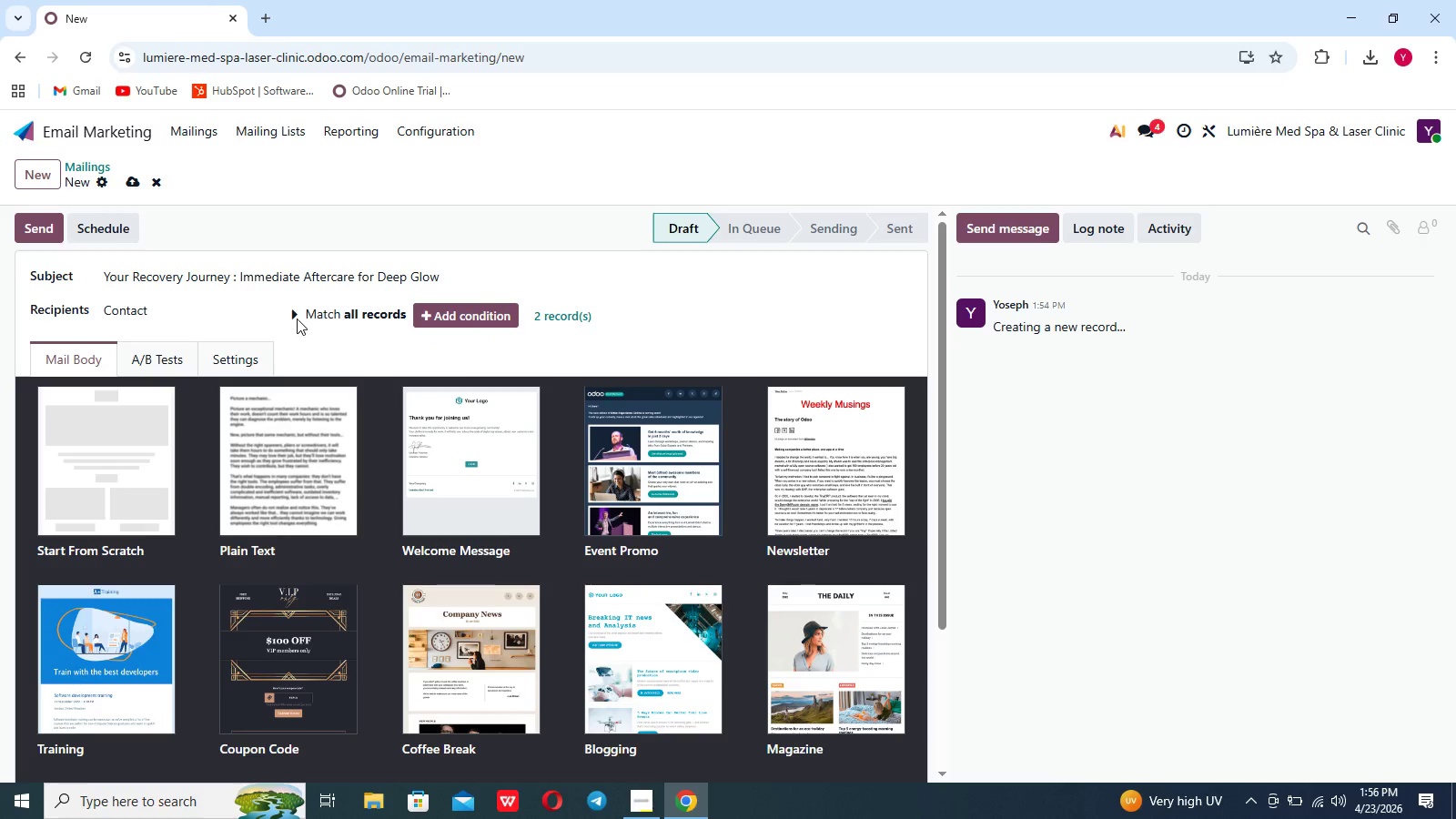 
left_click([291, 314])
 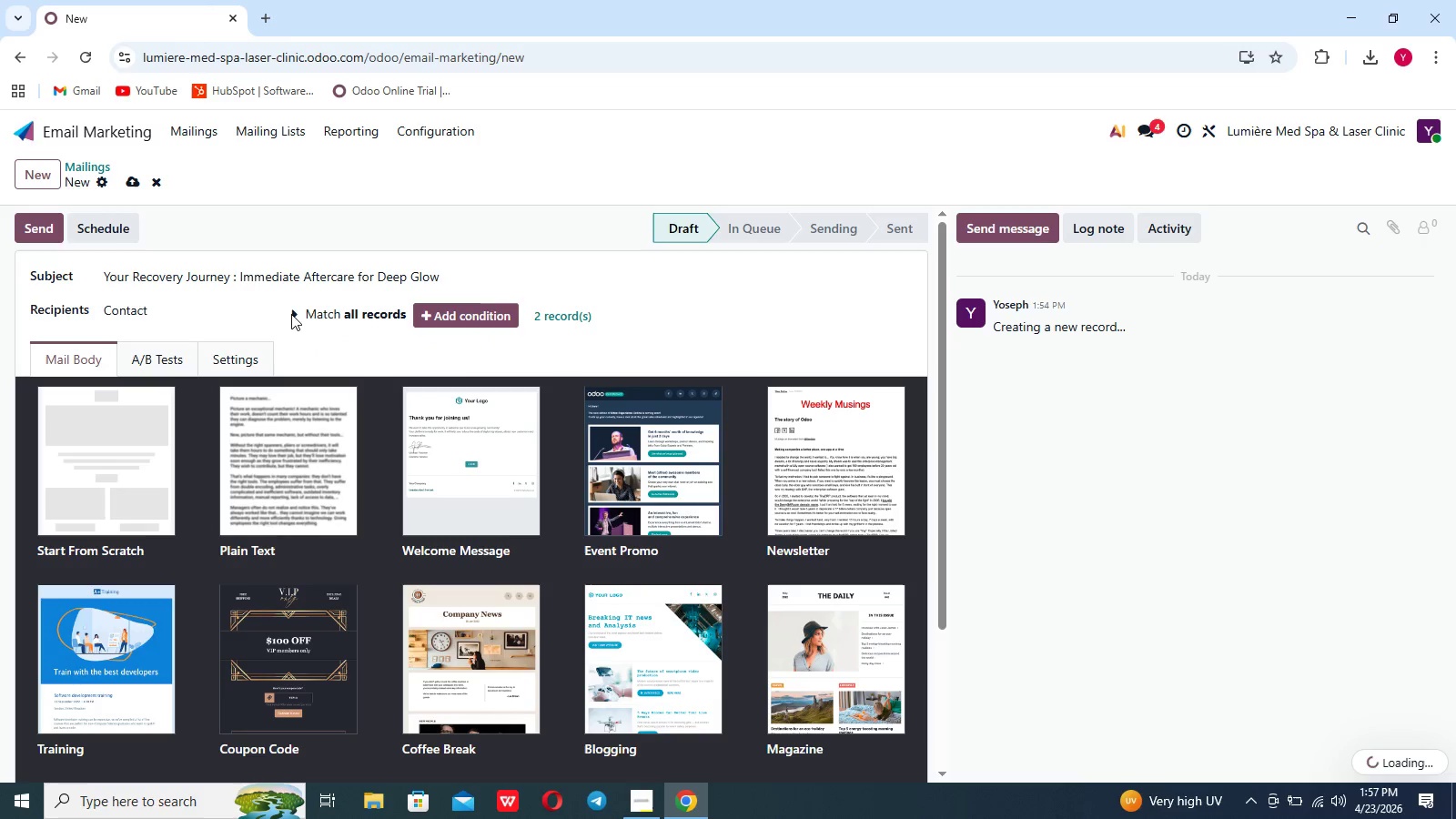 
left_click([563, 320])
 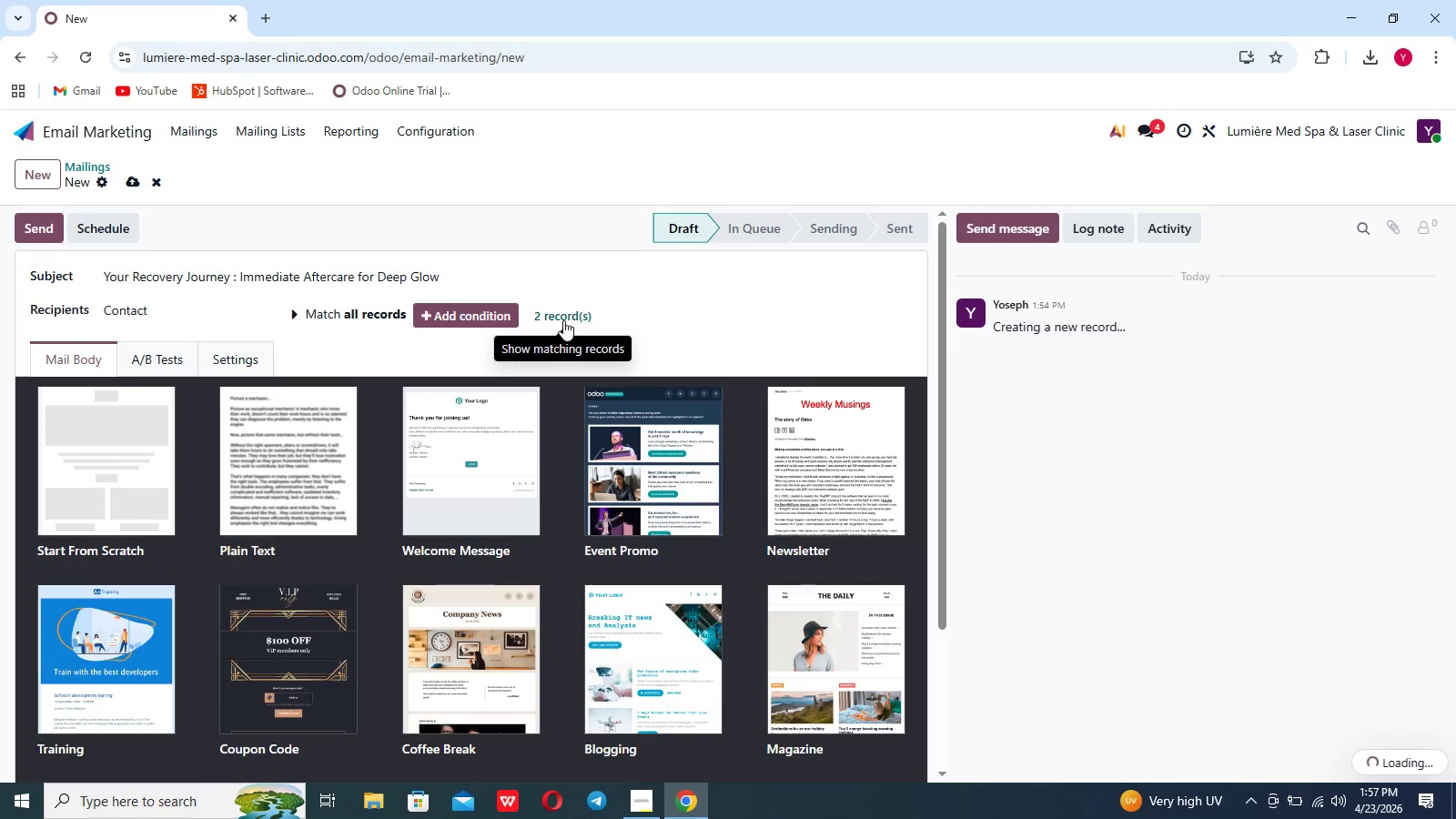 
left_click([563, 320])
 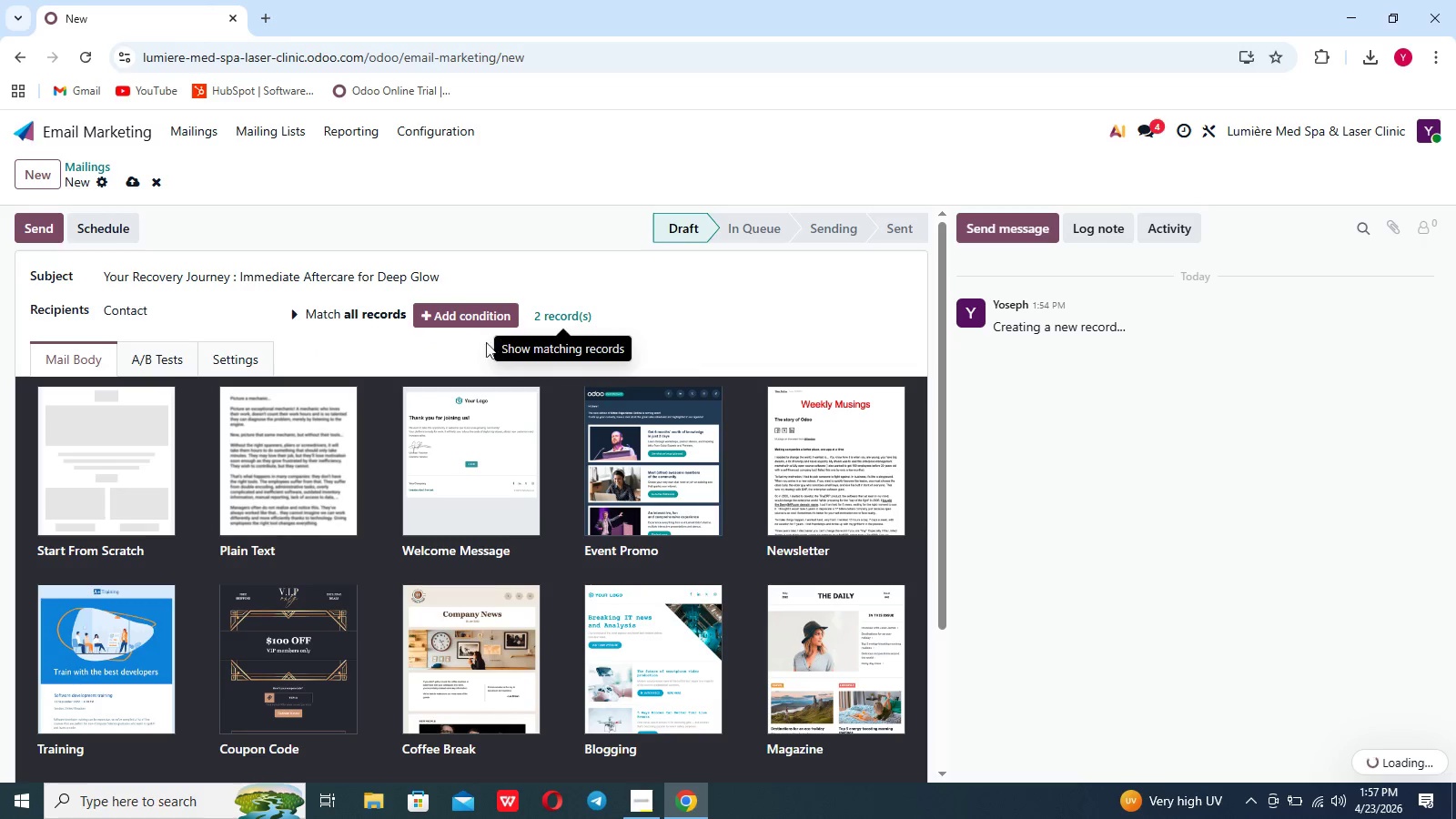 
left_click([415, 348])
 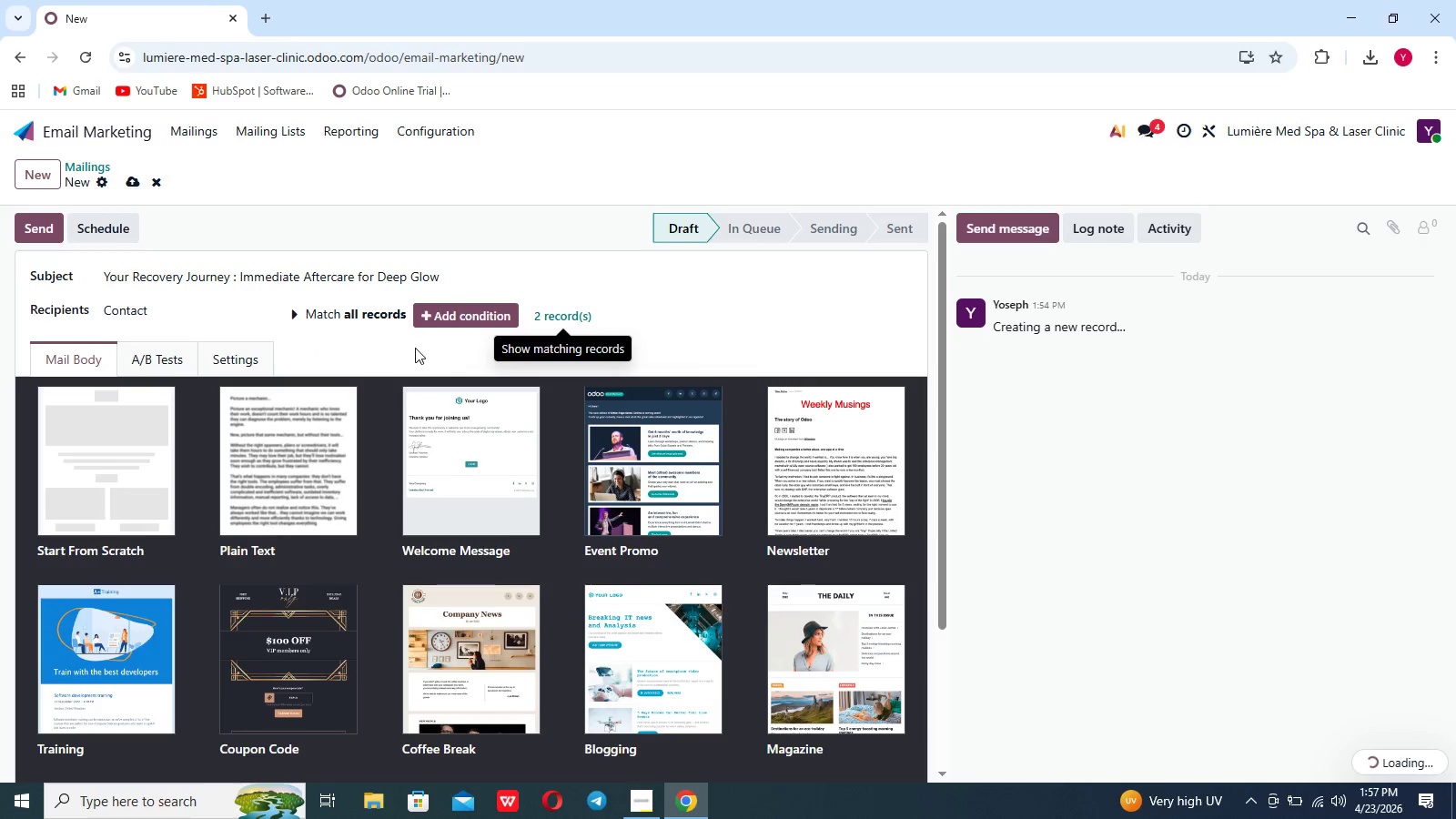 
scroll: coordinate [415, 348], scroll_direction: down, amount: 5.0
 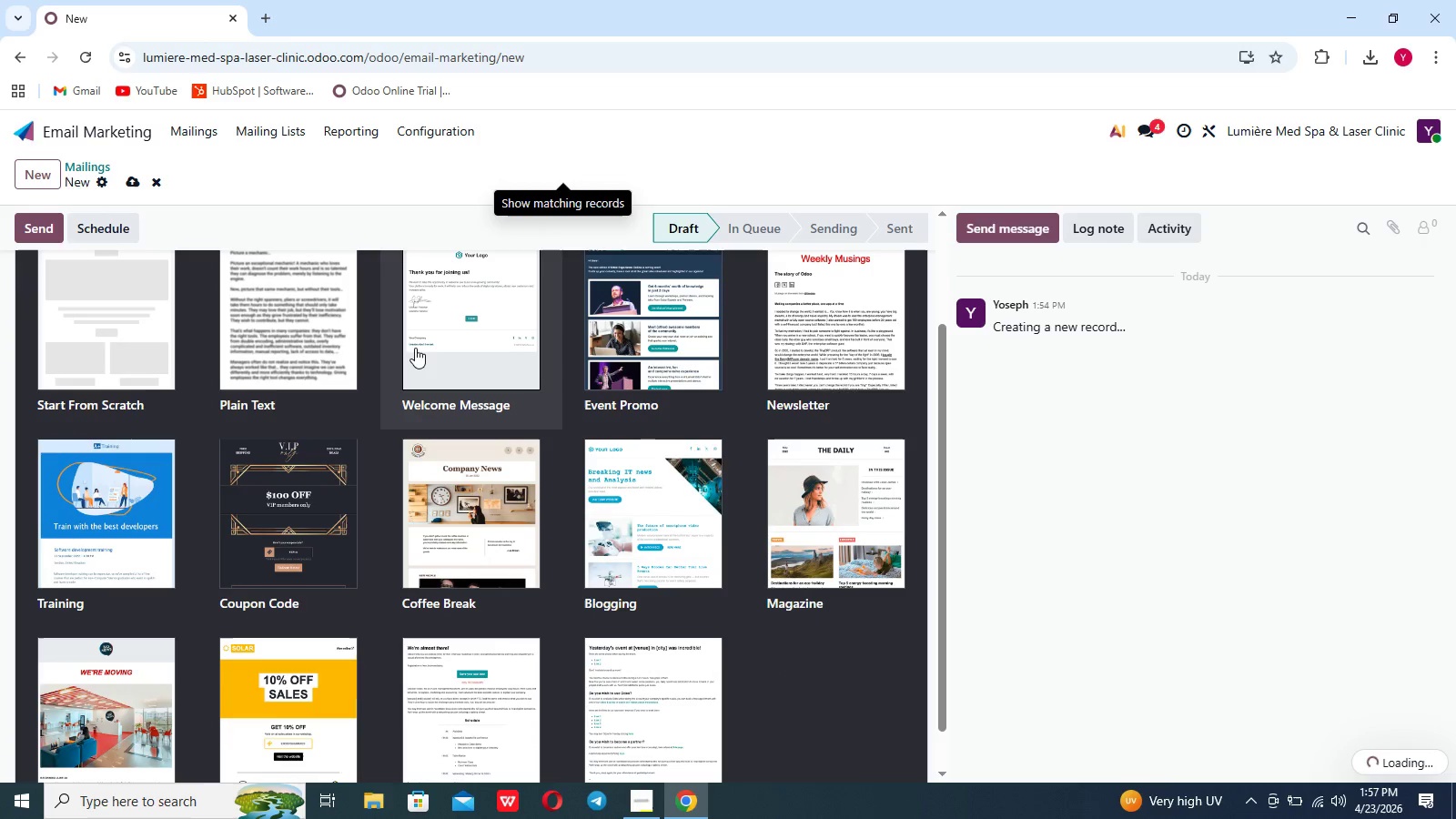 
scroll: coordinate [415, 348], scroll_direction: up, amount: 6.0
 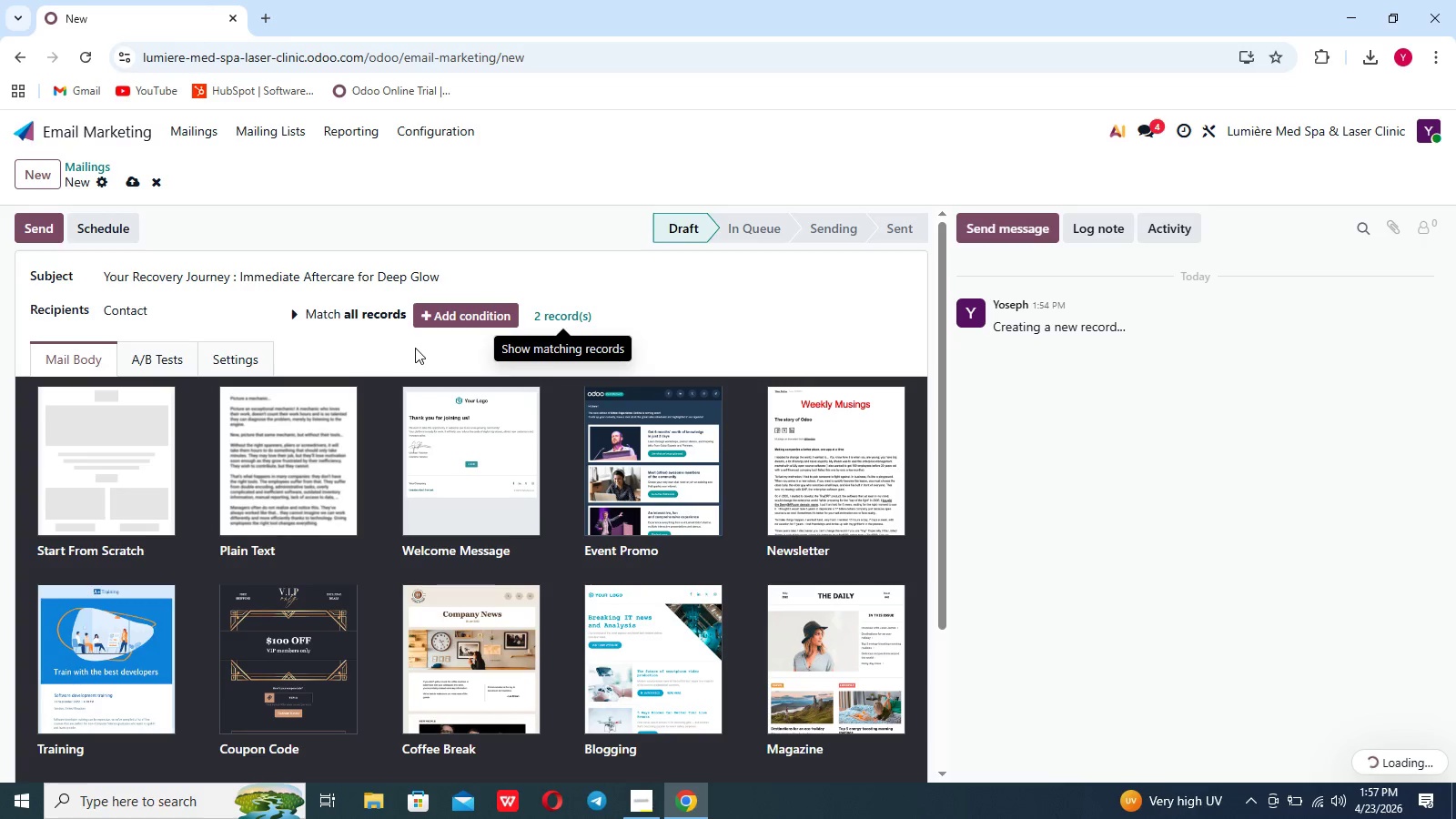 
left_click([120, 422])
 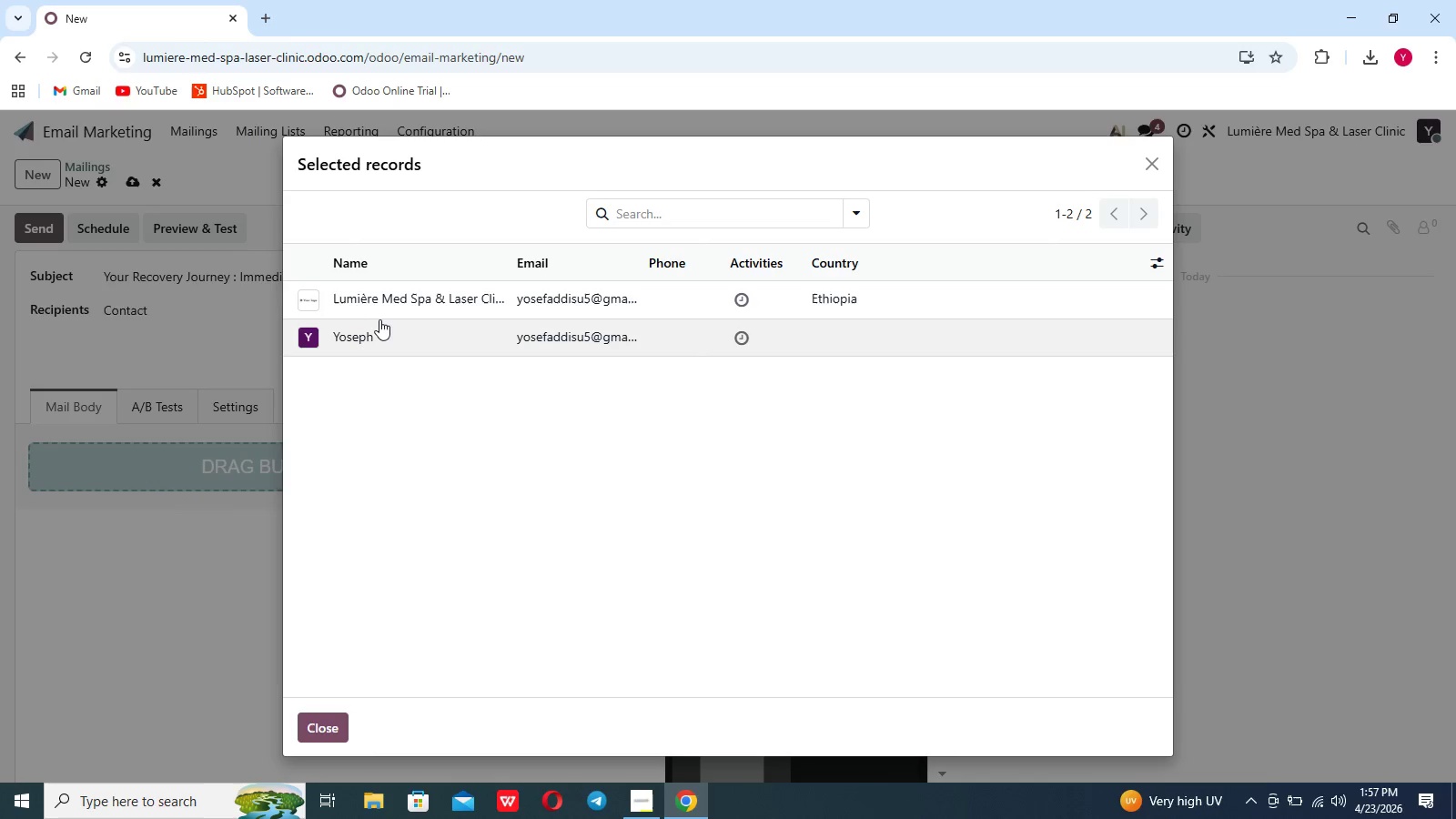 
wait(11.83)
 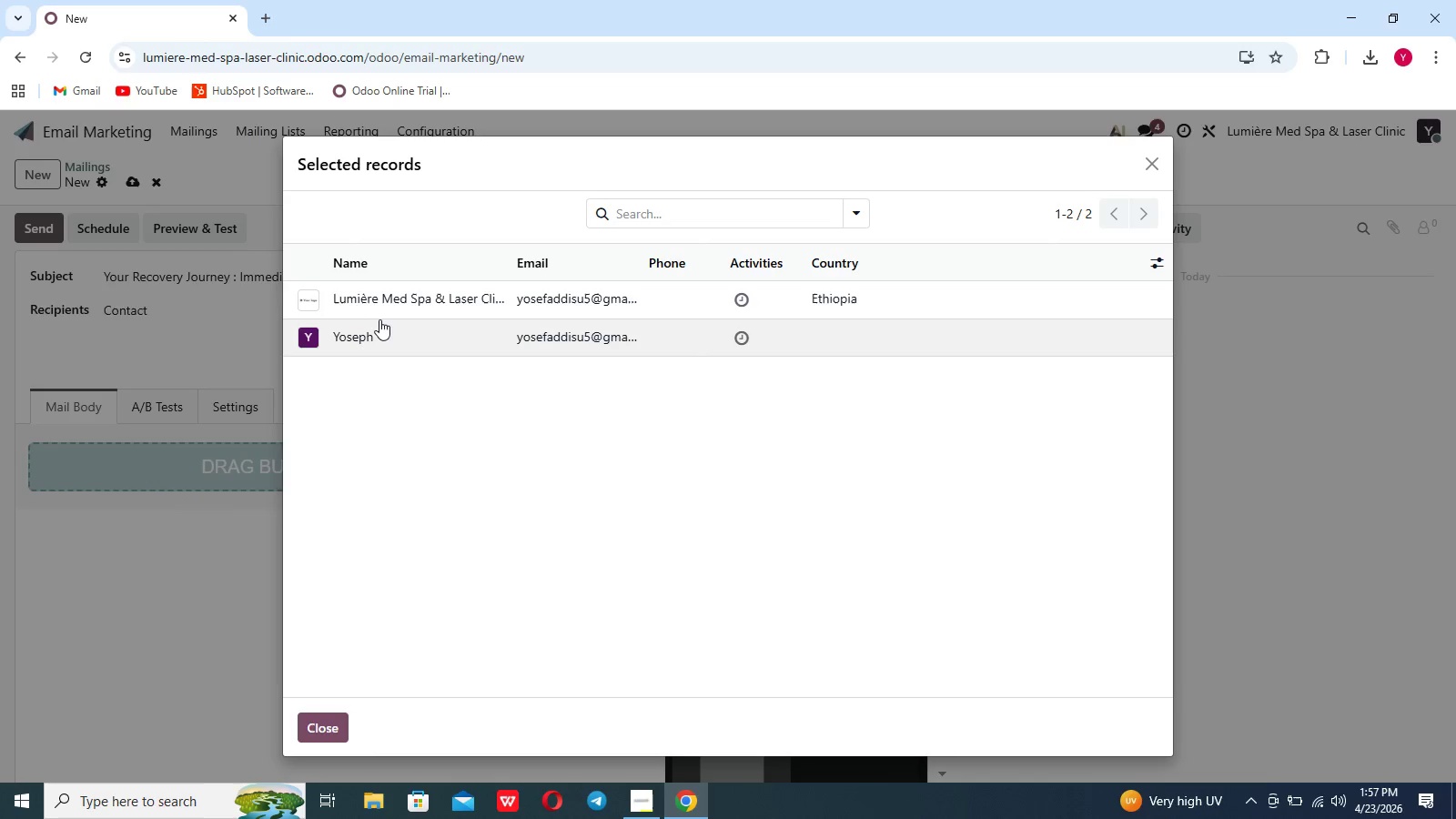 
left_click([393, 302])
 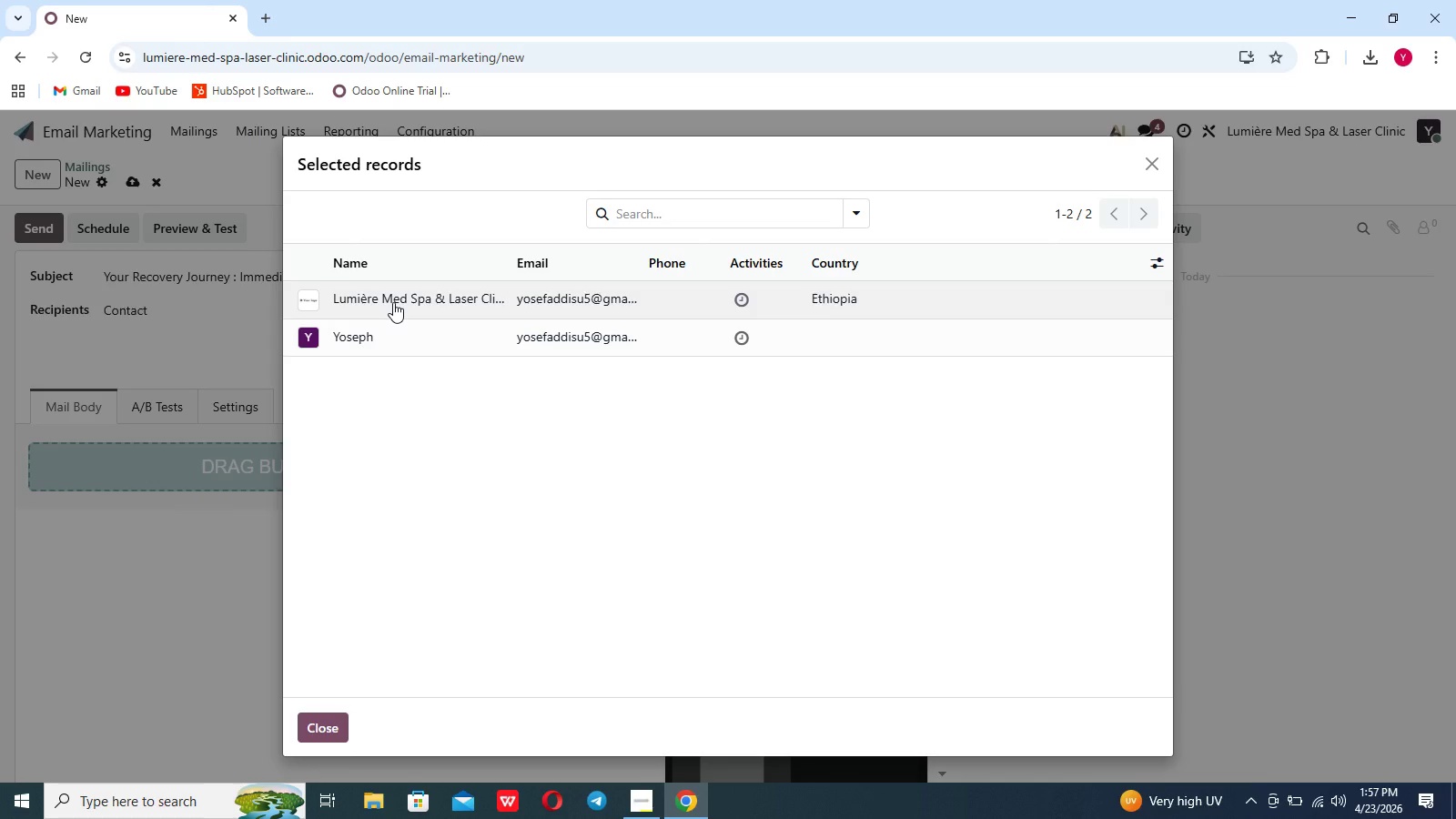 
left_click([393, 302])
 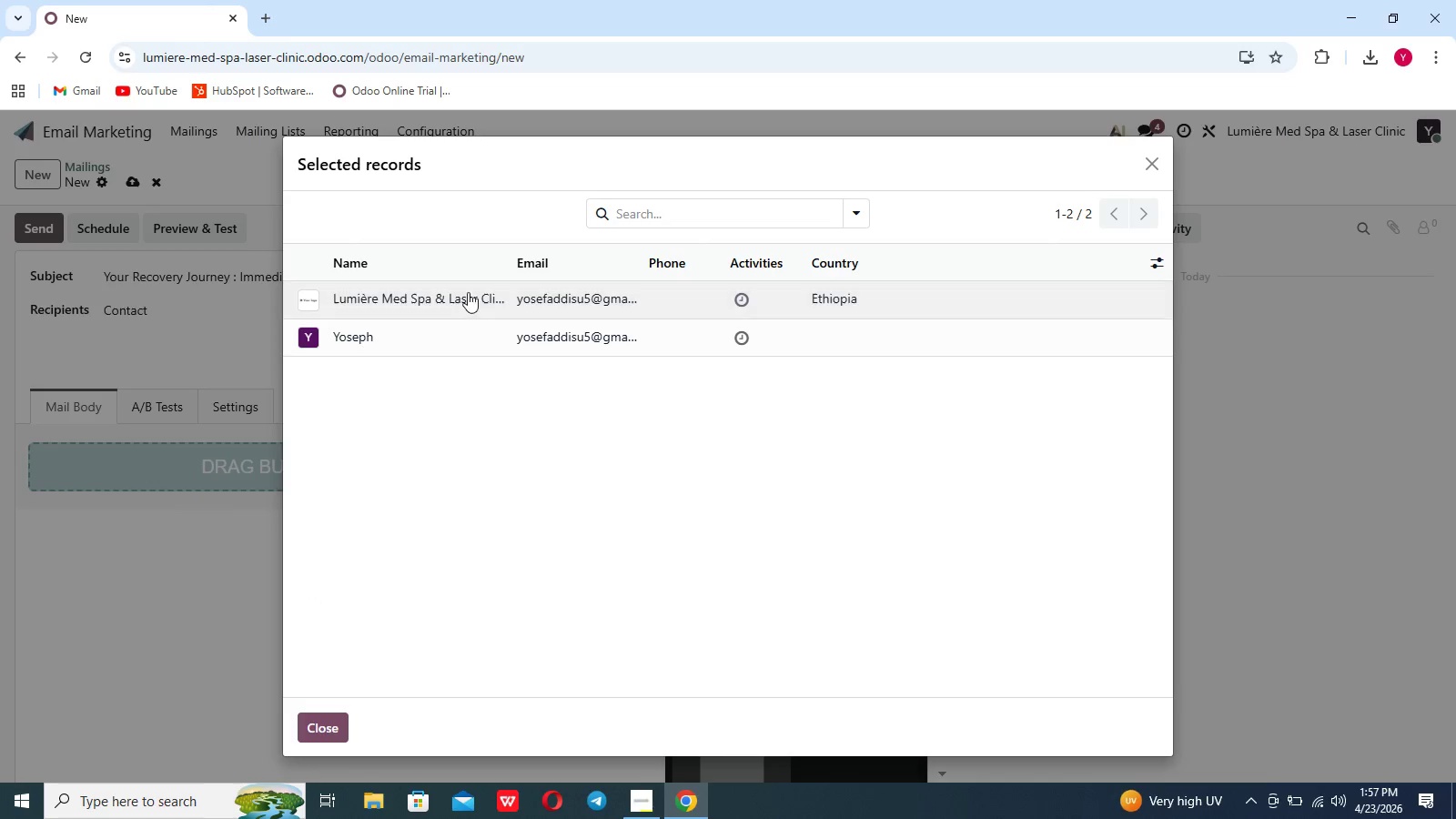 
double_click([469, 301])
 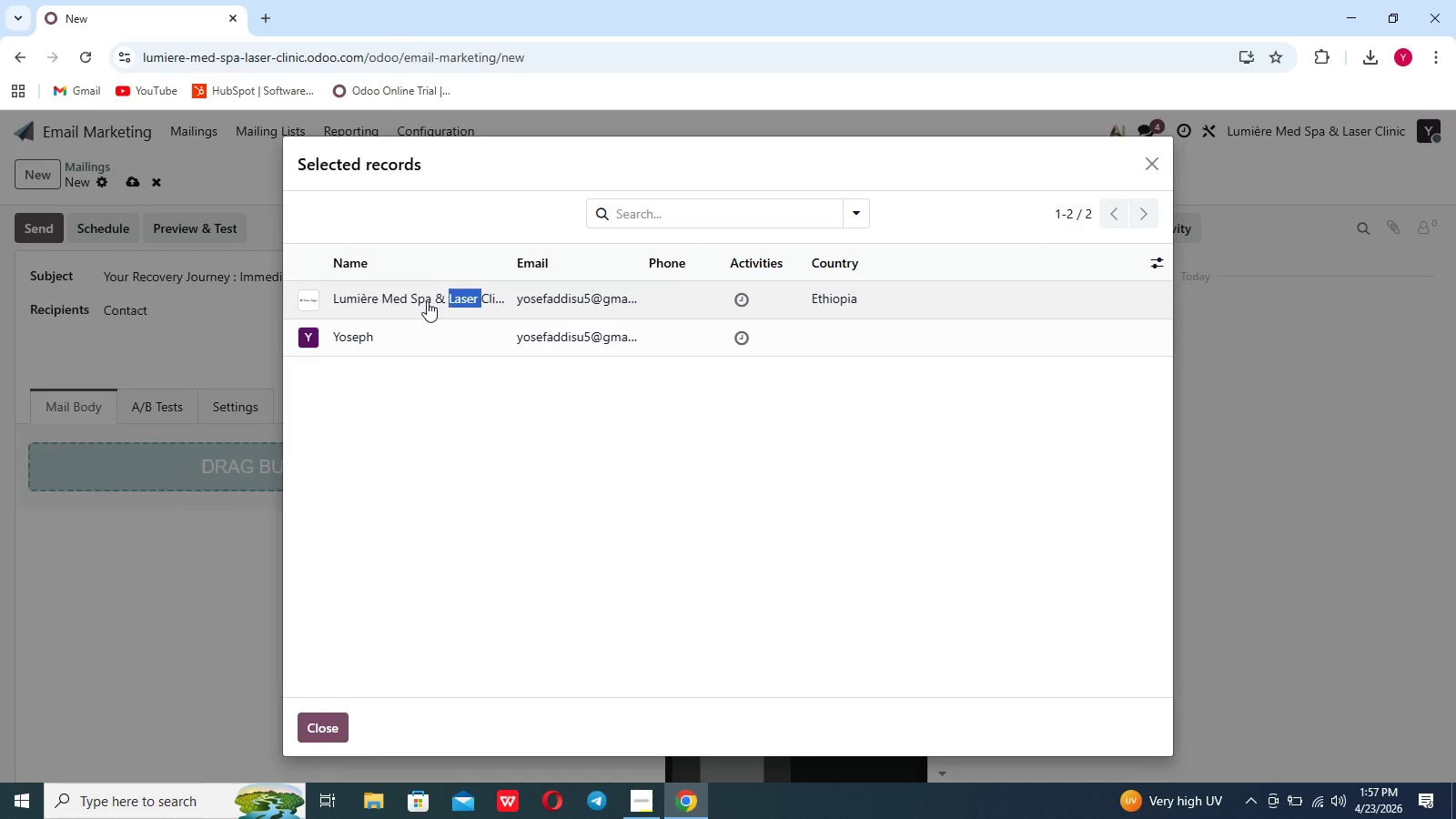 
left_click([422, 300])
 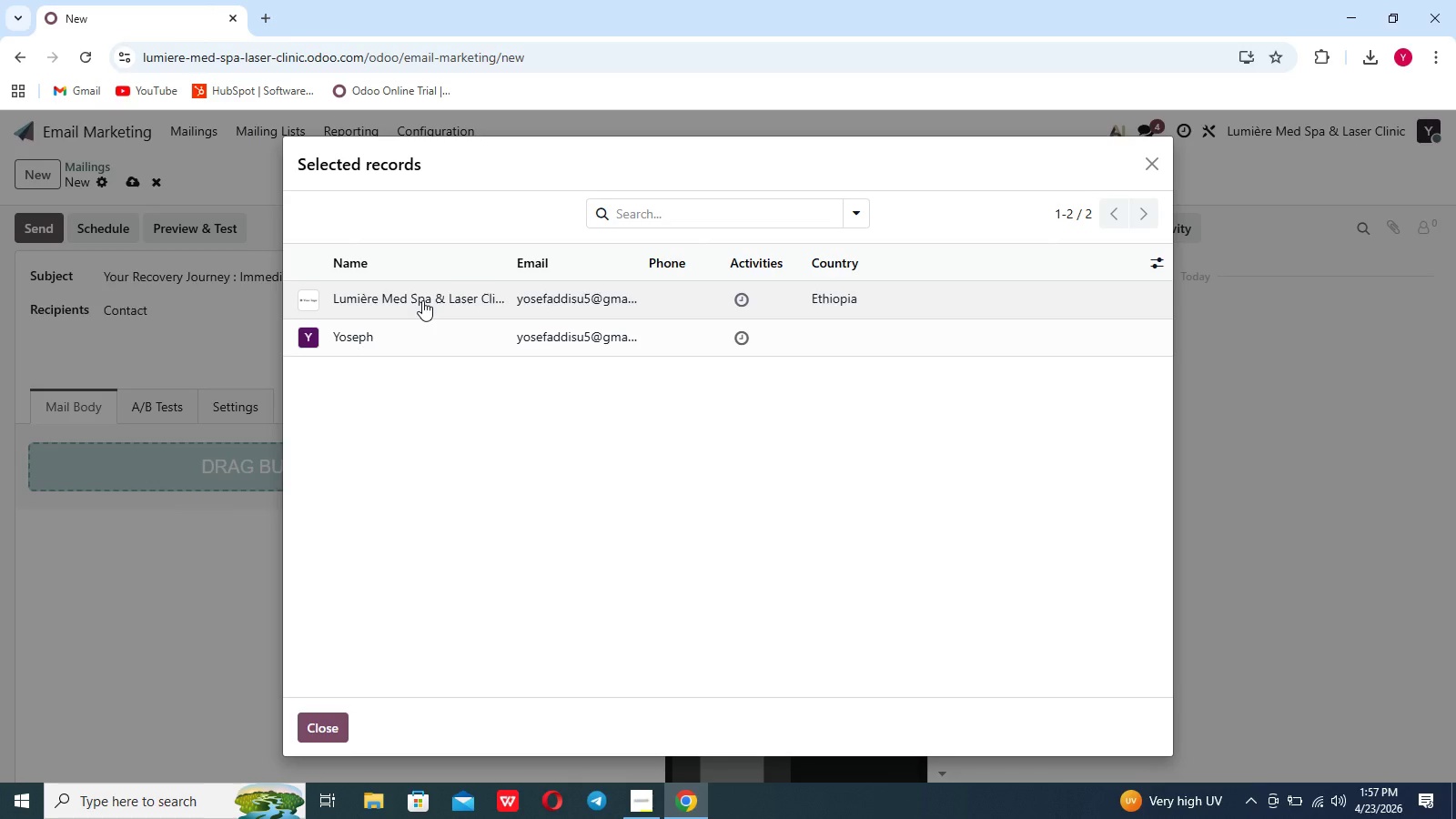 
left_click([422, 300])
 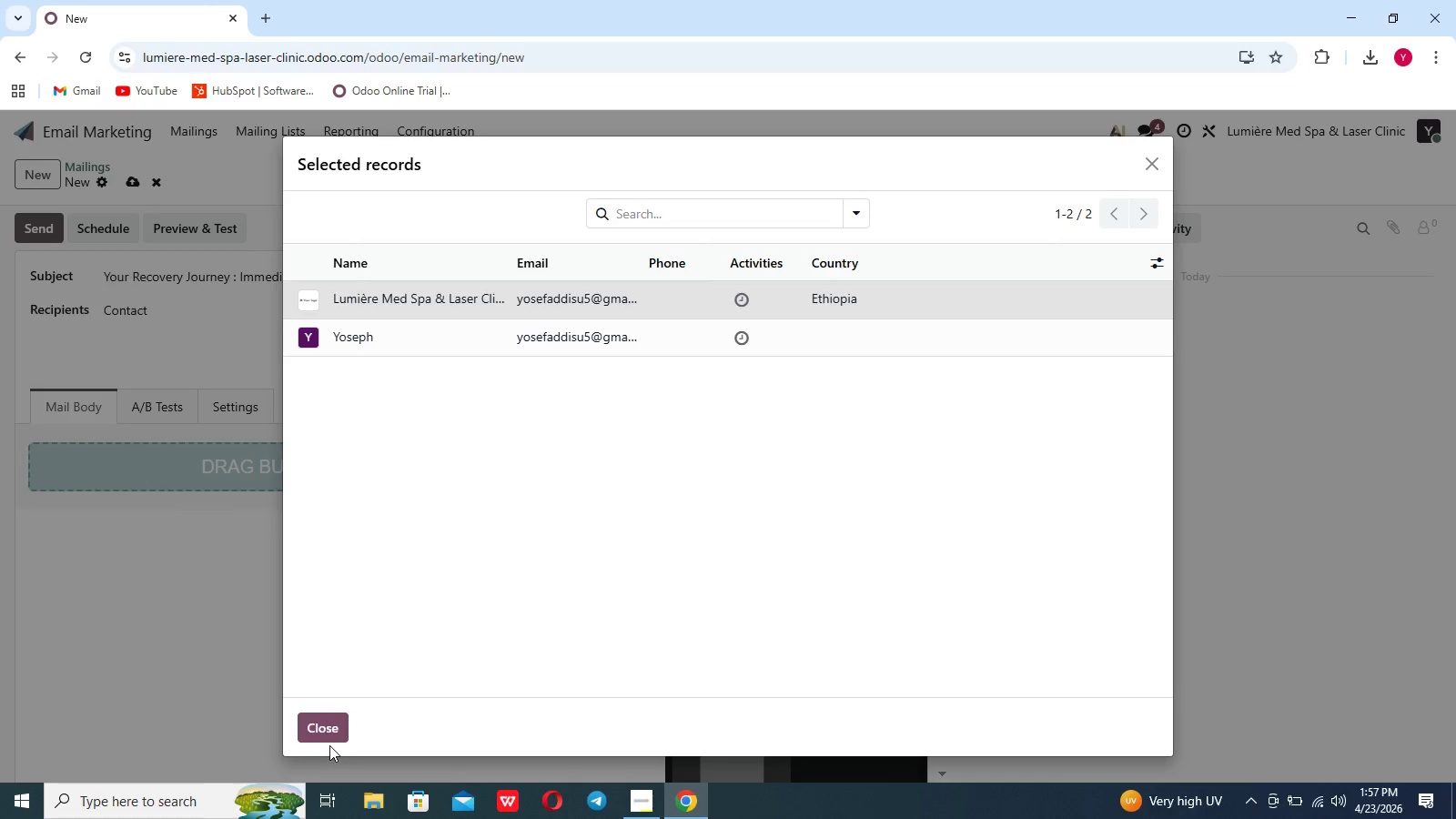 
left_click([329, 722])
 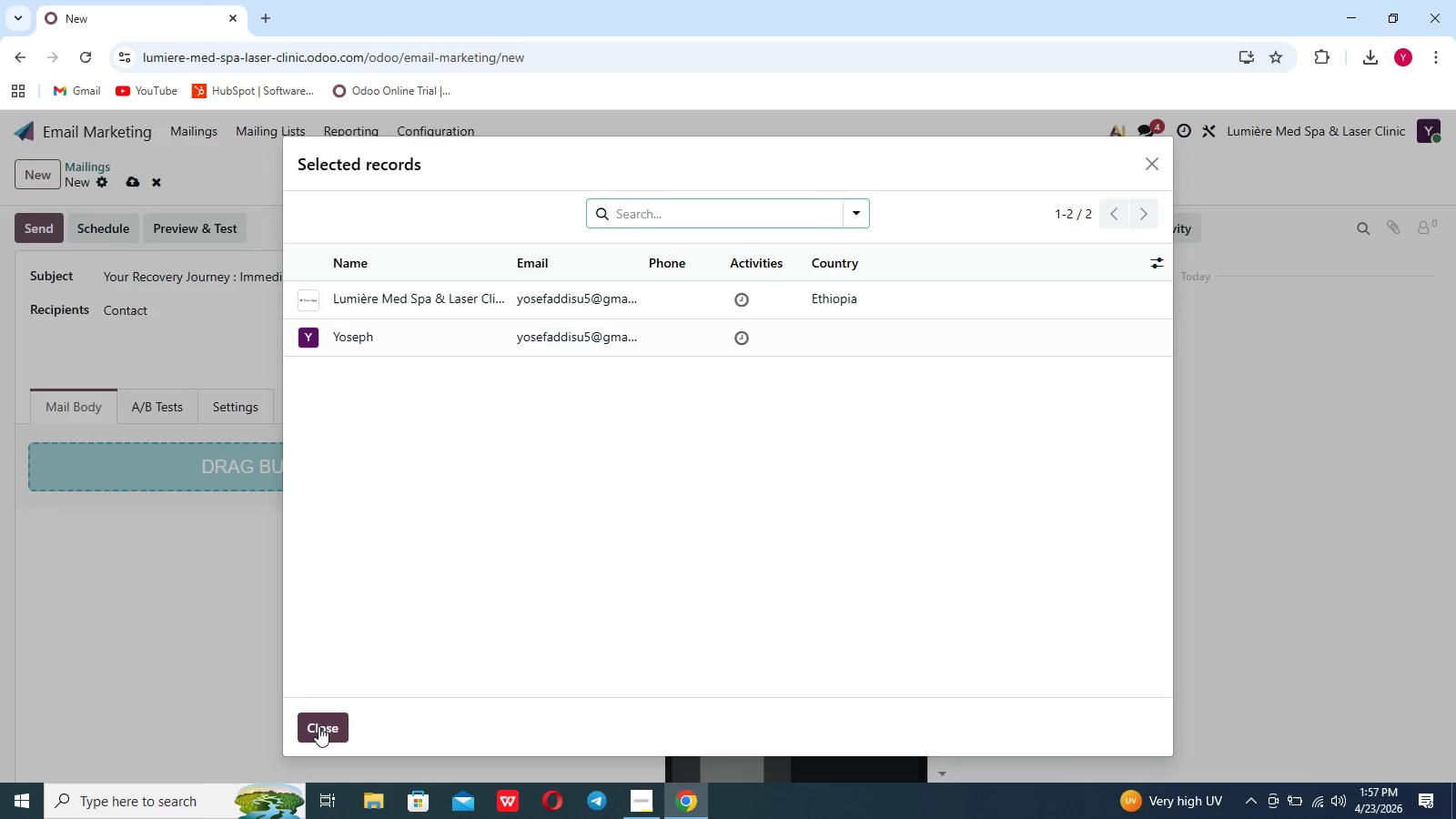 
left_click([322, 731])
 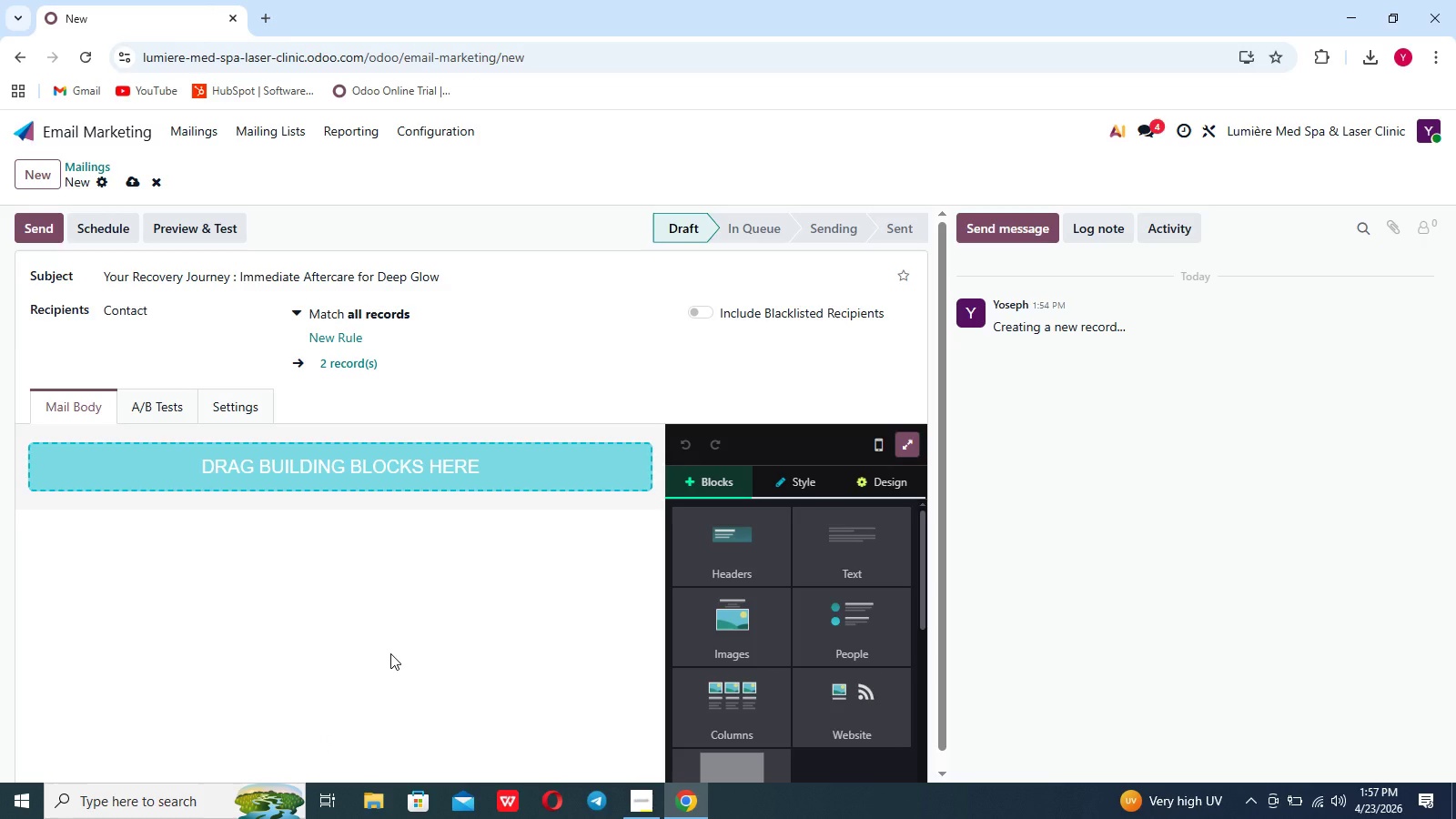 
scroll: coordinate [390, 653], scroll_direction: down, amount: 7.0
 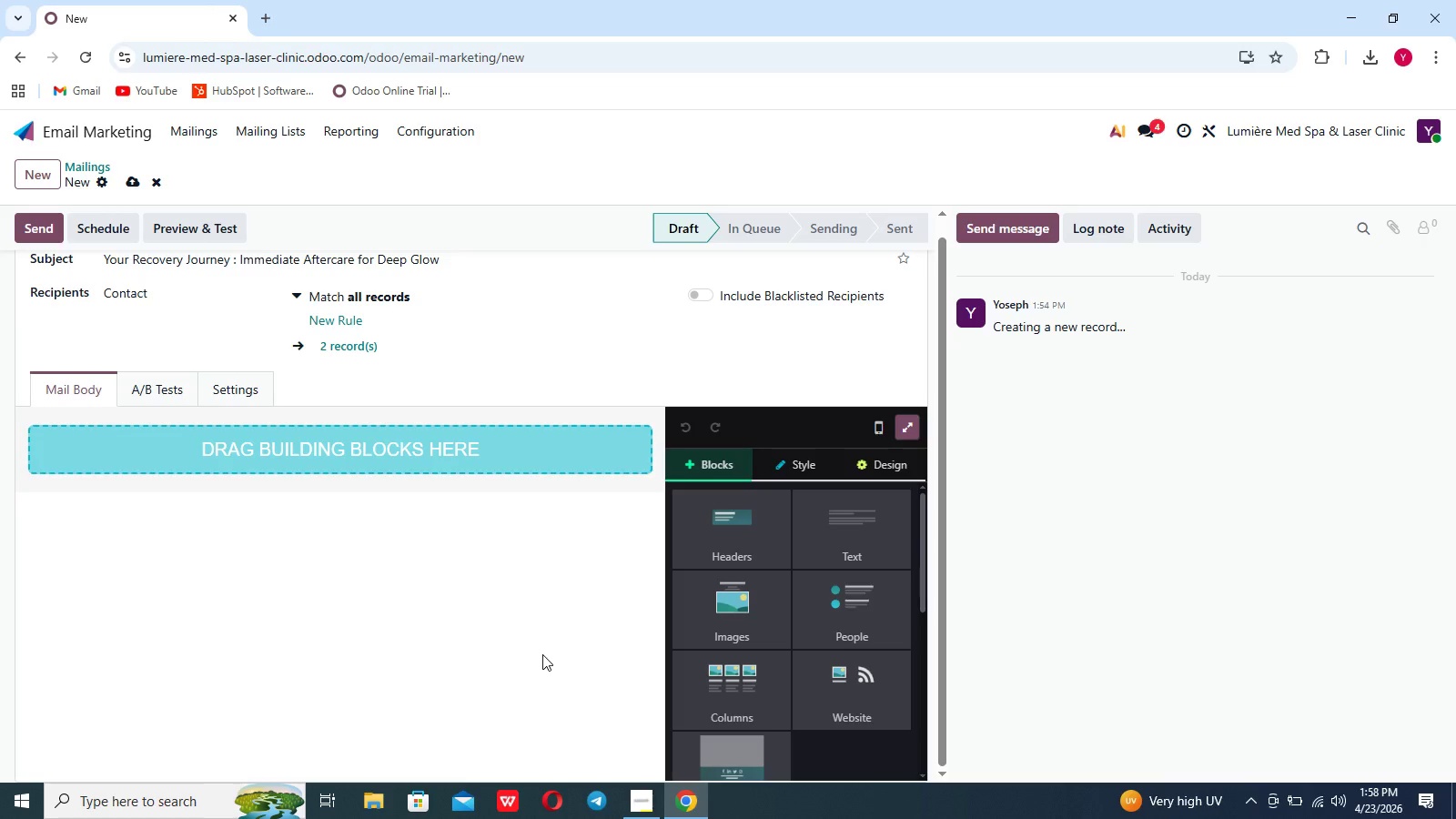 
wait(26.28)
 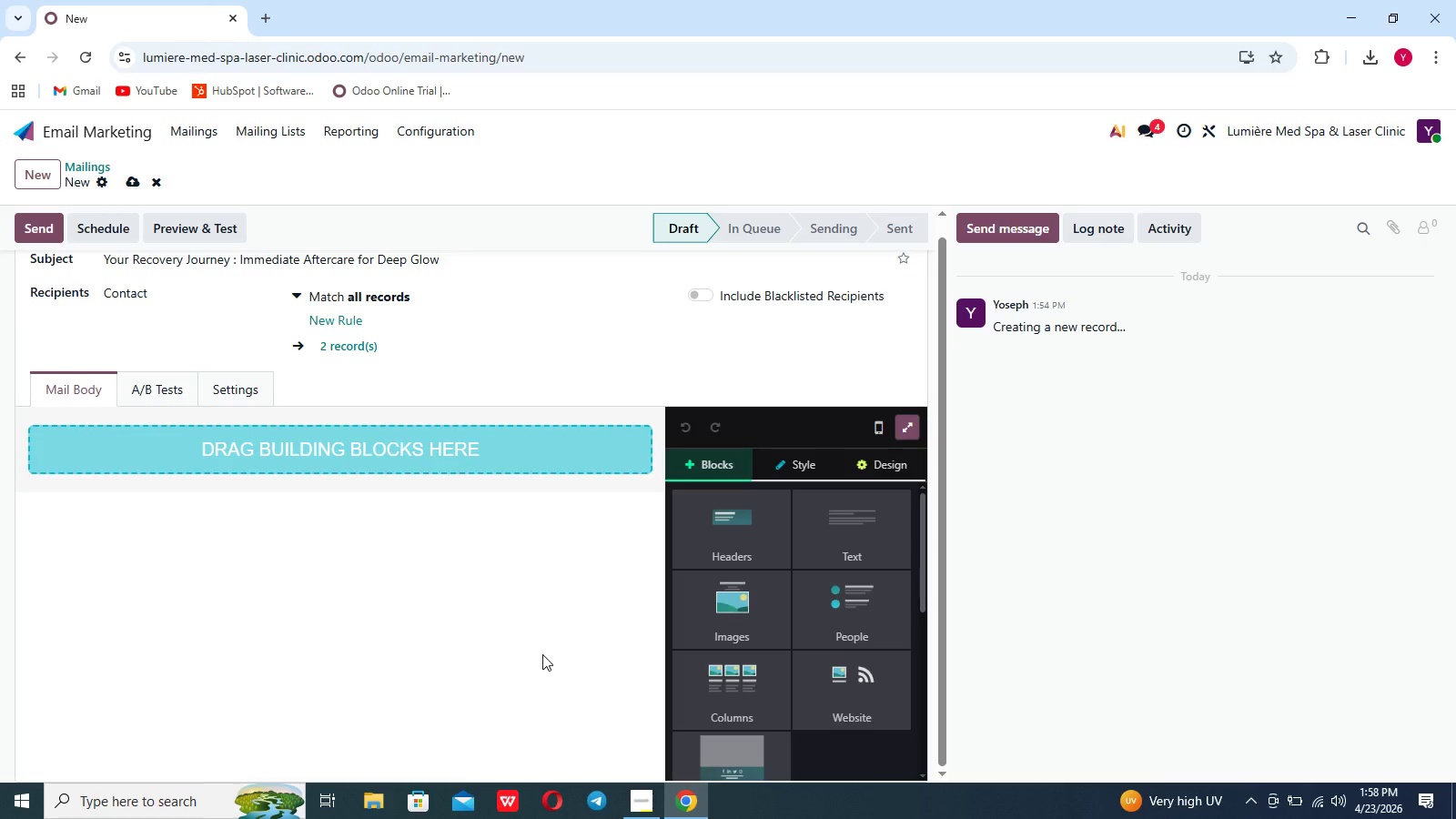 
scroll: coordinate [761, 632], scroll_direction: down, amount: 6.0
 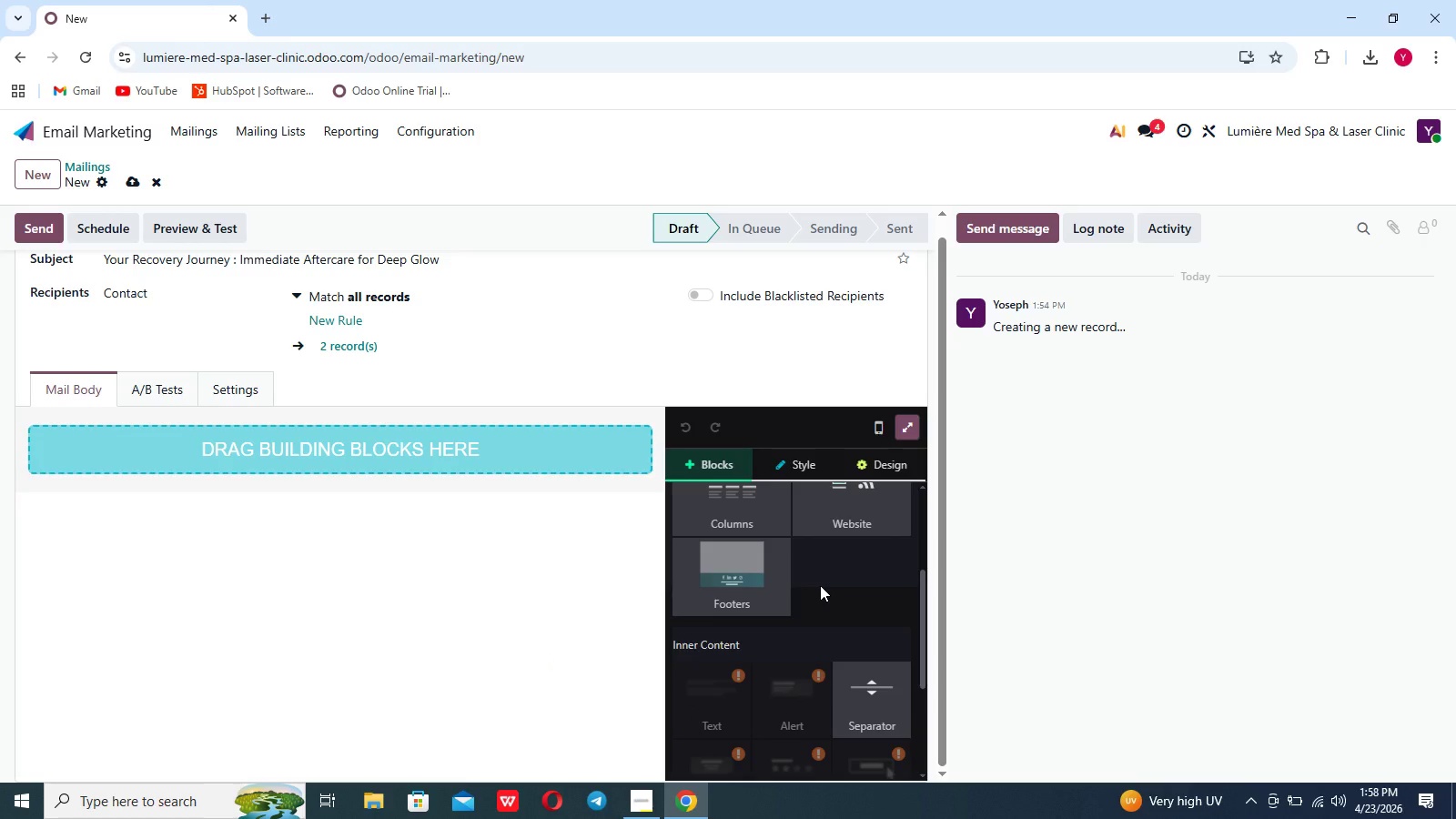 
scroll: coordinate [820, 585], scroll_direction: up, amount: 8.0
 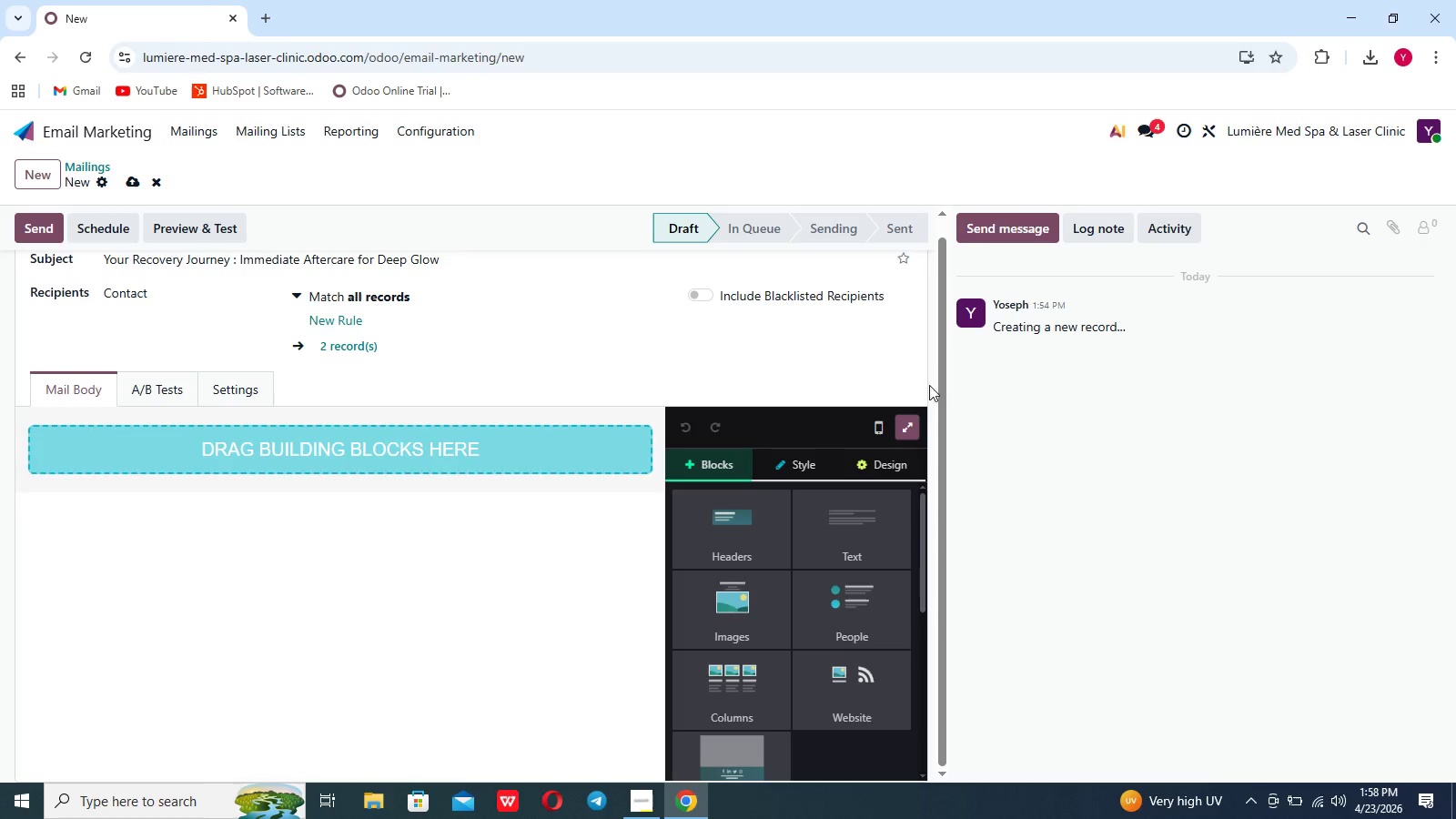 
left_click_drag(start_coordinate=[926, 379], to_coordinate=[982, 378])
 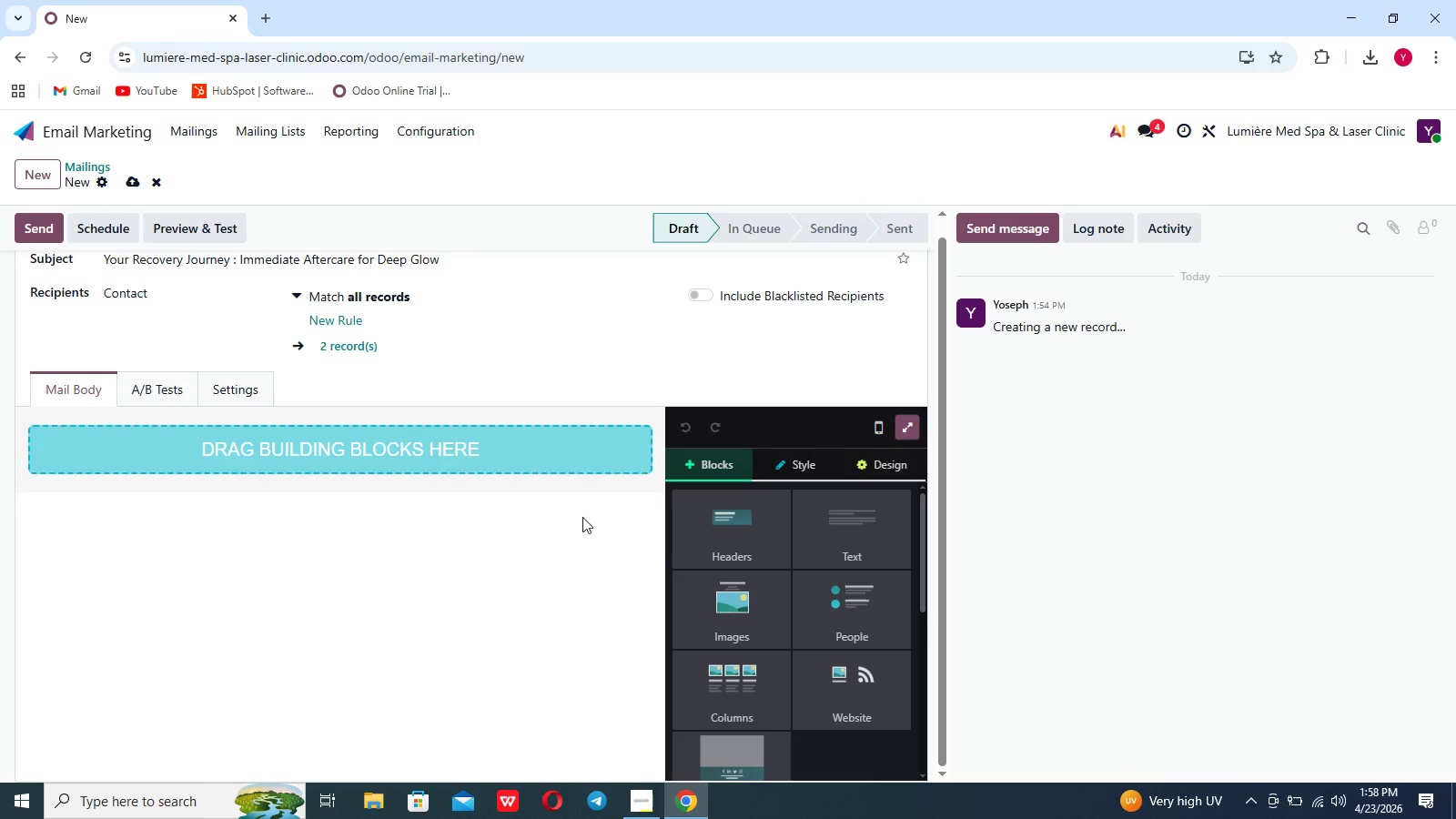 
mouse_move([731, 572])
 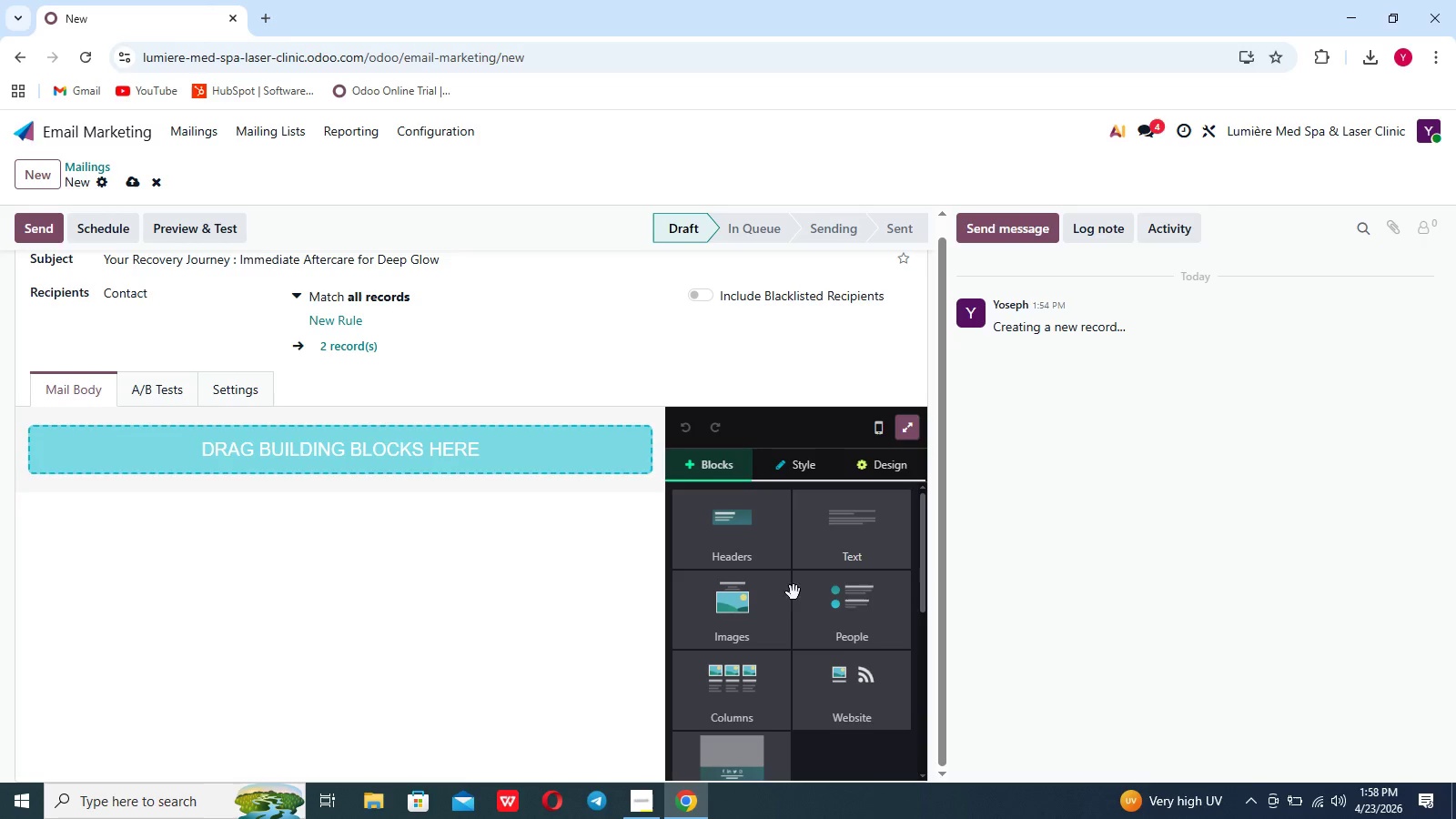 
scroll: coordinate [773, 610], scroll_direction: down, amount: 16.0
 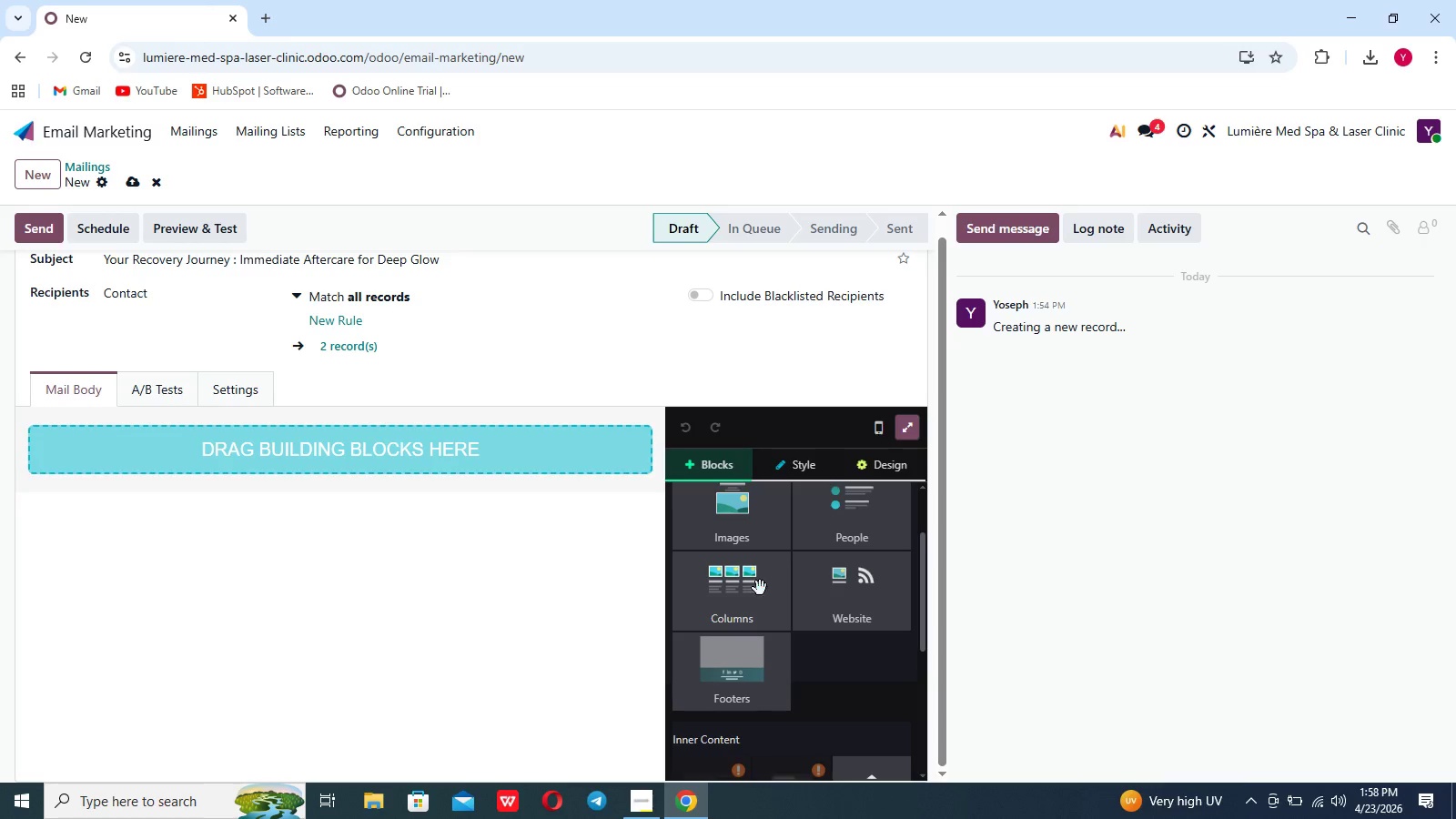 
scroll: coordinate [757, 573], scroll_direction: up, amount: 11.0
 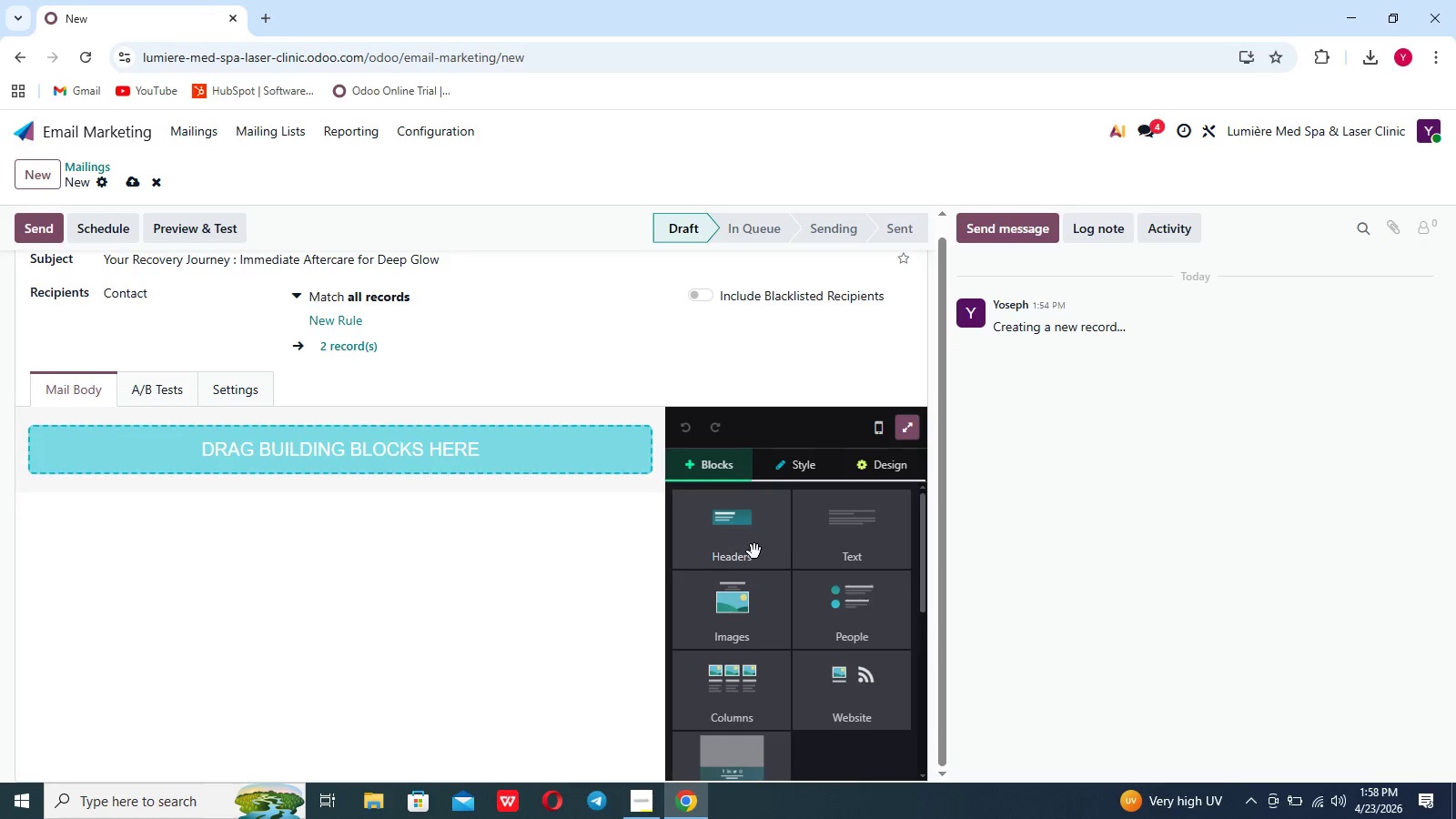 
left_click([754, 551])
 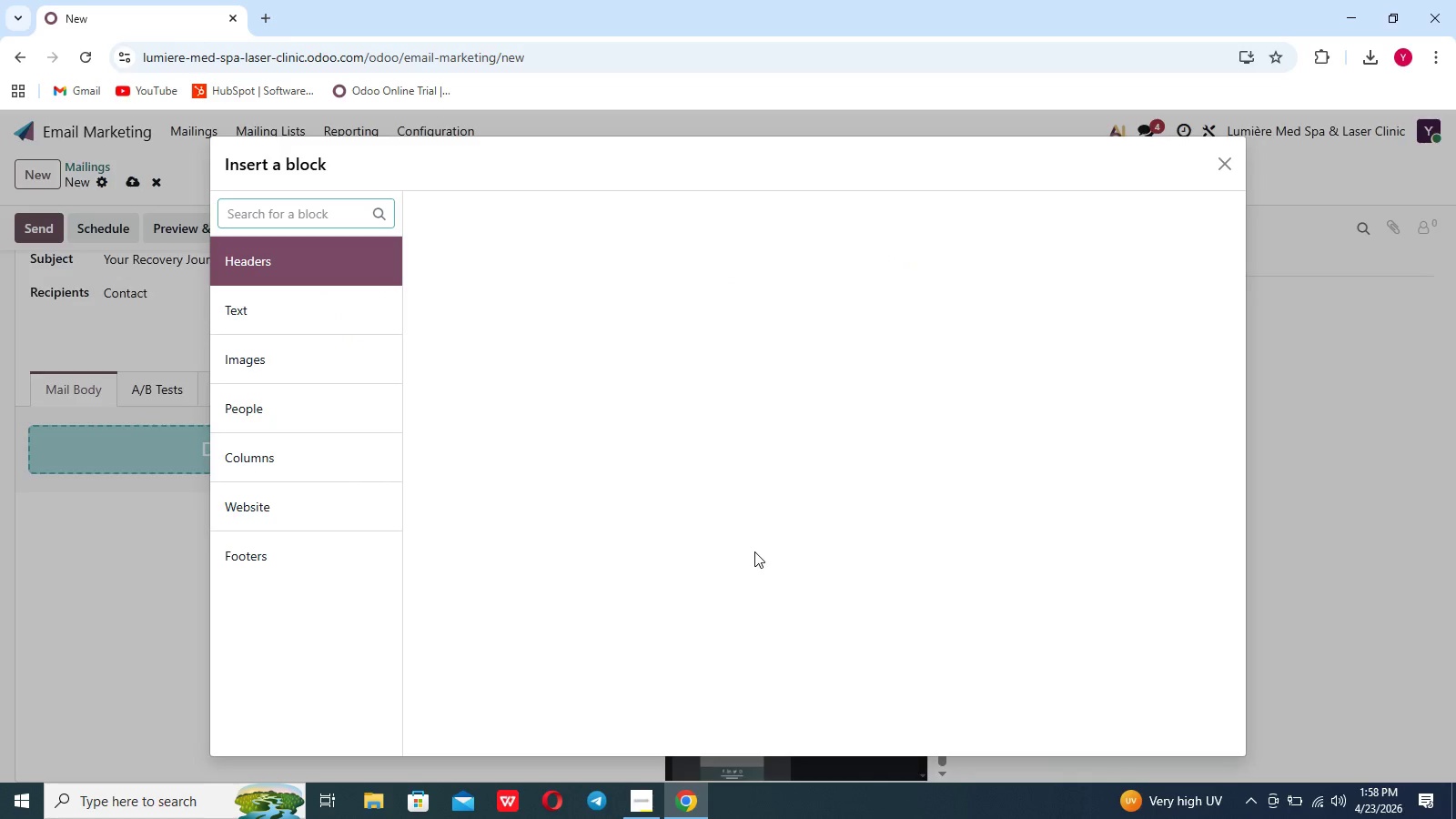 
mouse_move([519, 454])
 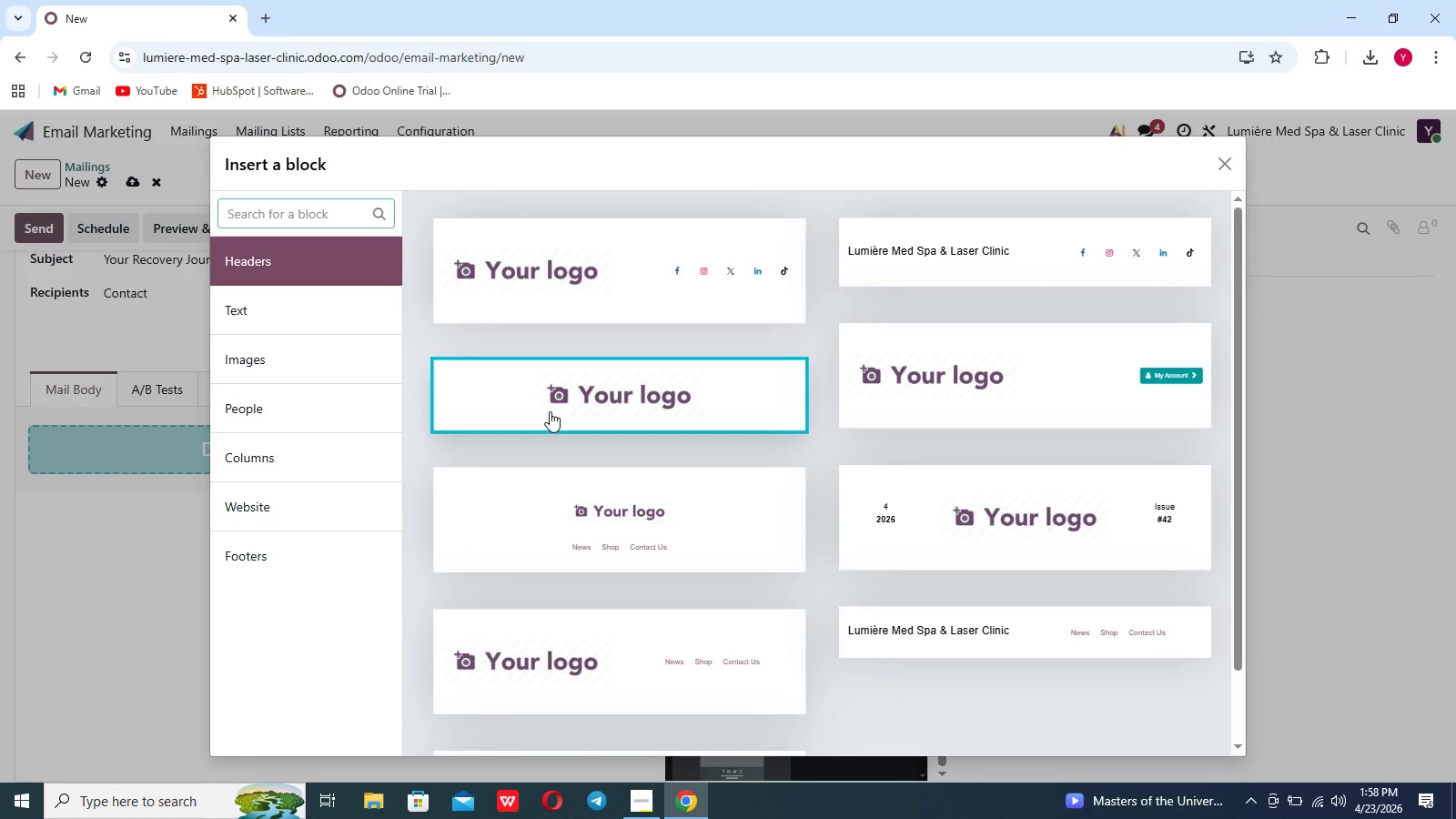 
wait(18.83)
 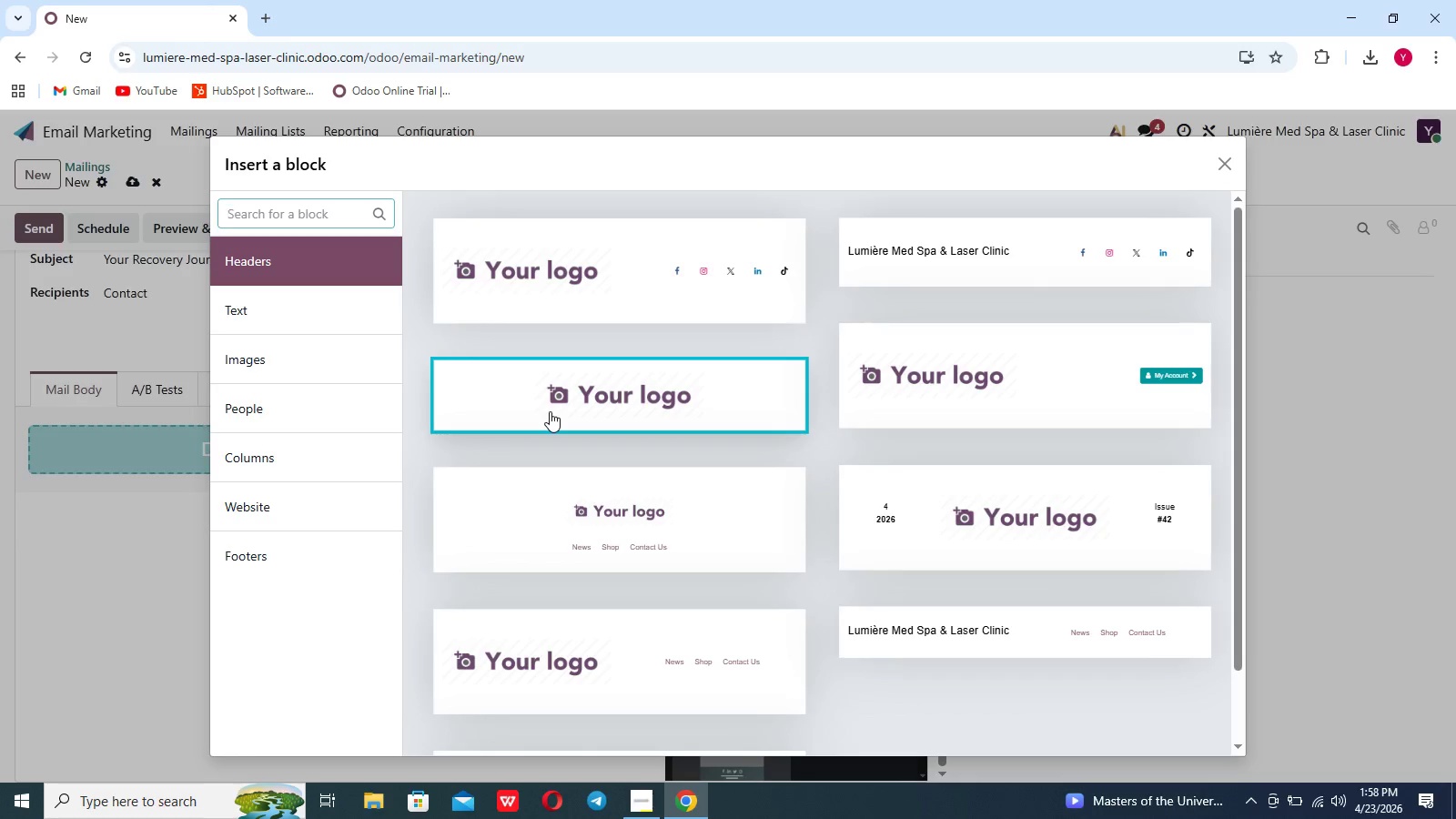 
scroll: coordinate [621, 635], scroll_direction: down, amount: 10.0
 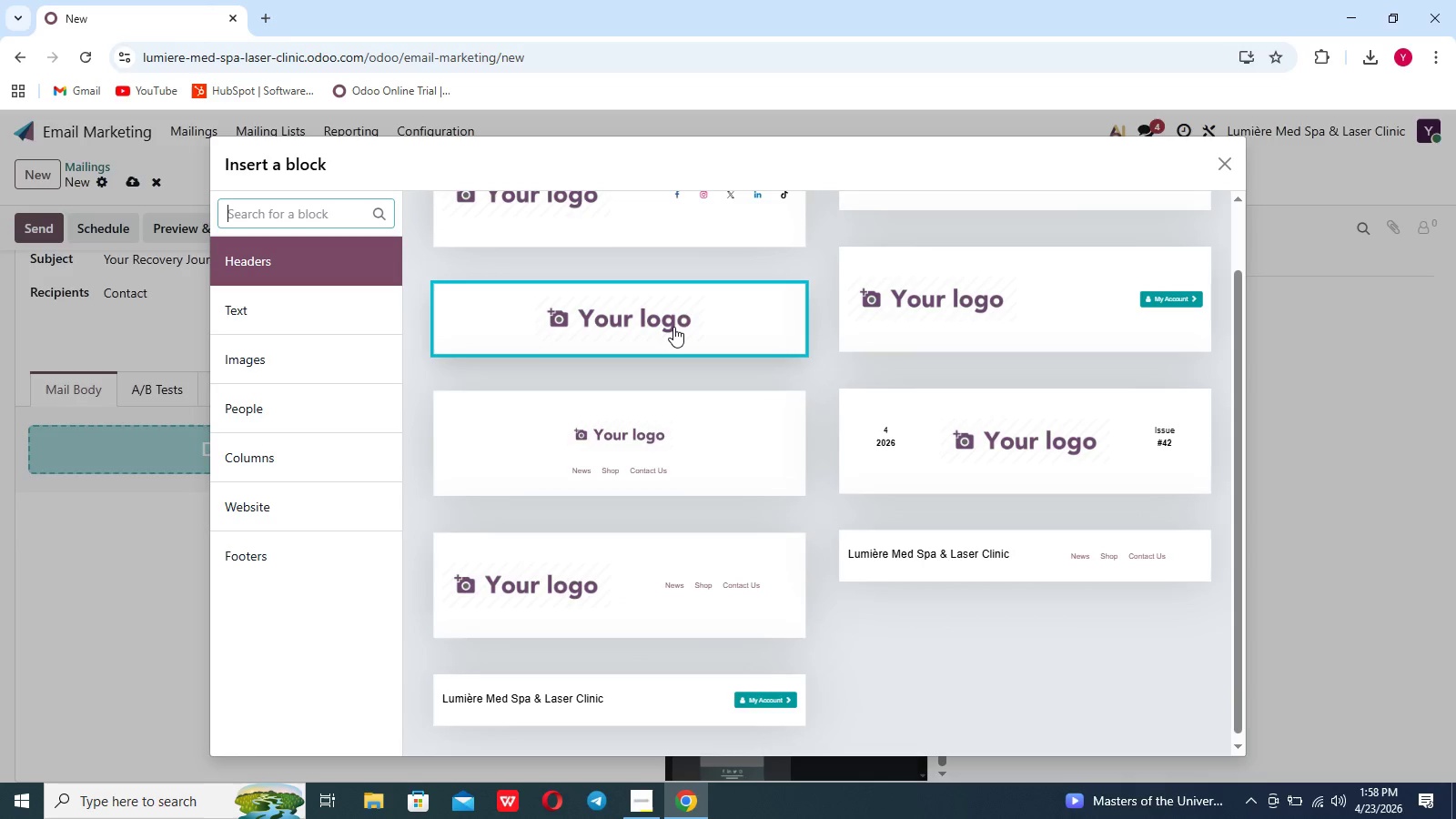 
left_click([673, 327])
 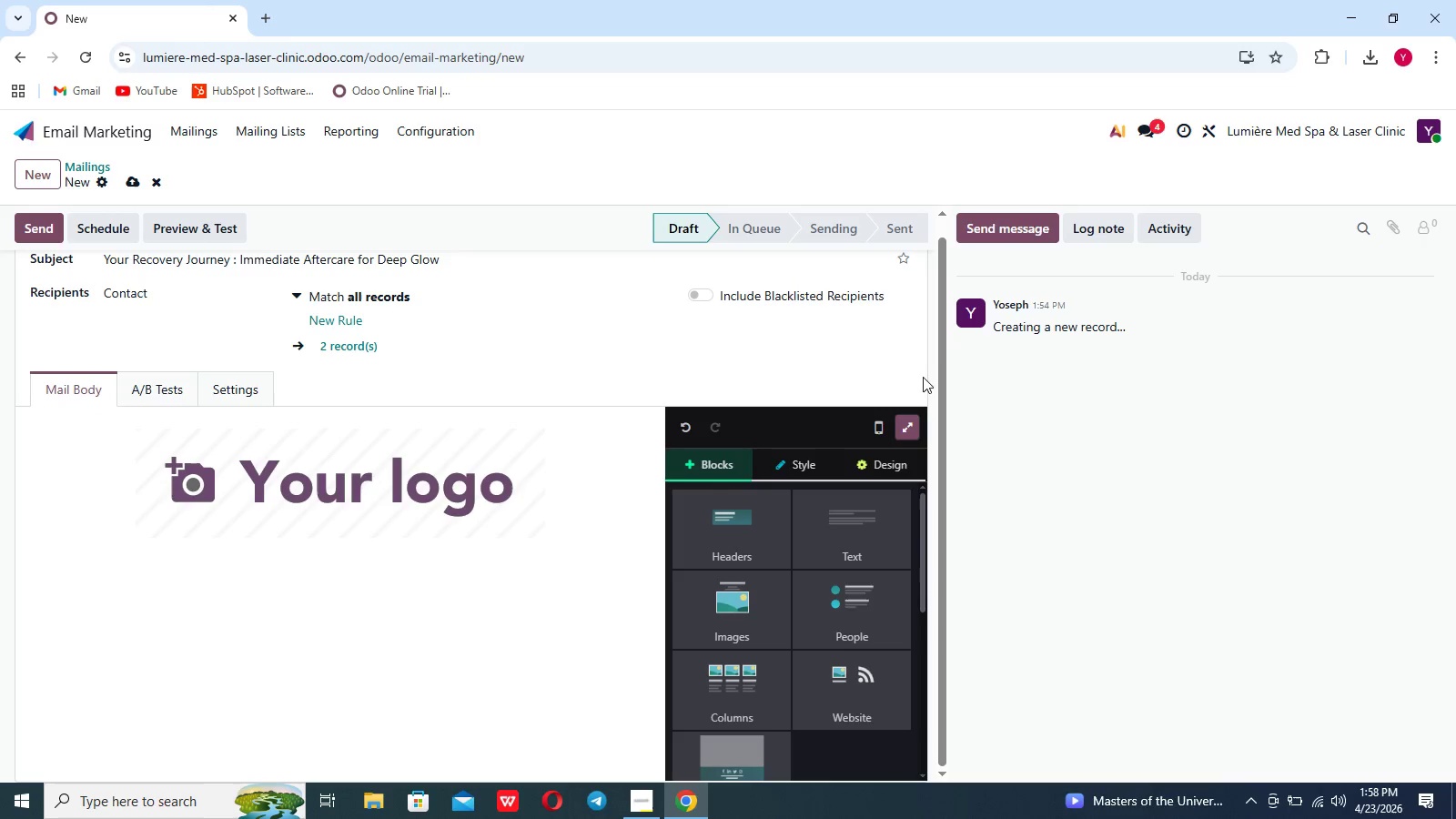 
scroll: coordinate [609, 573], scroll_direction: down, amount: 24.0
 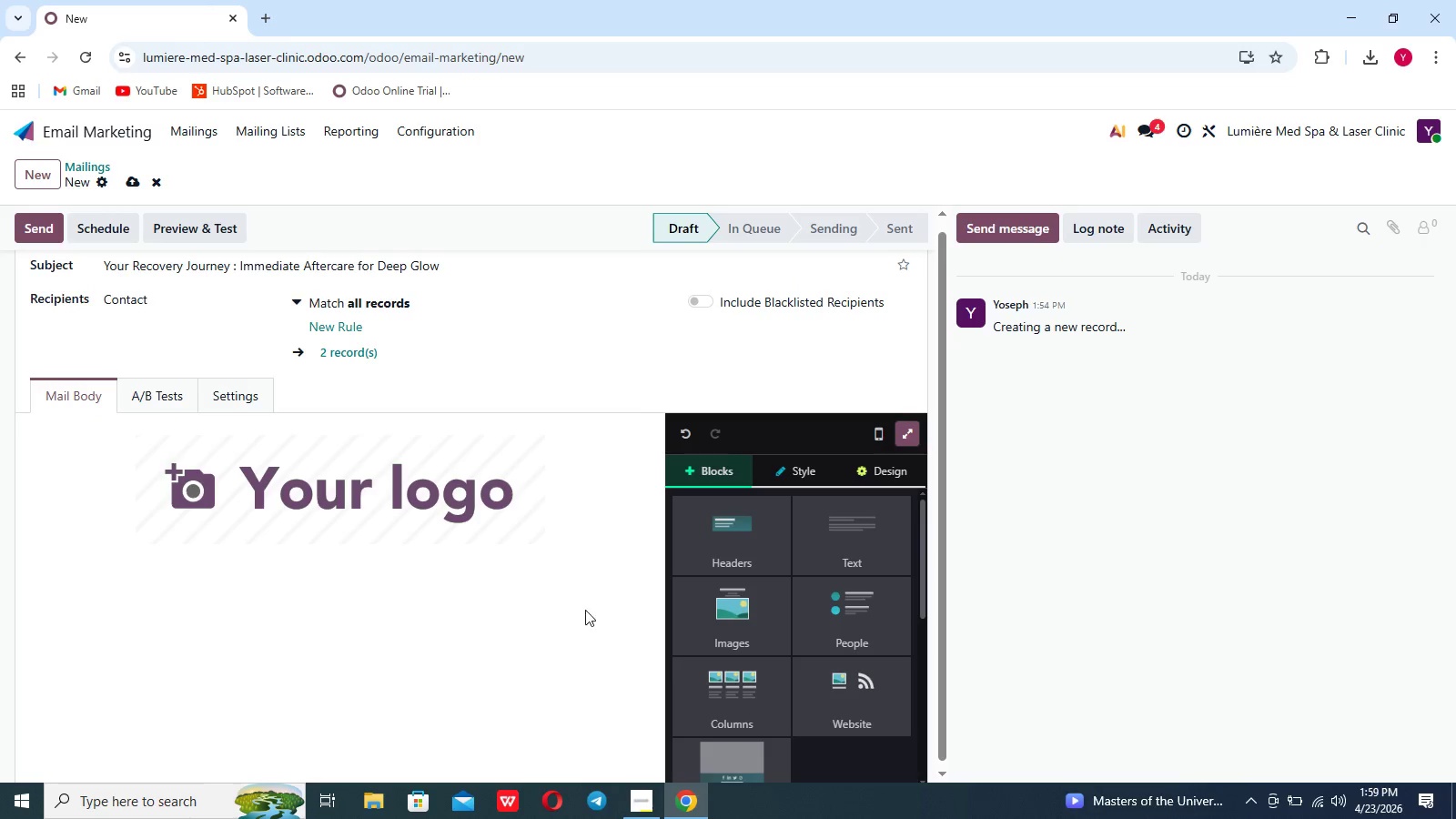 
left_click([585, 610])
 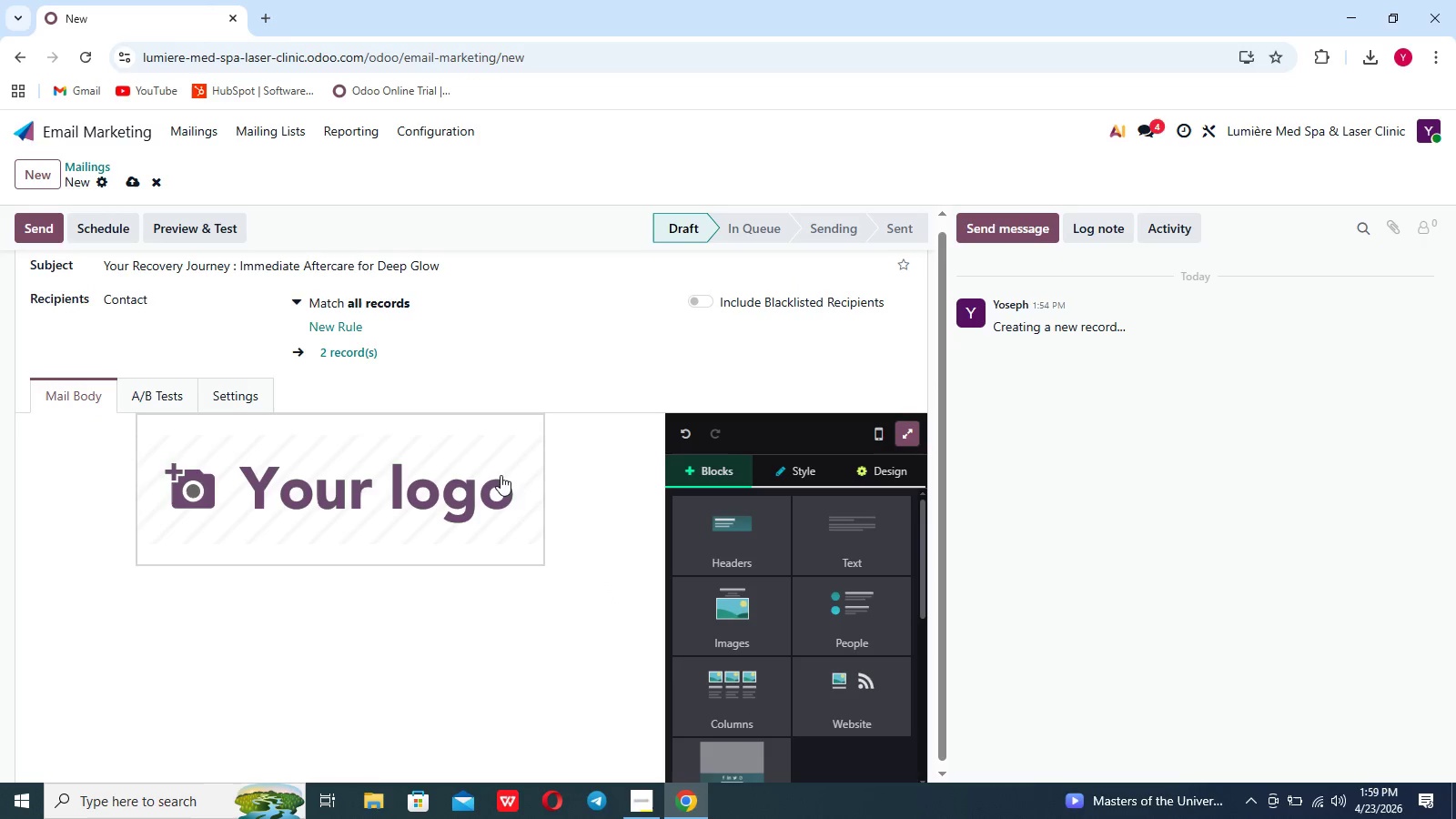 
left_click([492, 480])
 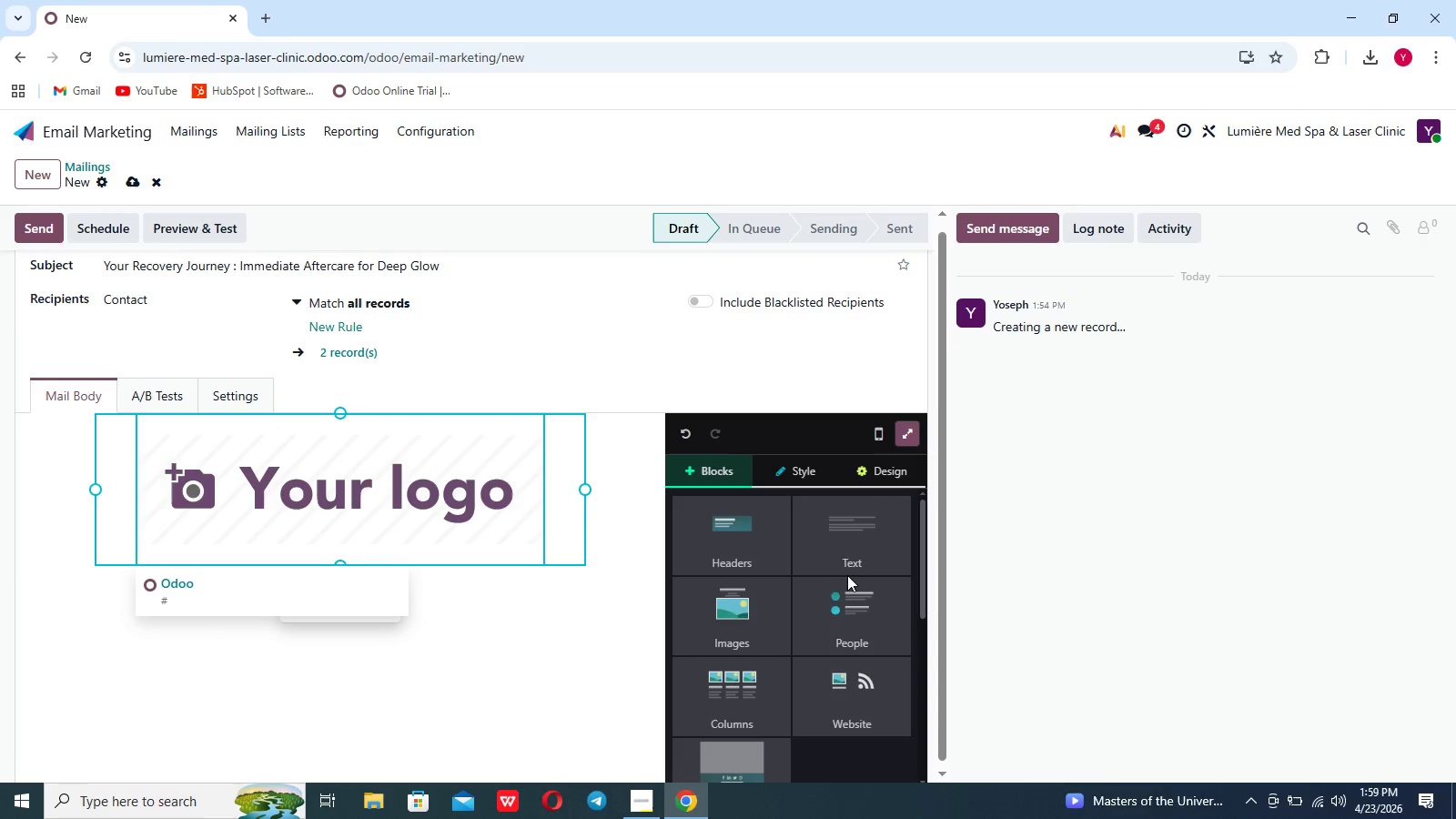 
wait(5.01)
 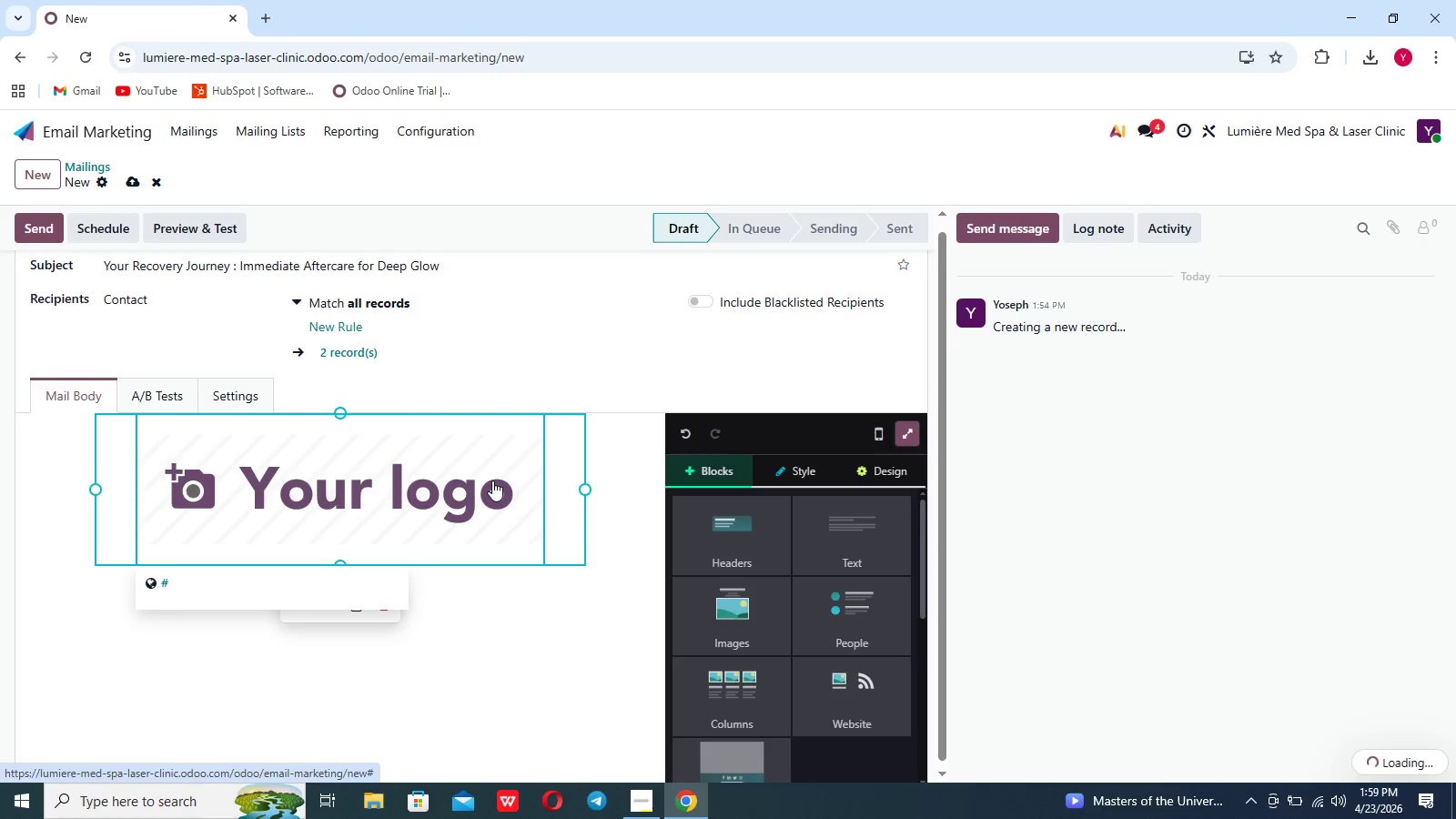 
left_click_drag(start_coordinate=[862, 561], to_coordinate=[126, 501])
 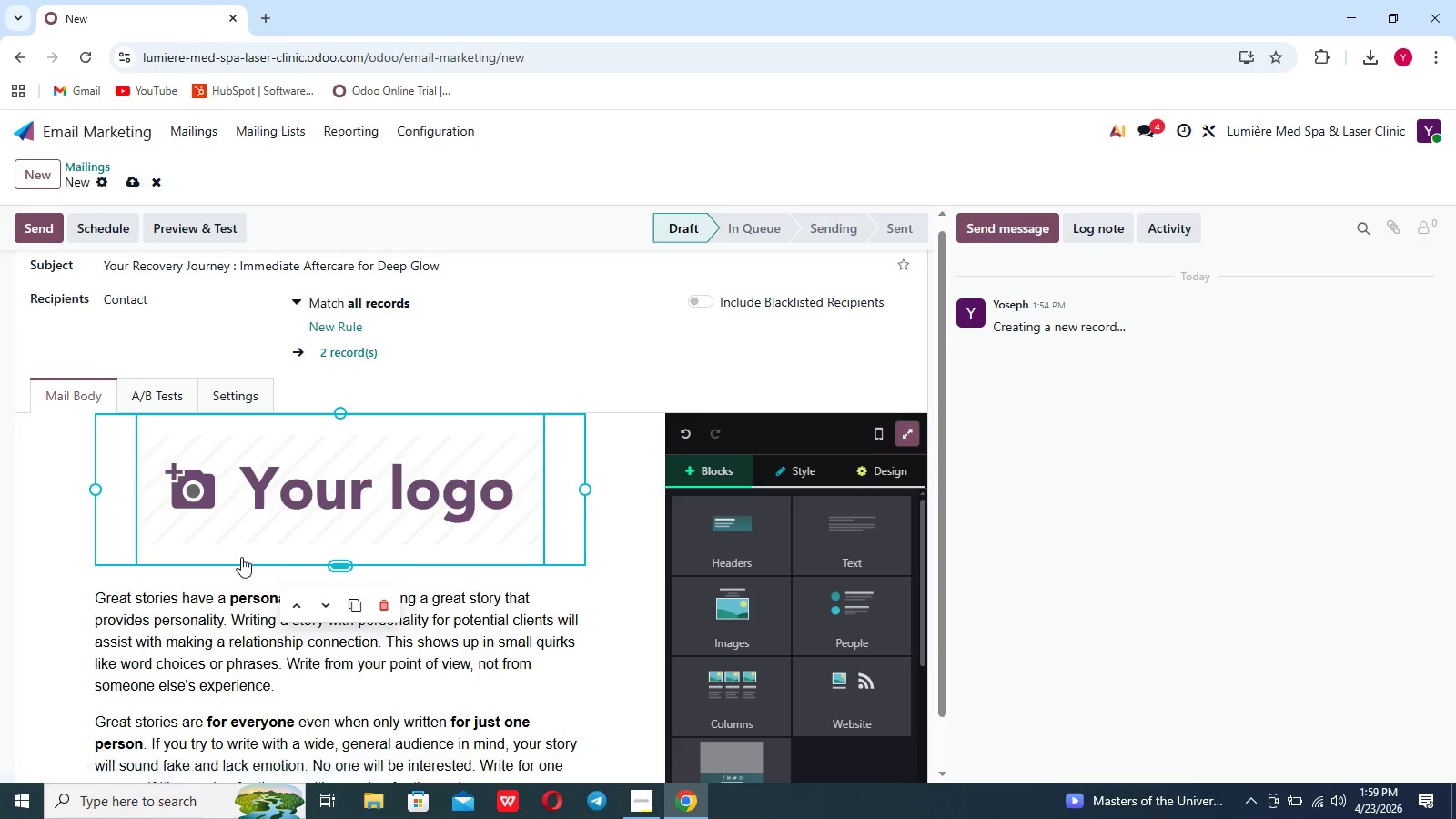 
wait(6.47)
 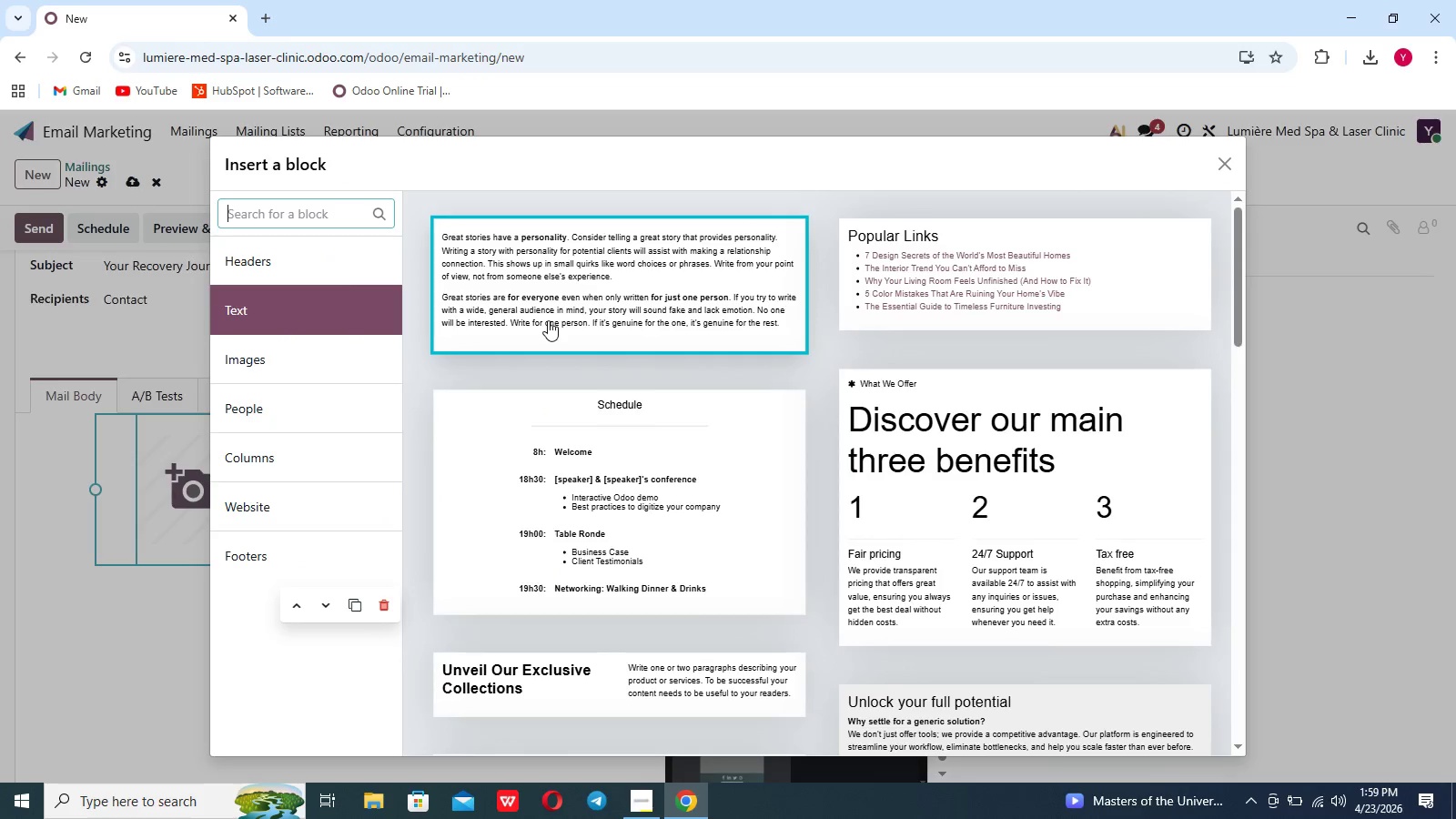 
scroll: coordinate [301, 640], scroll_direction: down, amount: 3.0
 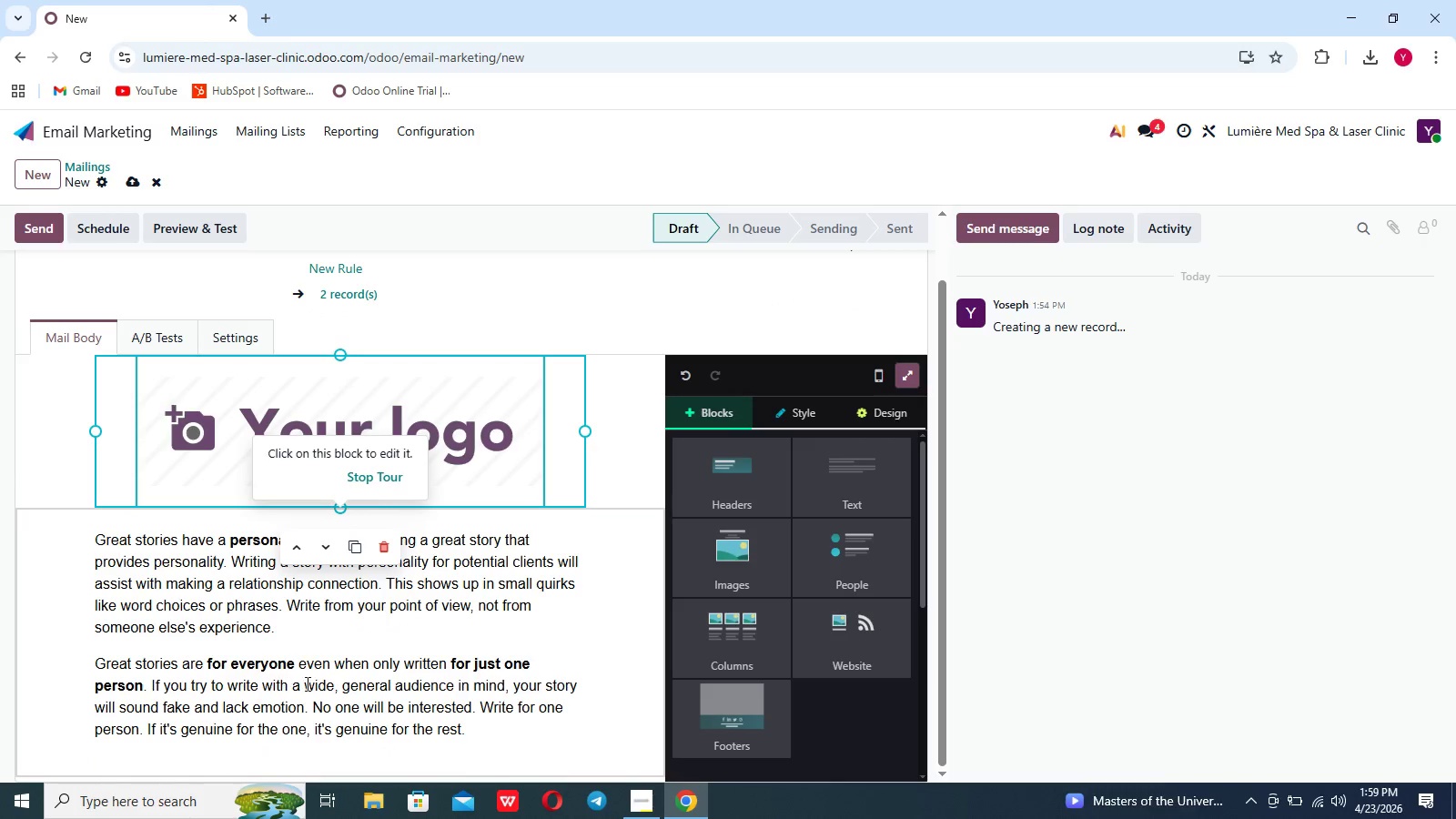 
left_click_drag(start_coordinate=[376, 685], to_coordinate=[380, 684])
 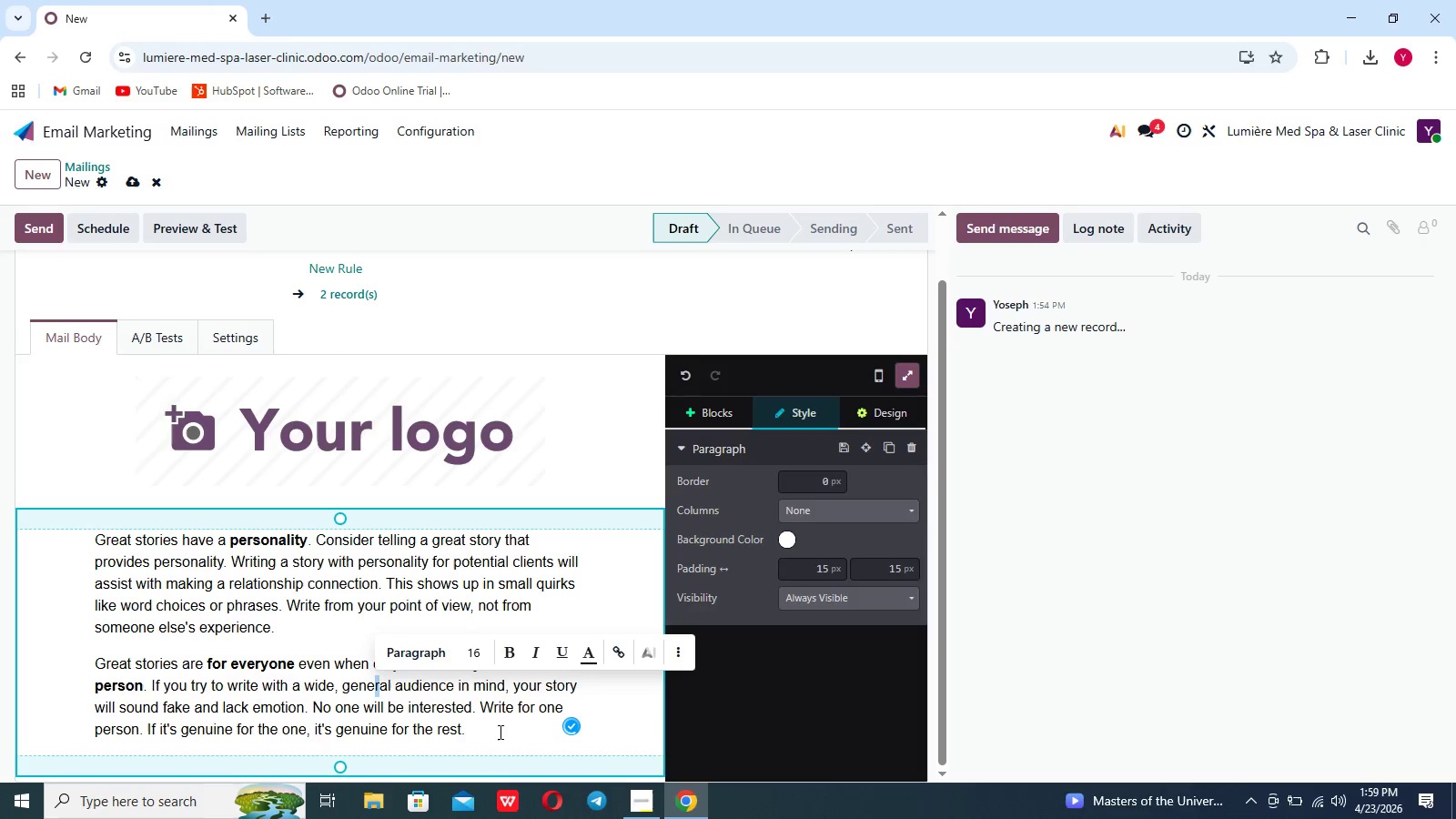 
left_click([453, 731])
 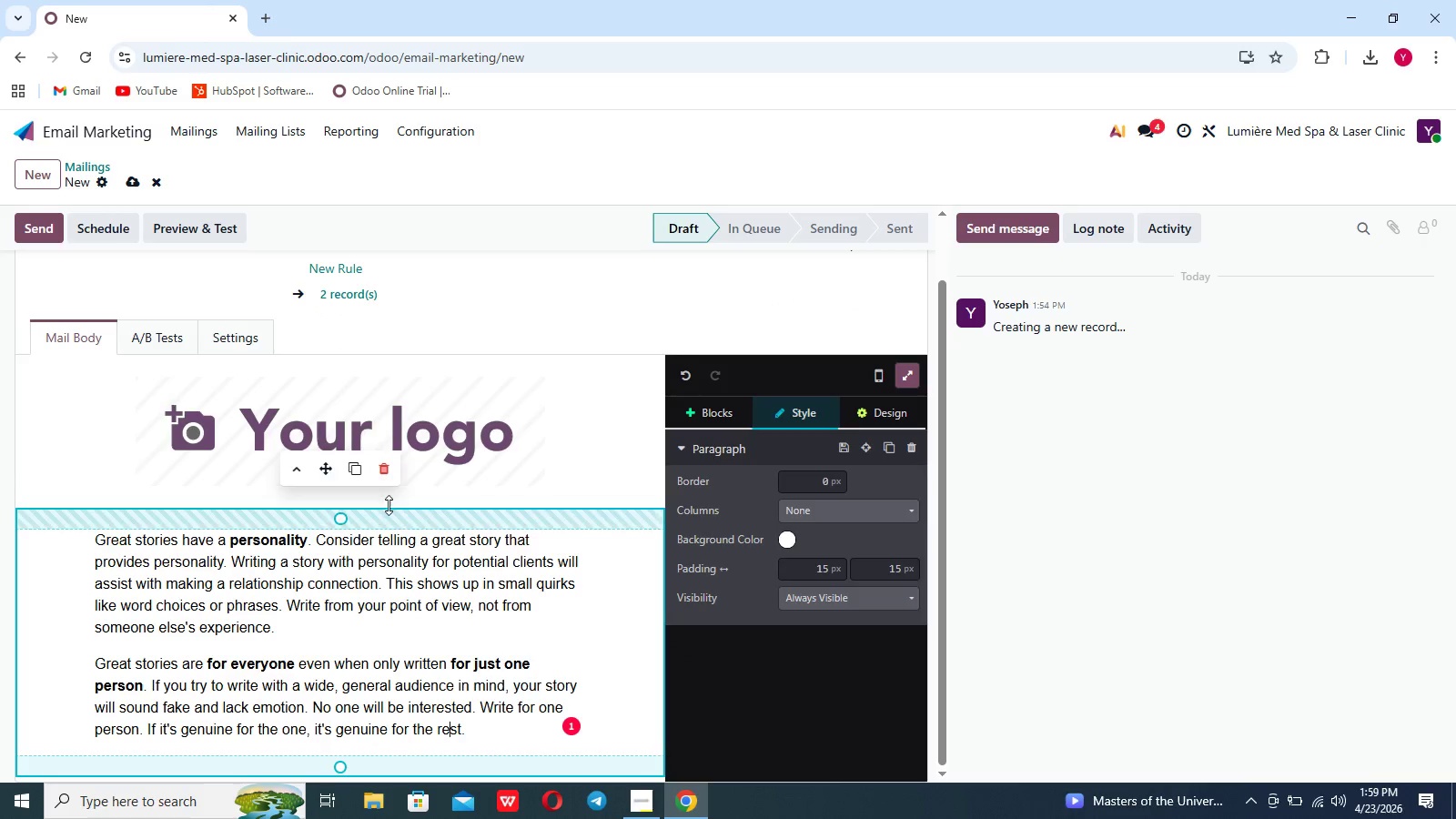 
left_click([385, 478])
 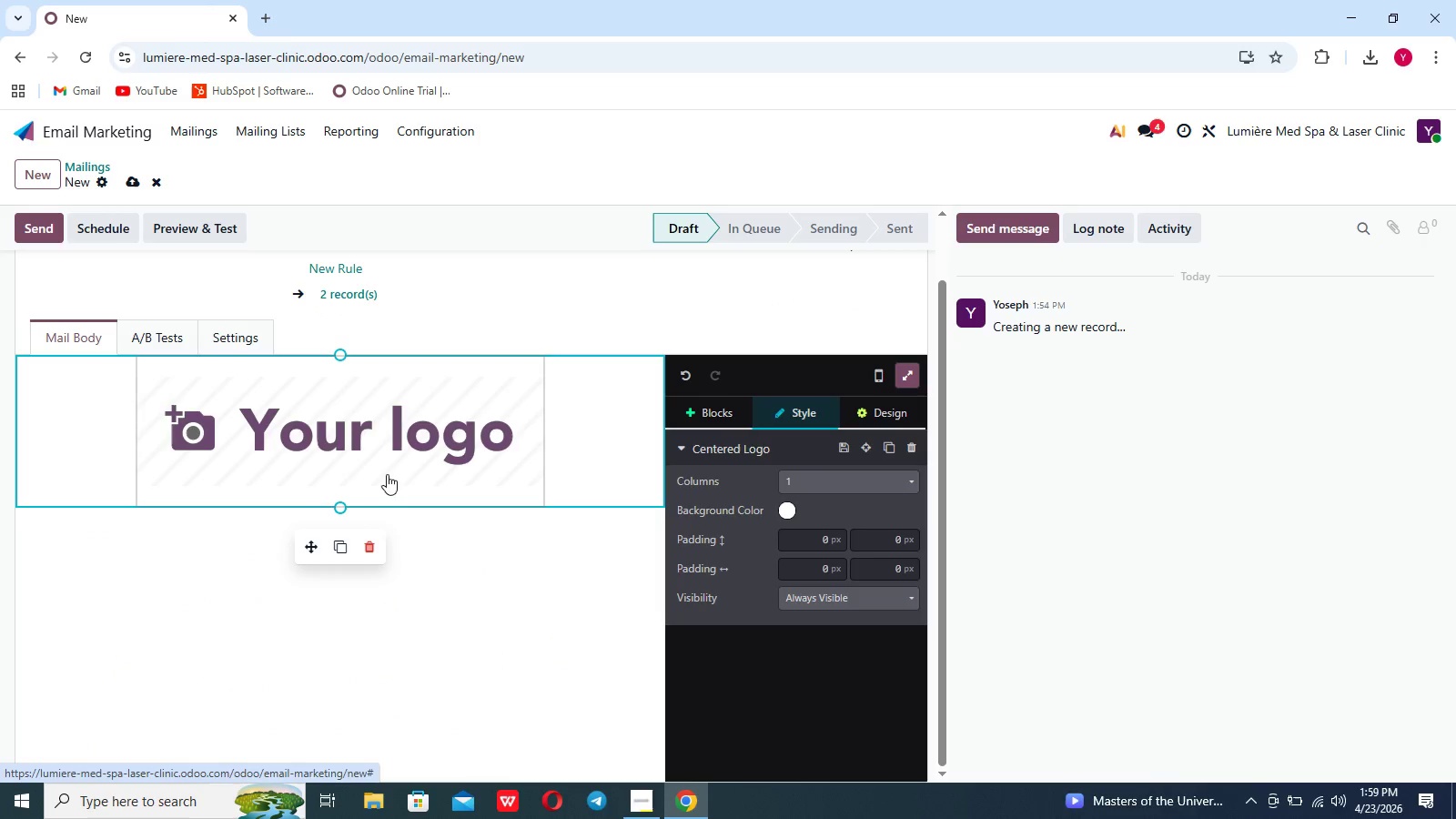 
left_click([387, 477])
 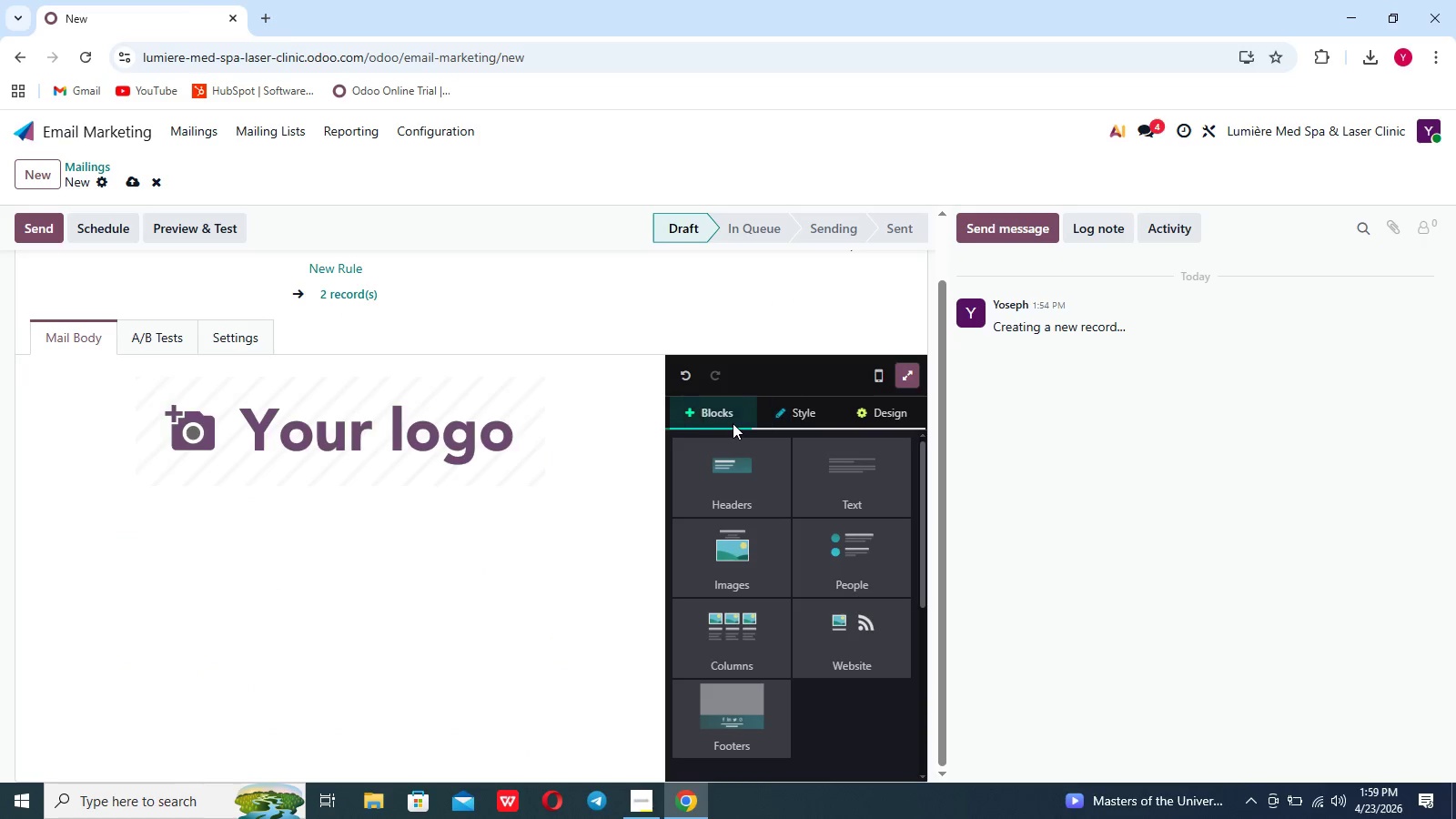 
scroll: coordinate [747, 570], scroll_direction: down, amount: 11.0
 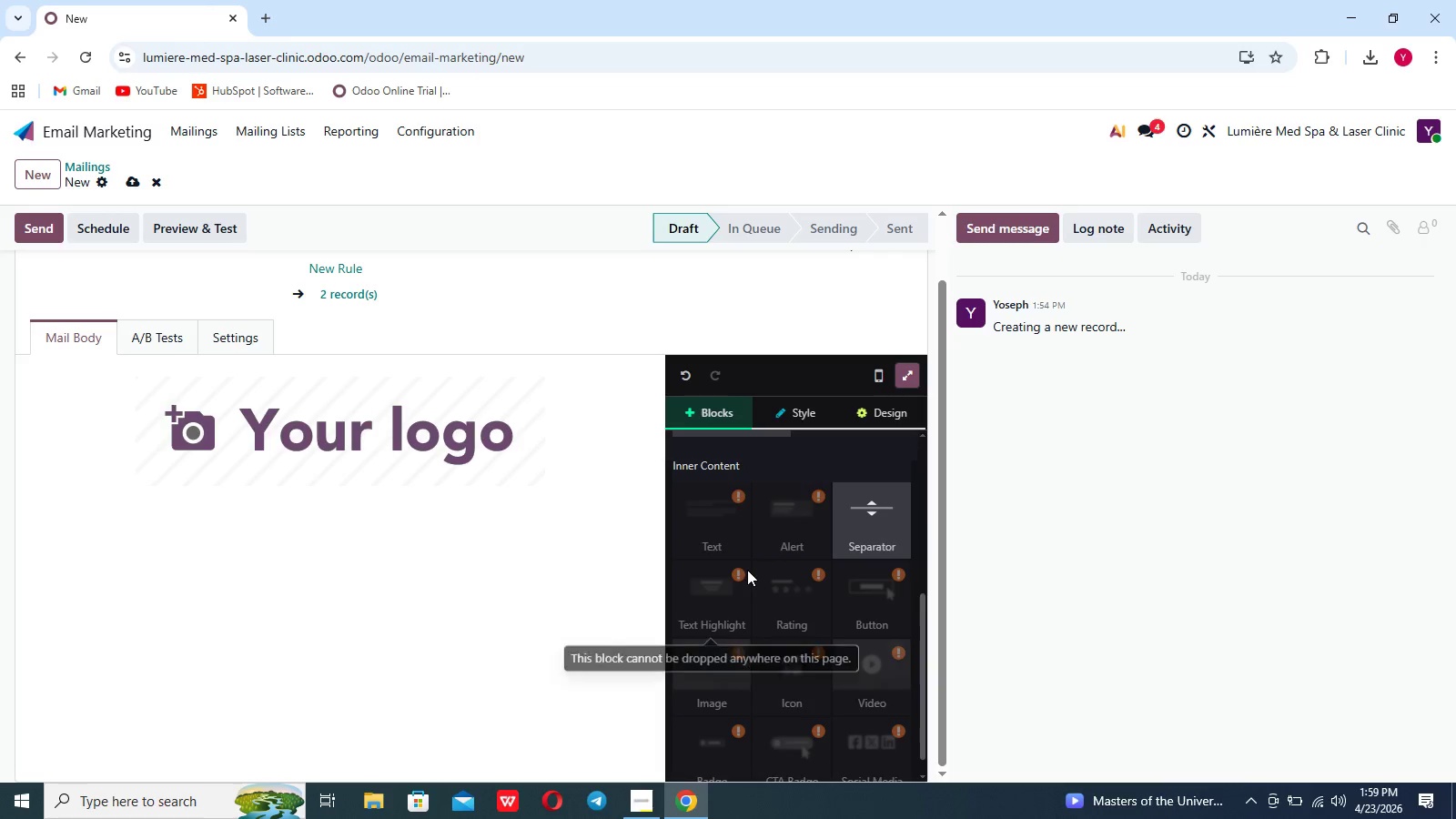 
scroll: coordinate [747, 570], scroll_direction: up, amount: 1.0
 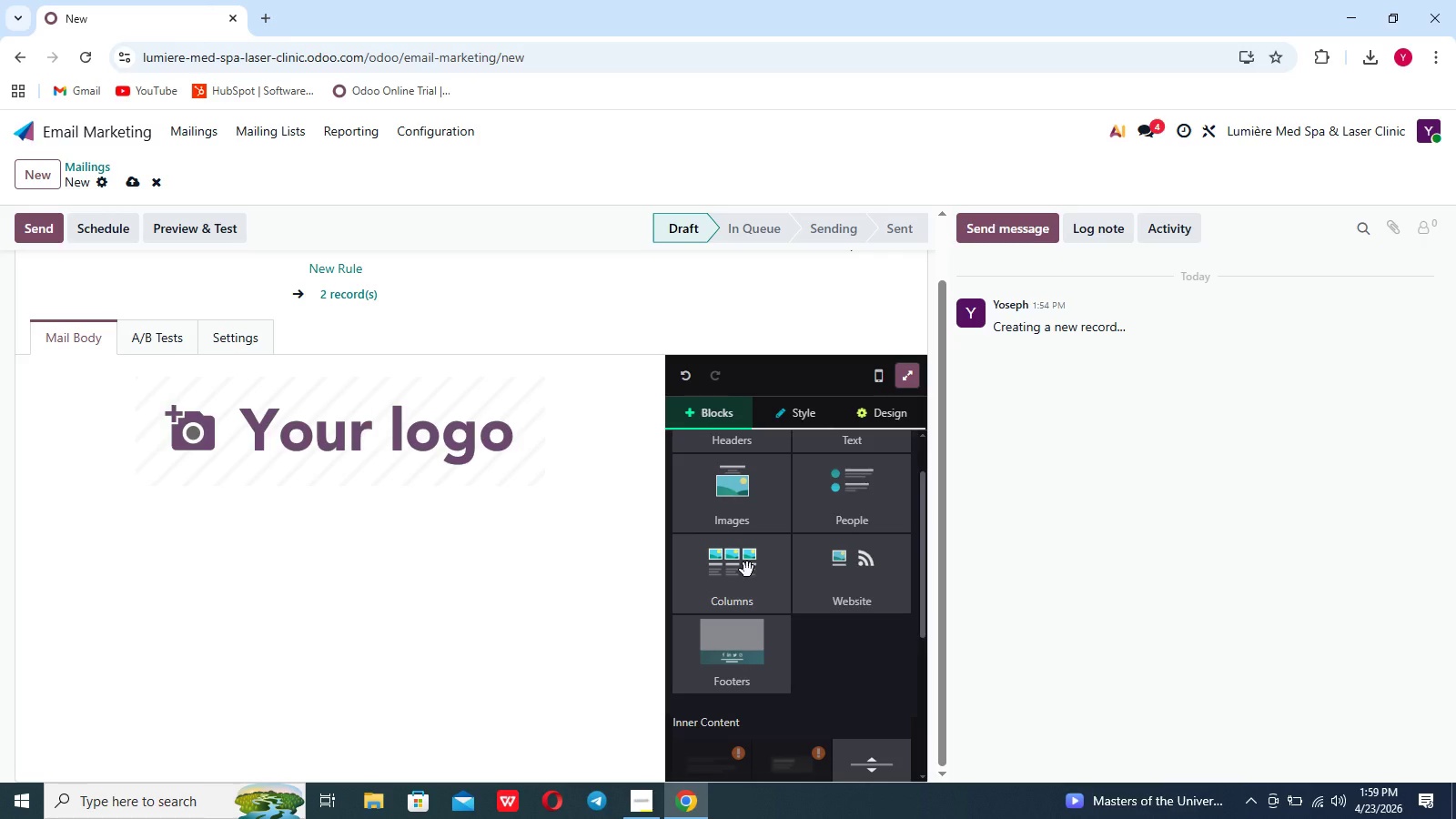 
scroll: coordinate [747, 570], scroll_direction: down, amount: 5.0
 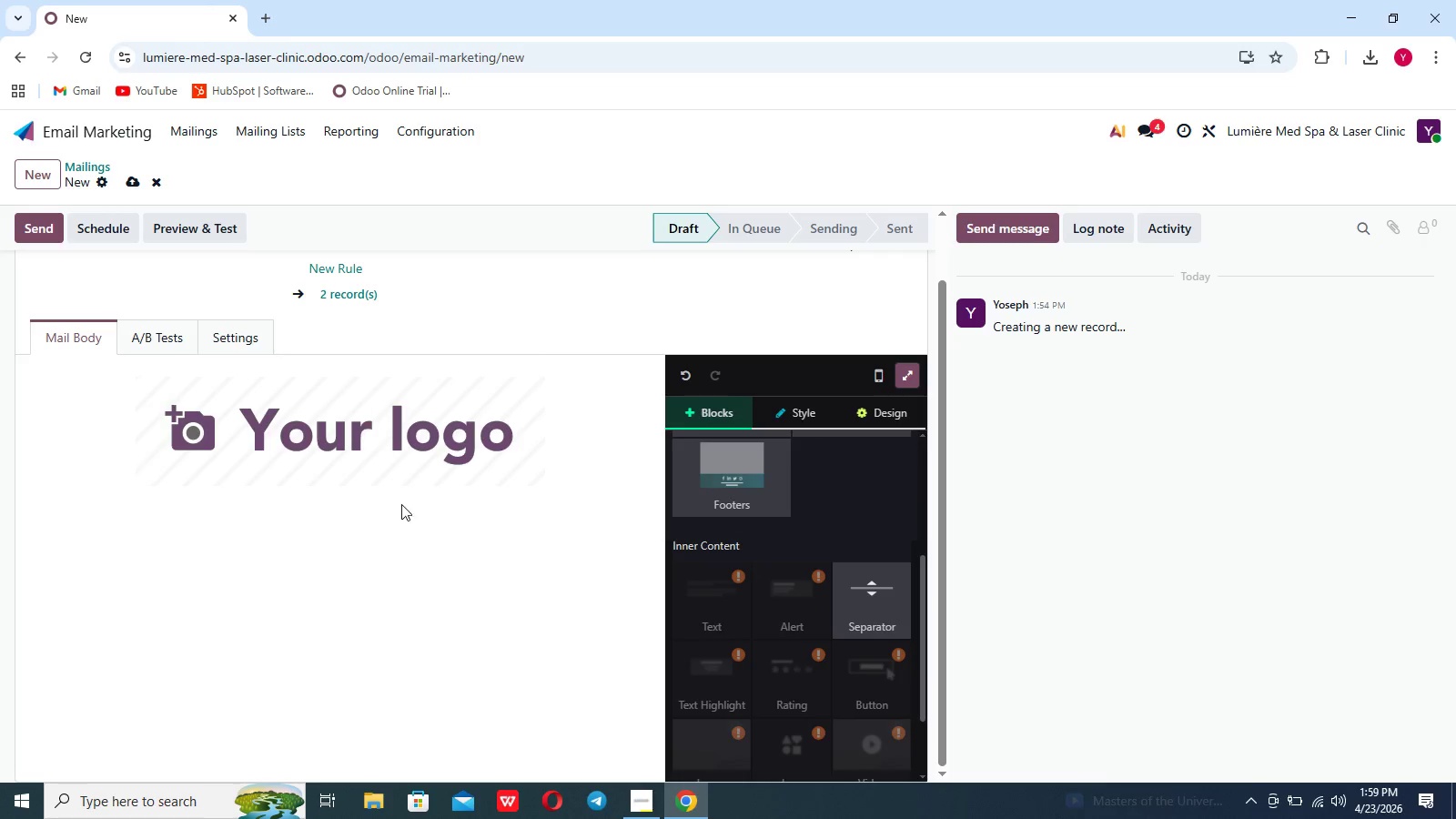 
left_click([401, 504])
 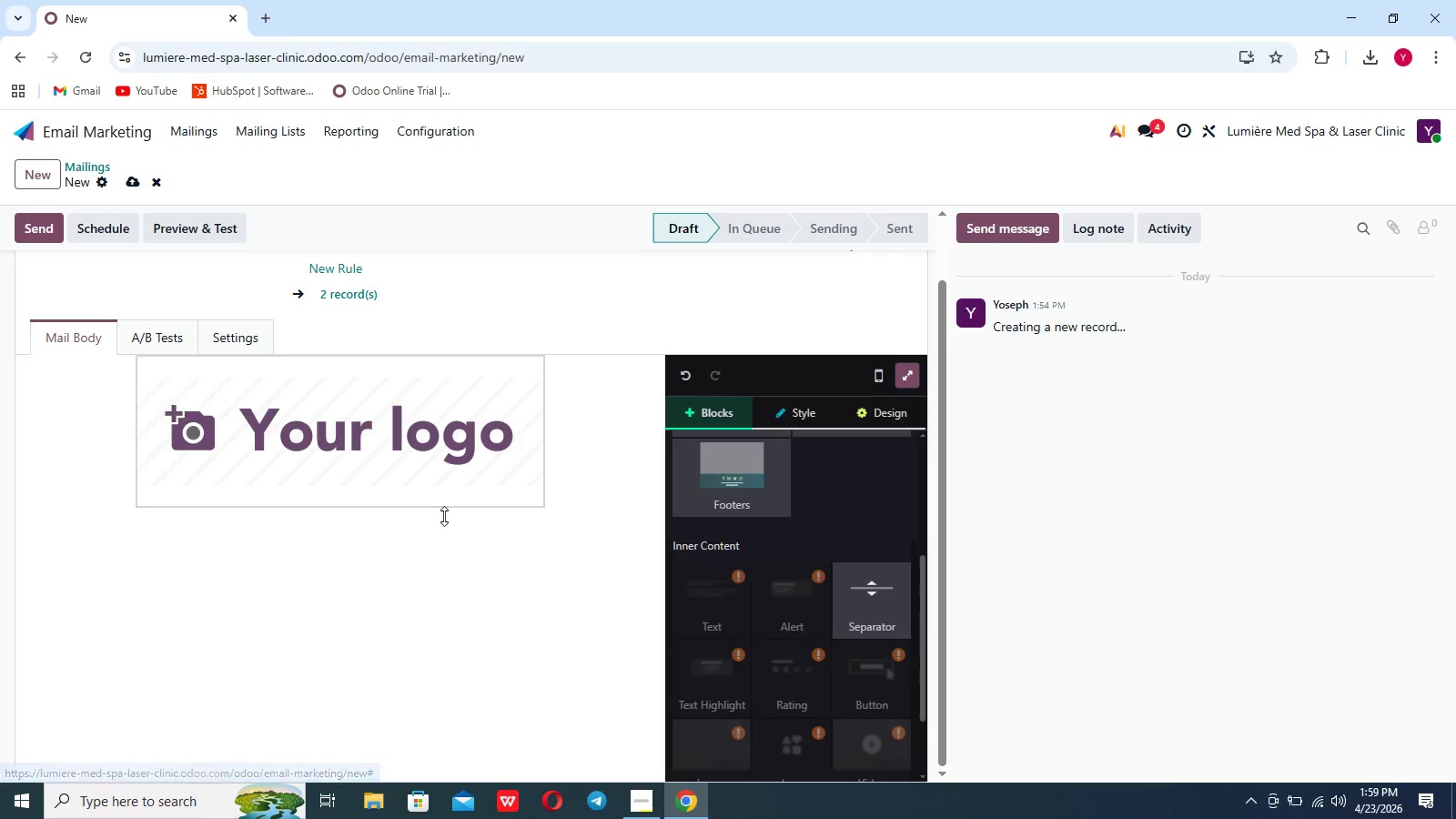 
left_click([340, 463])
 